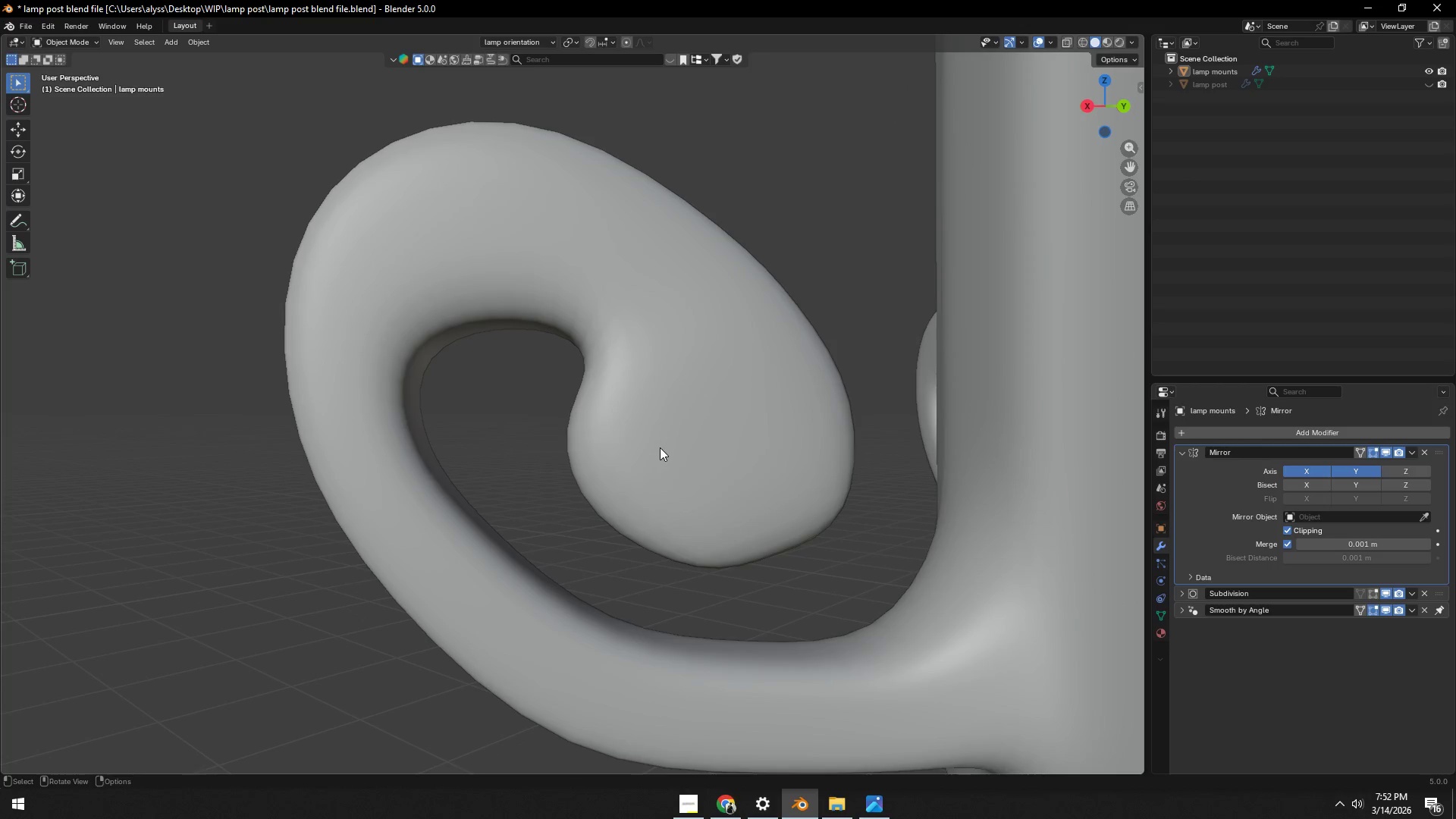 
key(Tab)
 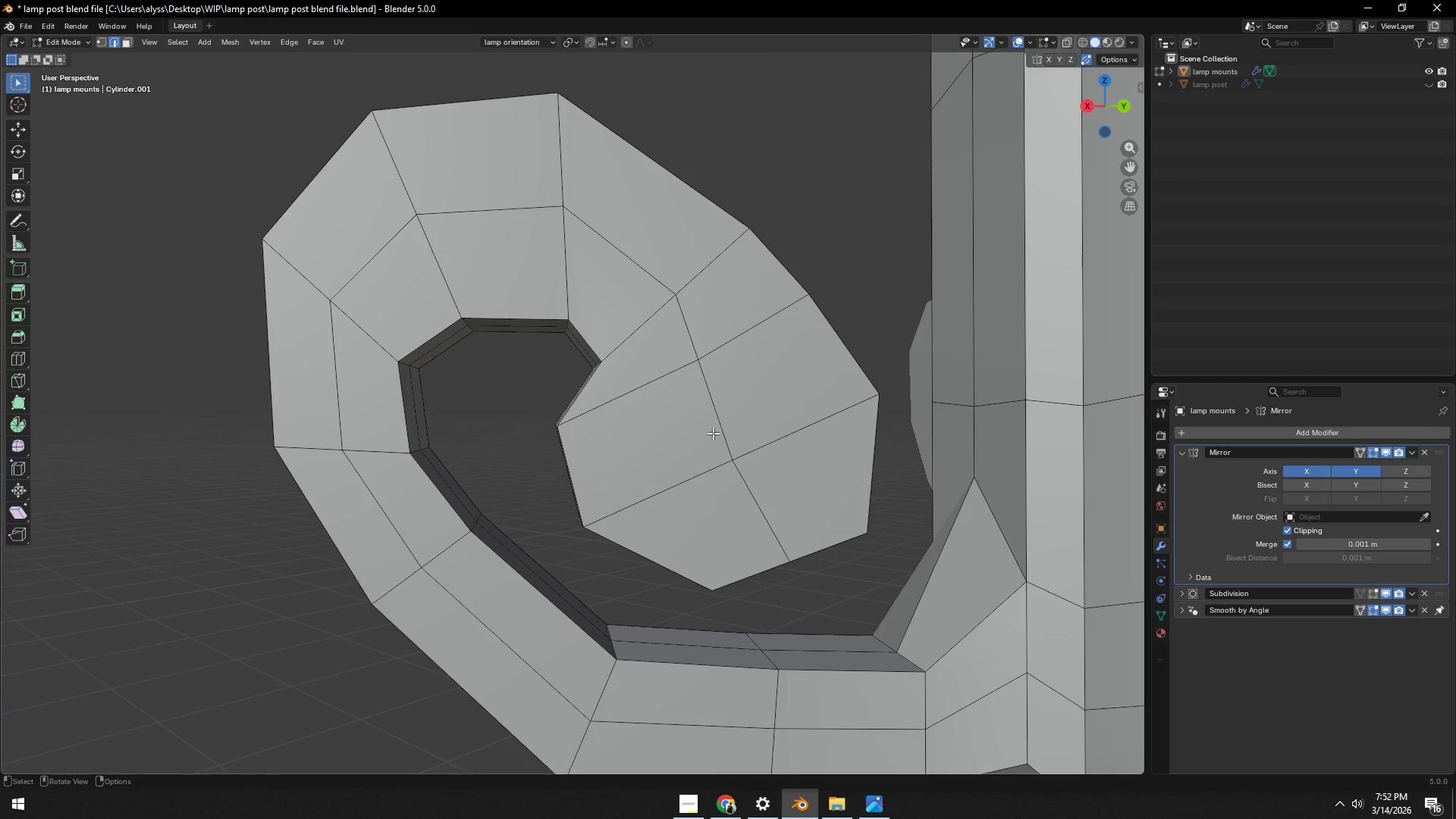 
hold_key(key=ShiftLeft, duration=0.38)
 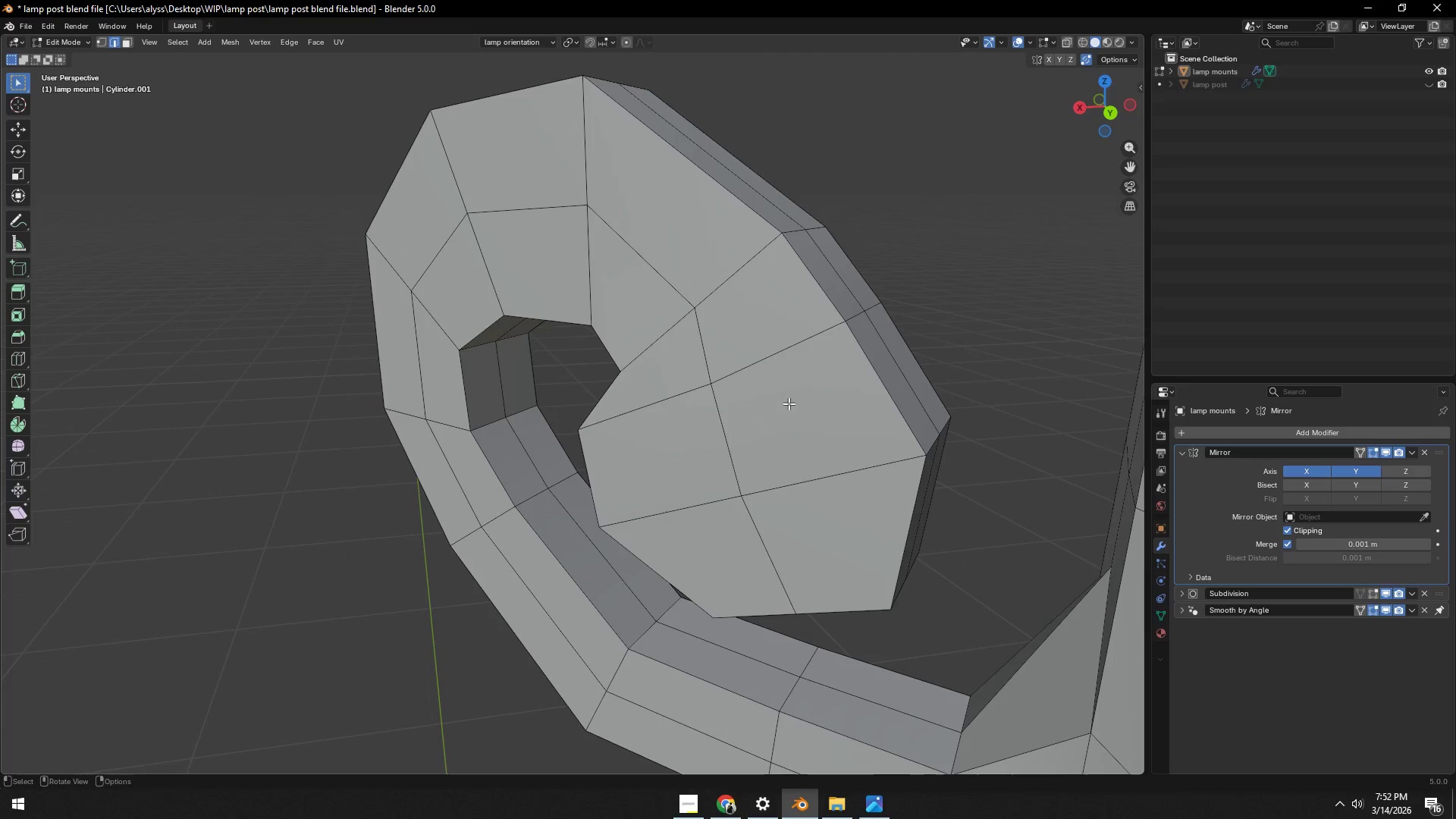 
left_click([854, 315])
 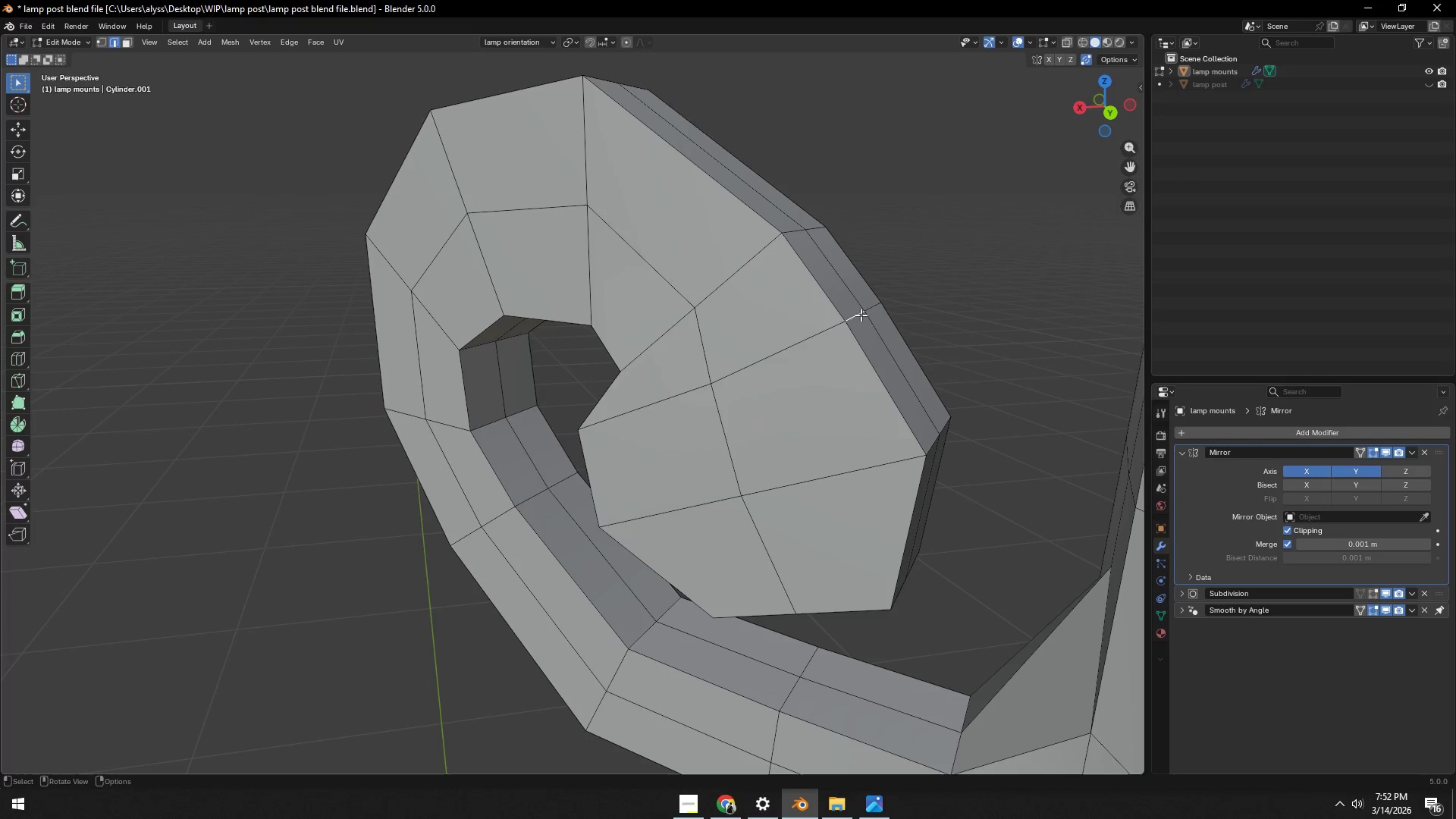 
hold_key(key=ShiftLeft, duration=0.36)
double_click([872, 305])
 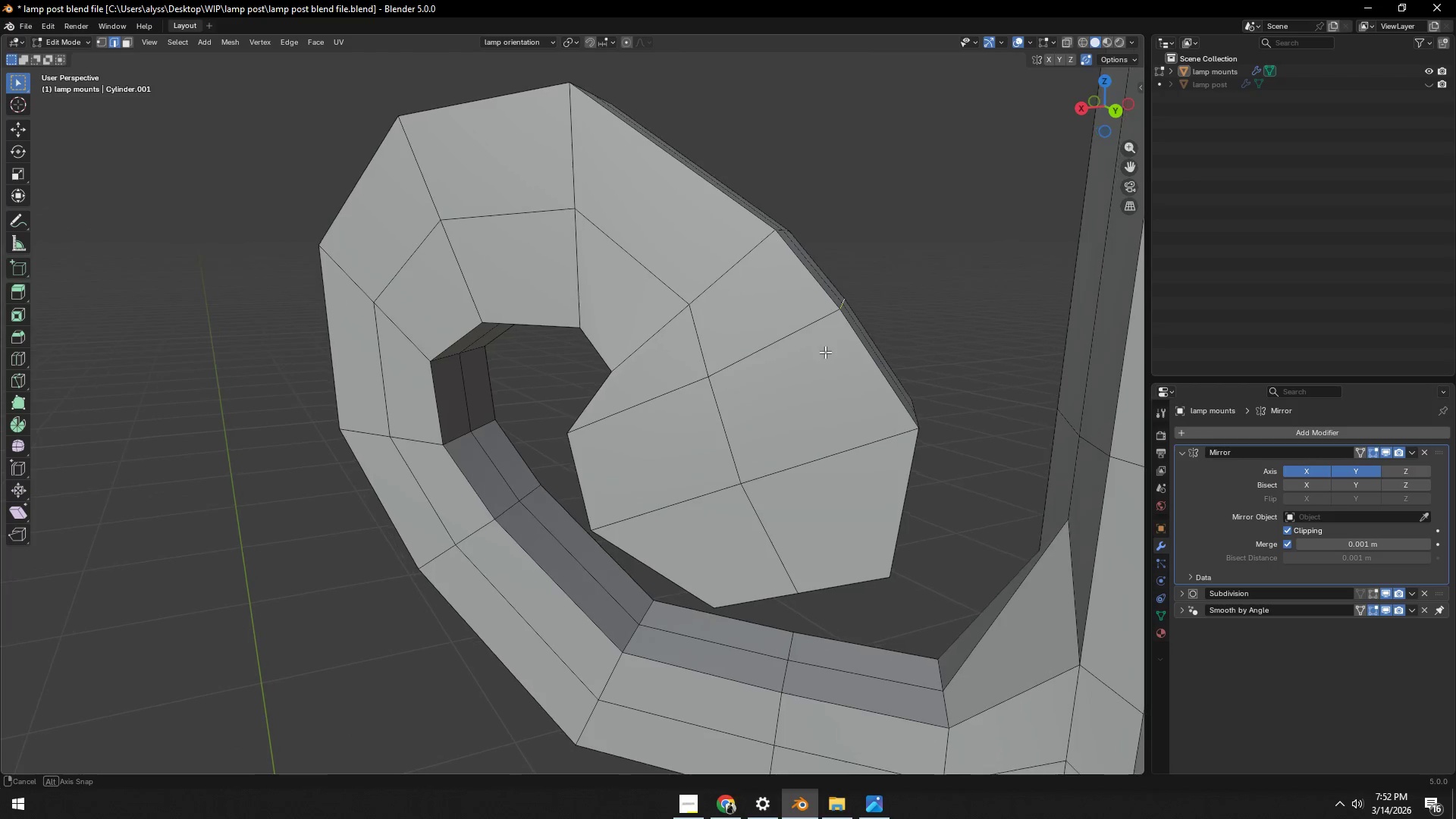 
type(gz)
 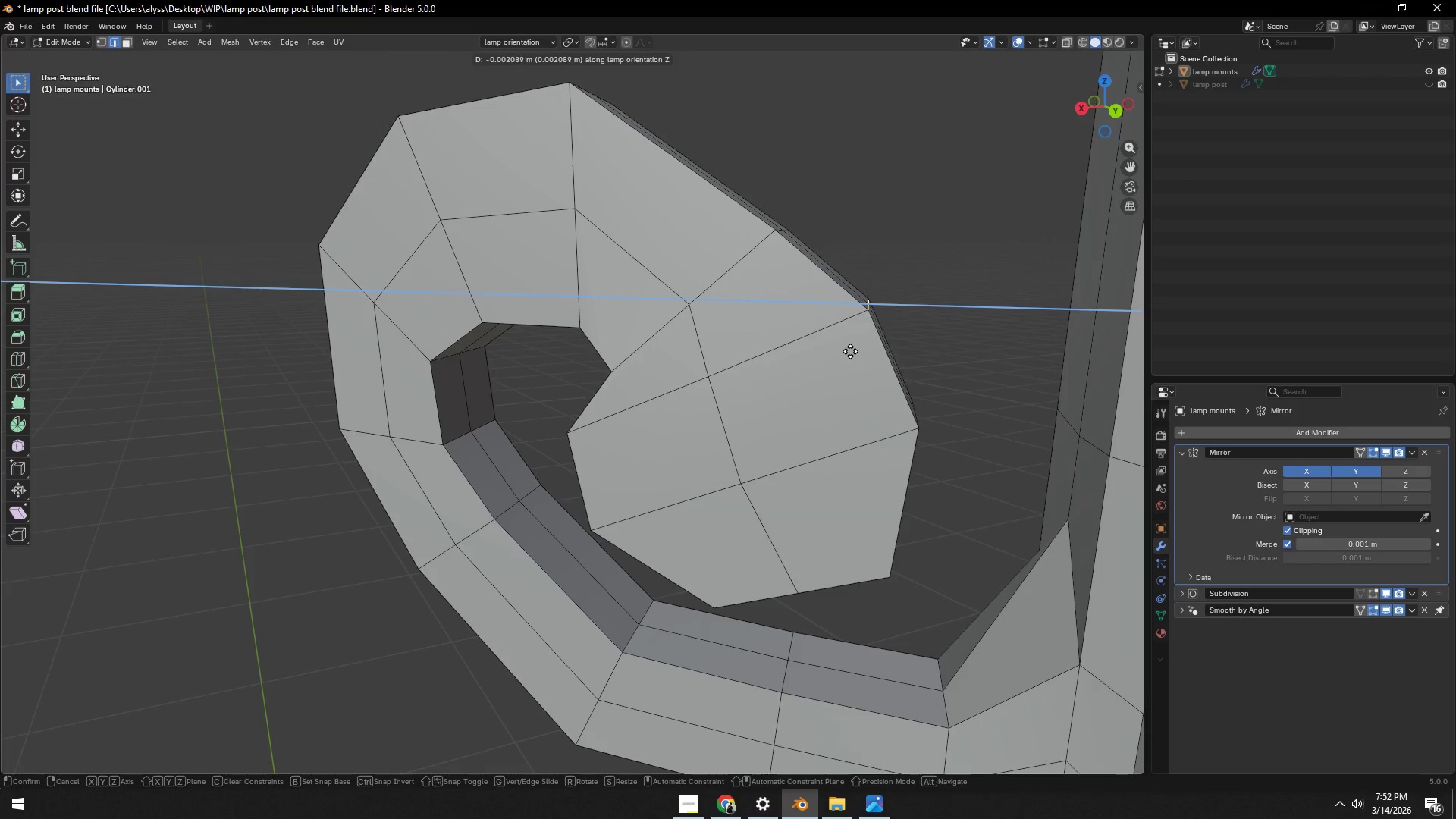 
left_click([853, 351])
 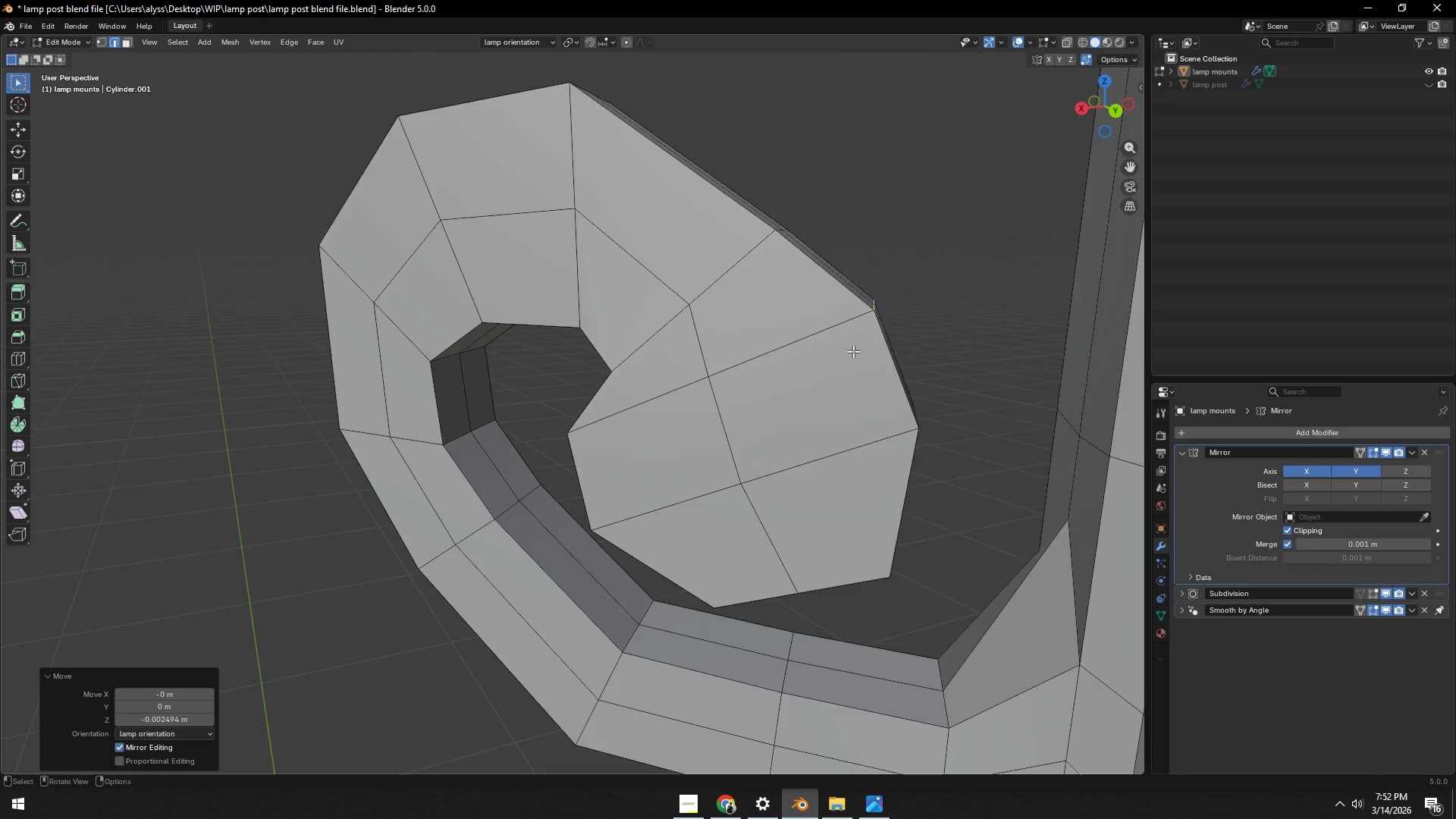 
key(Tab)
 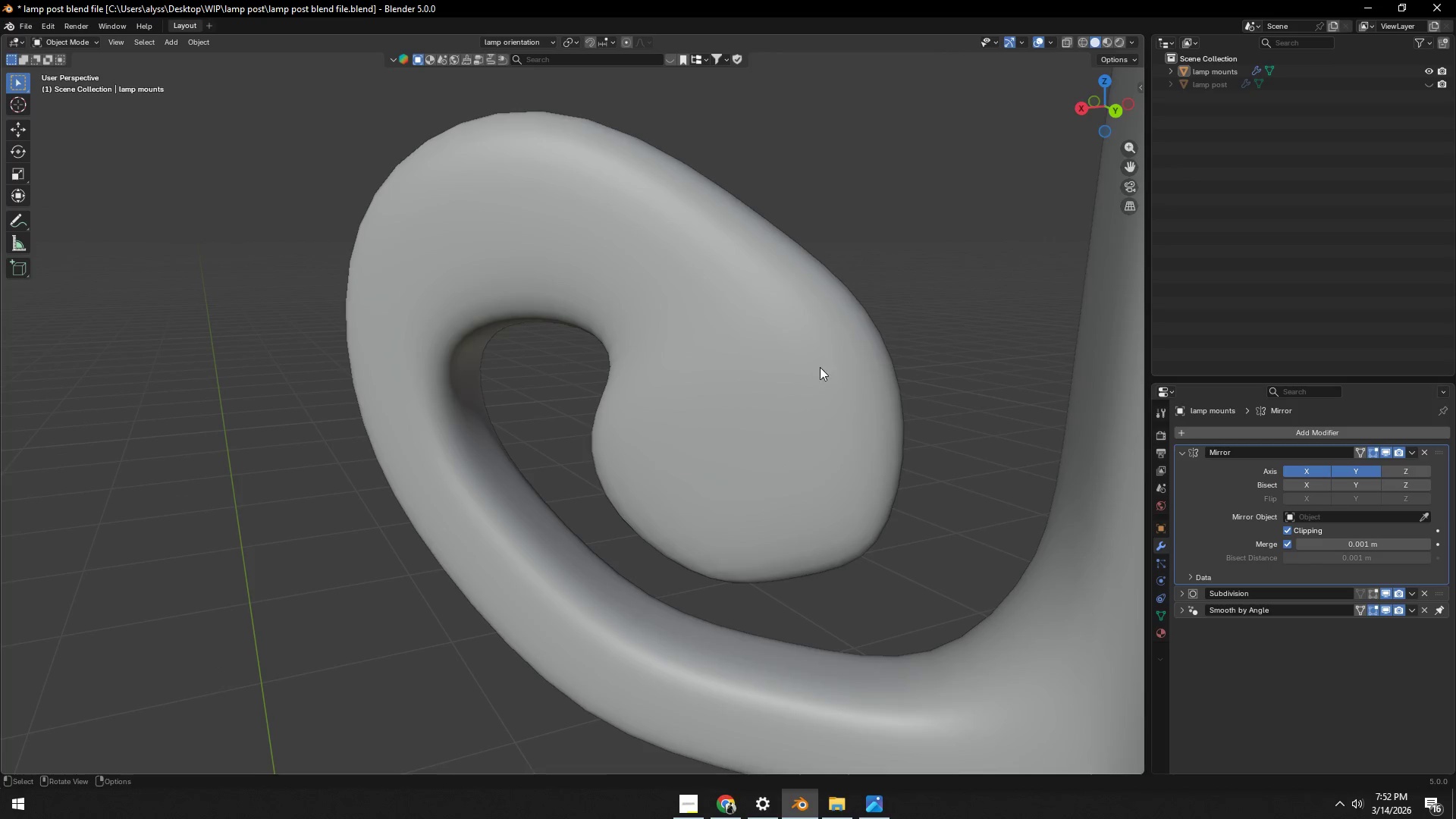 
scroll: coordinate [767, 381], scroll_direction: down, amount: 3.0
 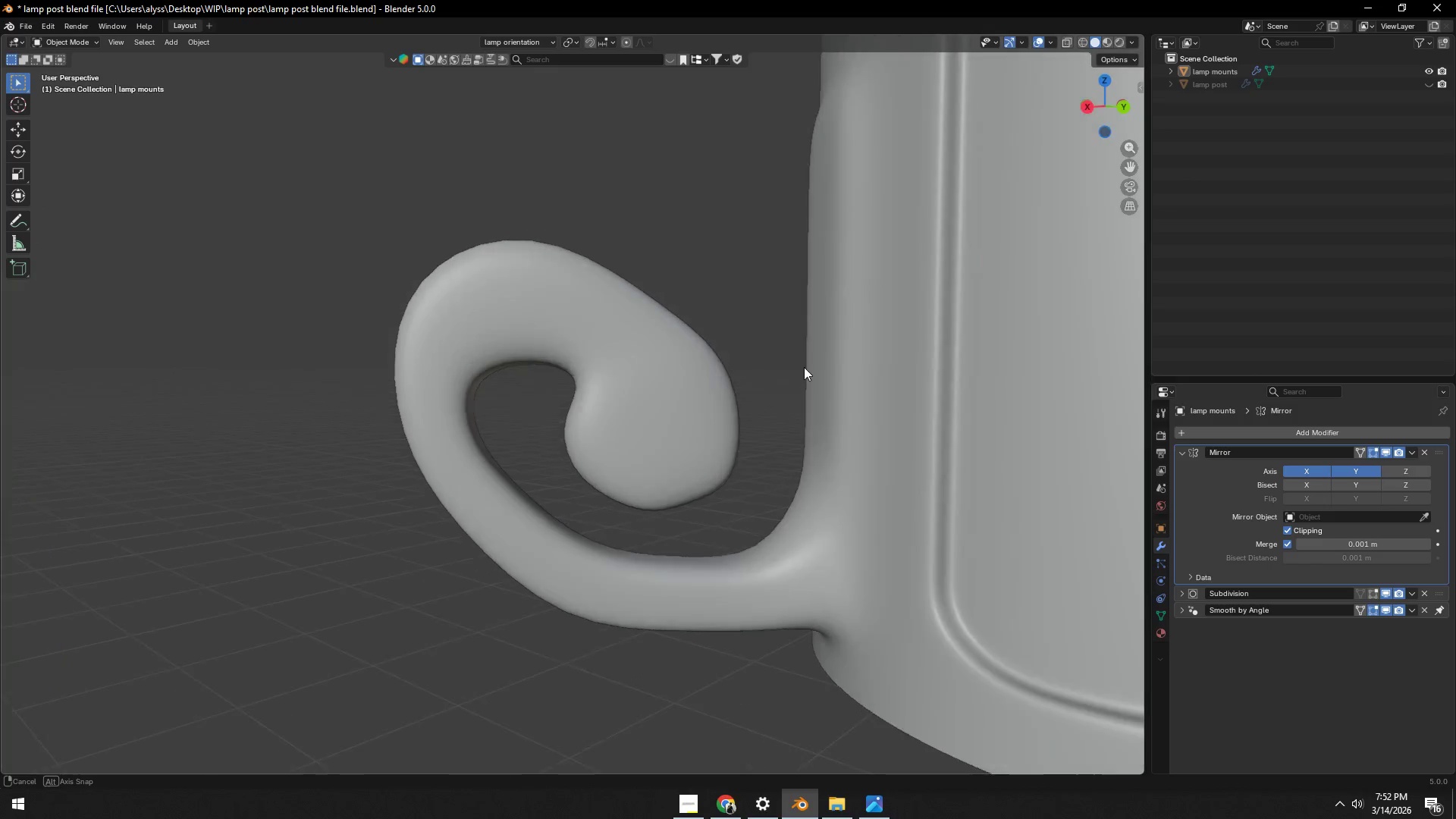 
key(Control+ControlLeft)
 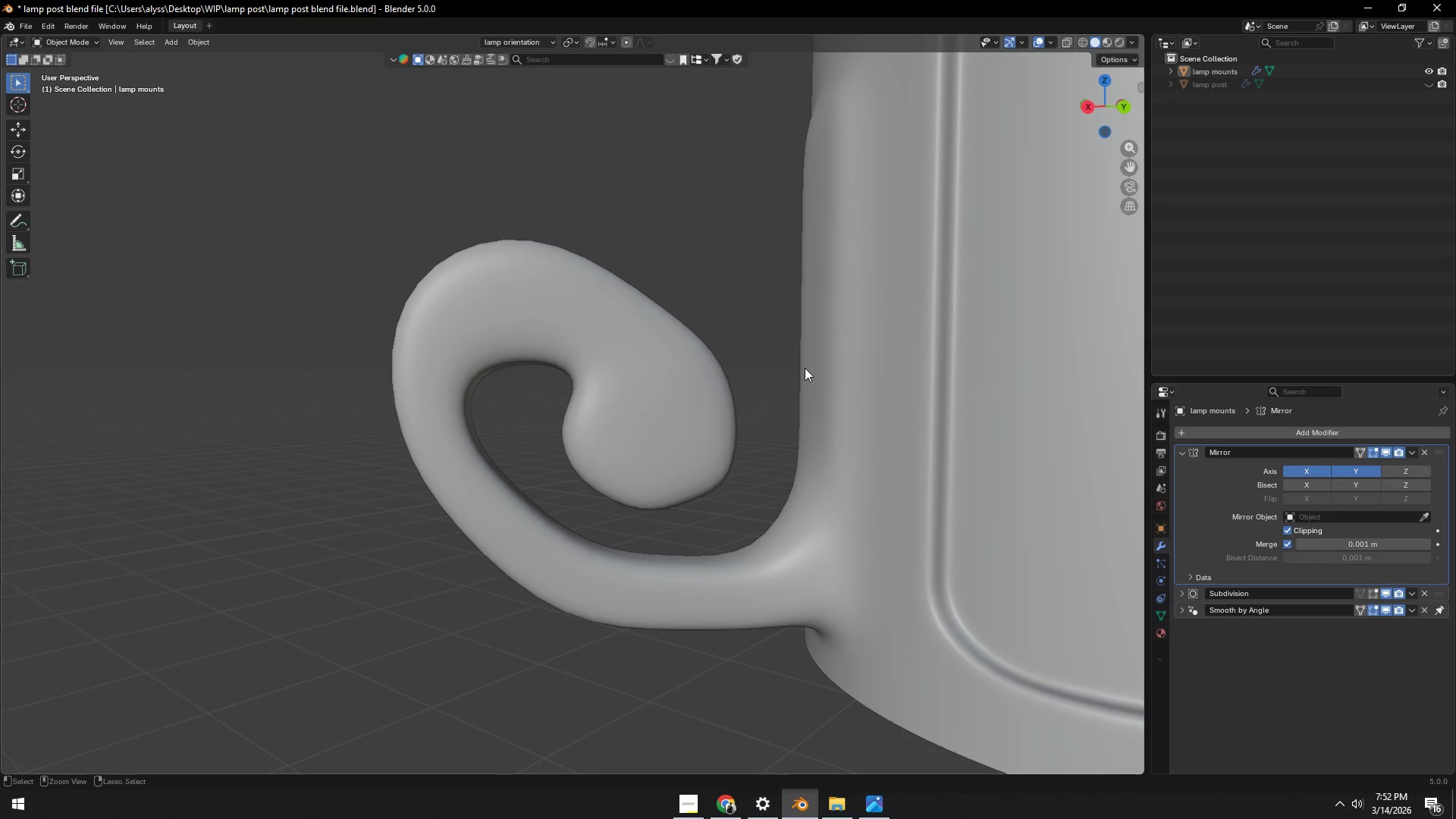 
key(Control+S)
 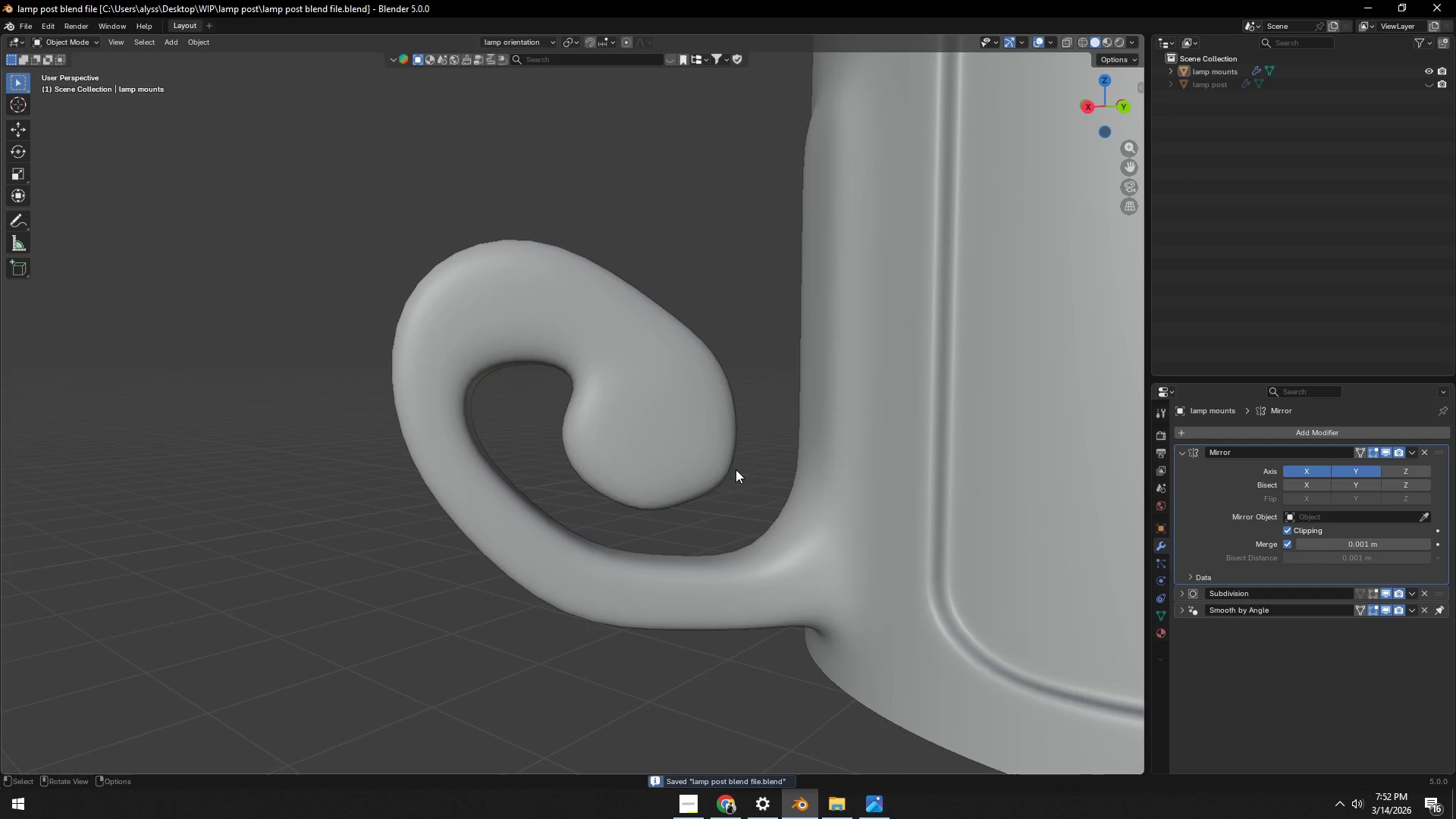 
key(Tab)
 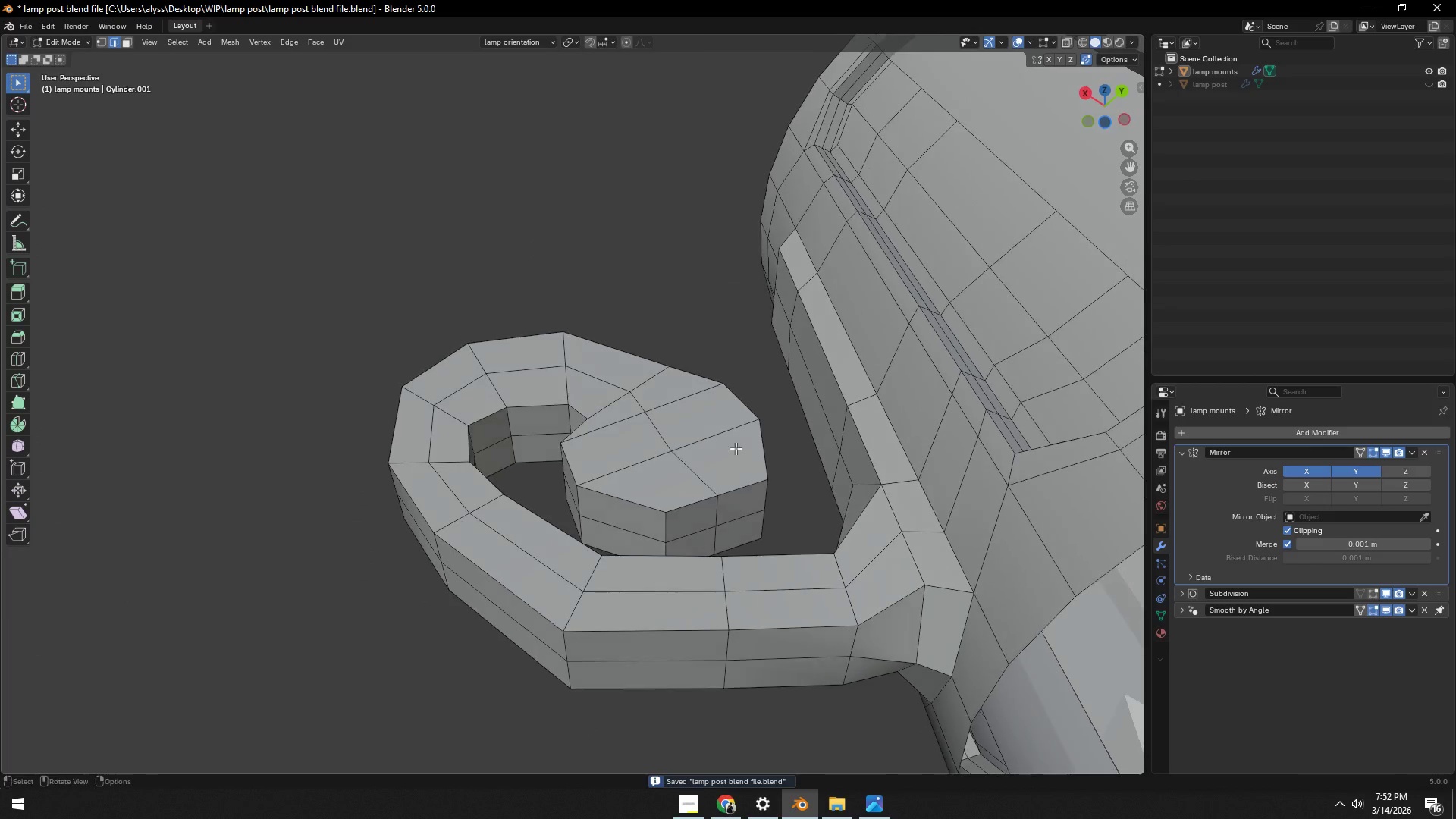 
left_click([716, 507])
 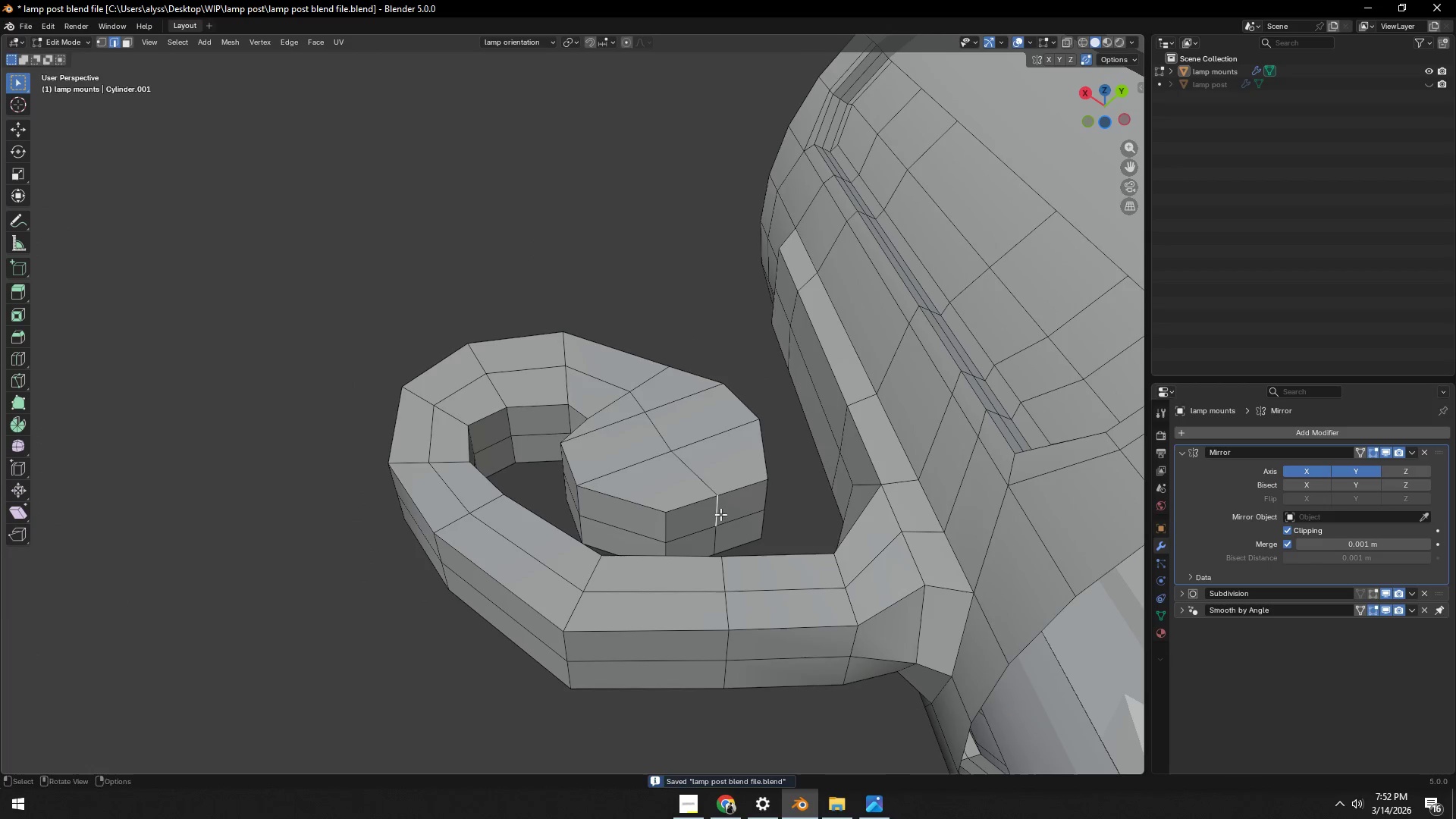 
key(Shift+ShiftLeft)
 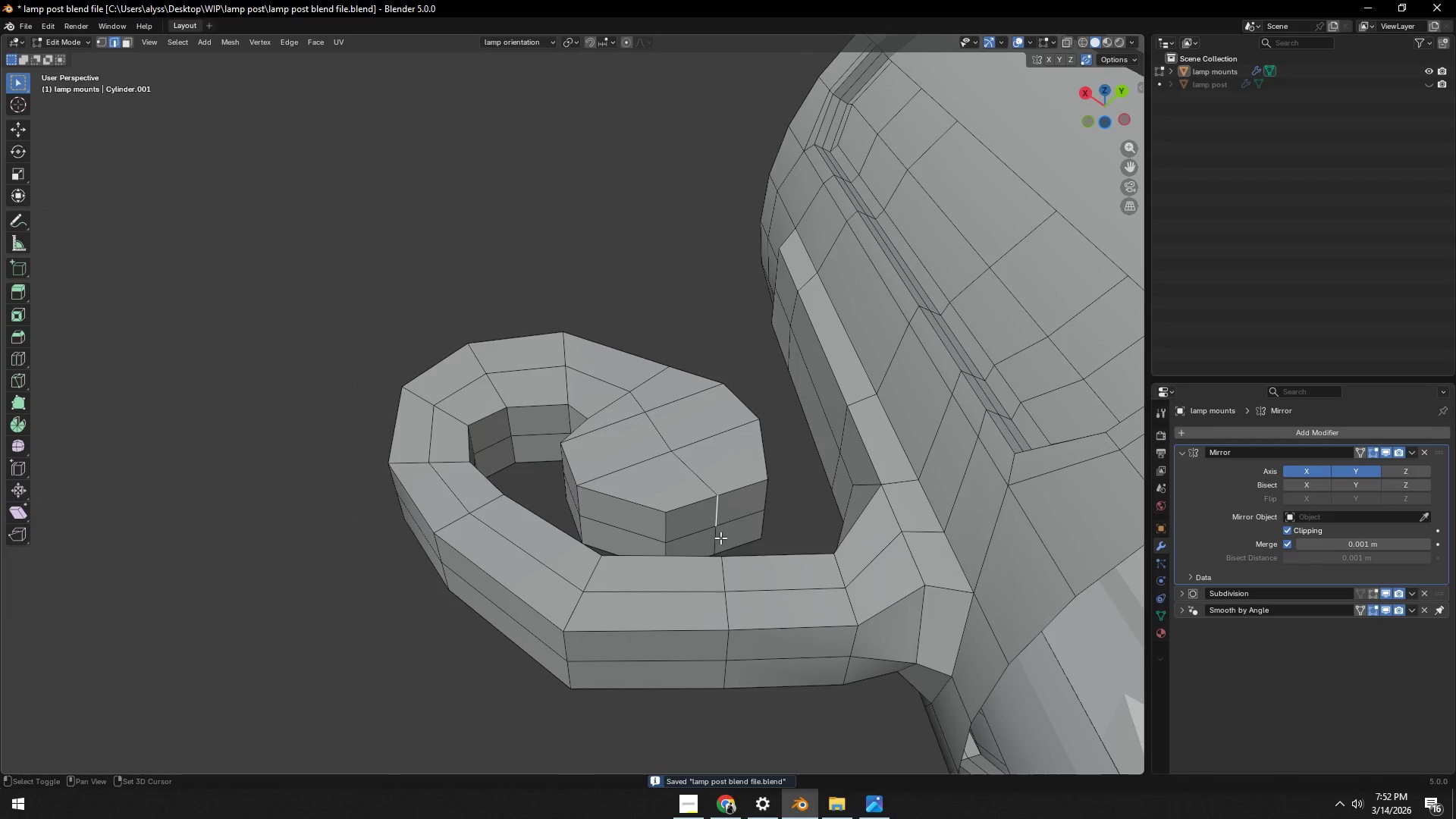 
double_click([720, 538])
 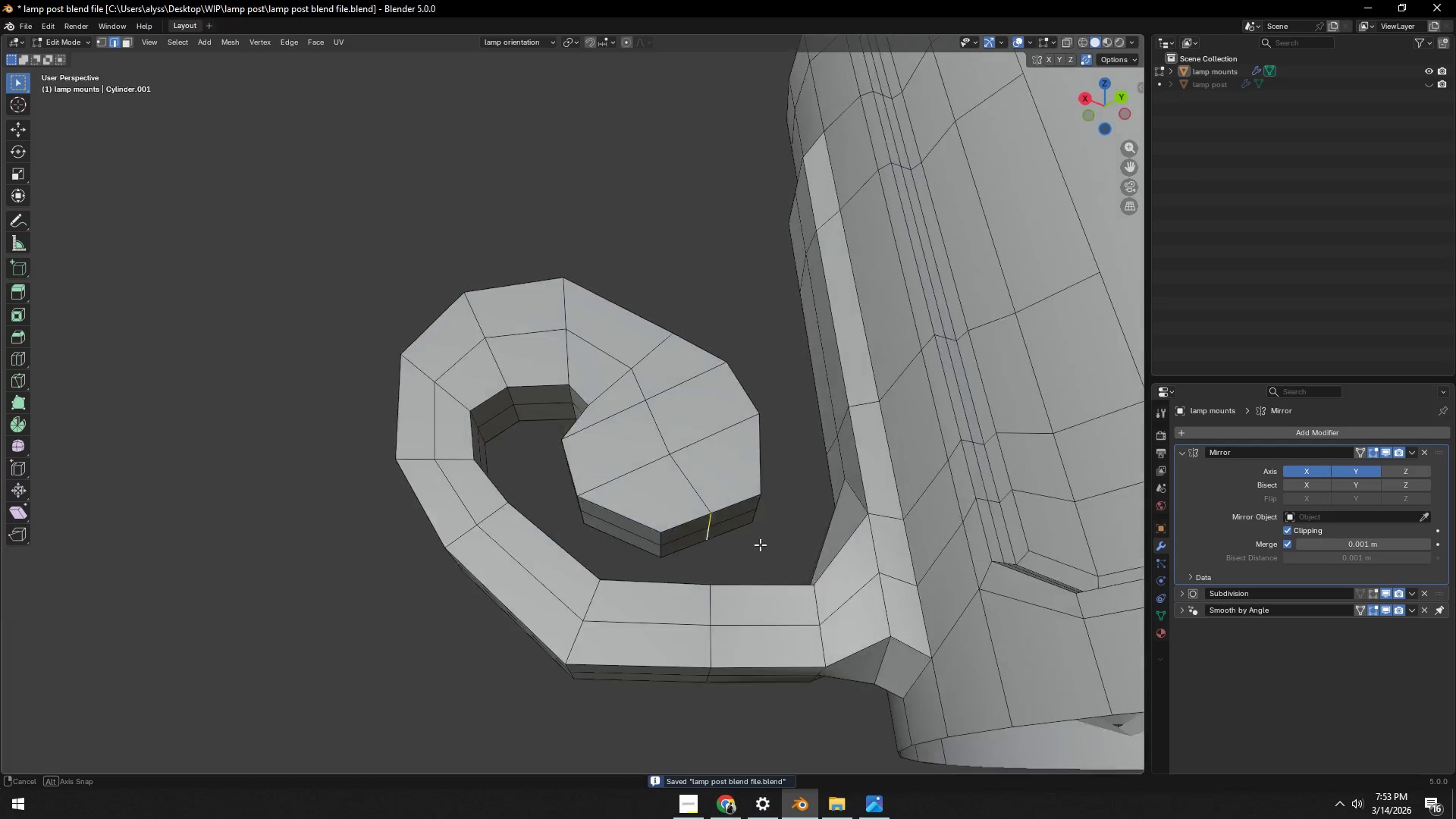 
hold_key(key=ShiftLeft, duration=0.31)
 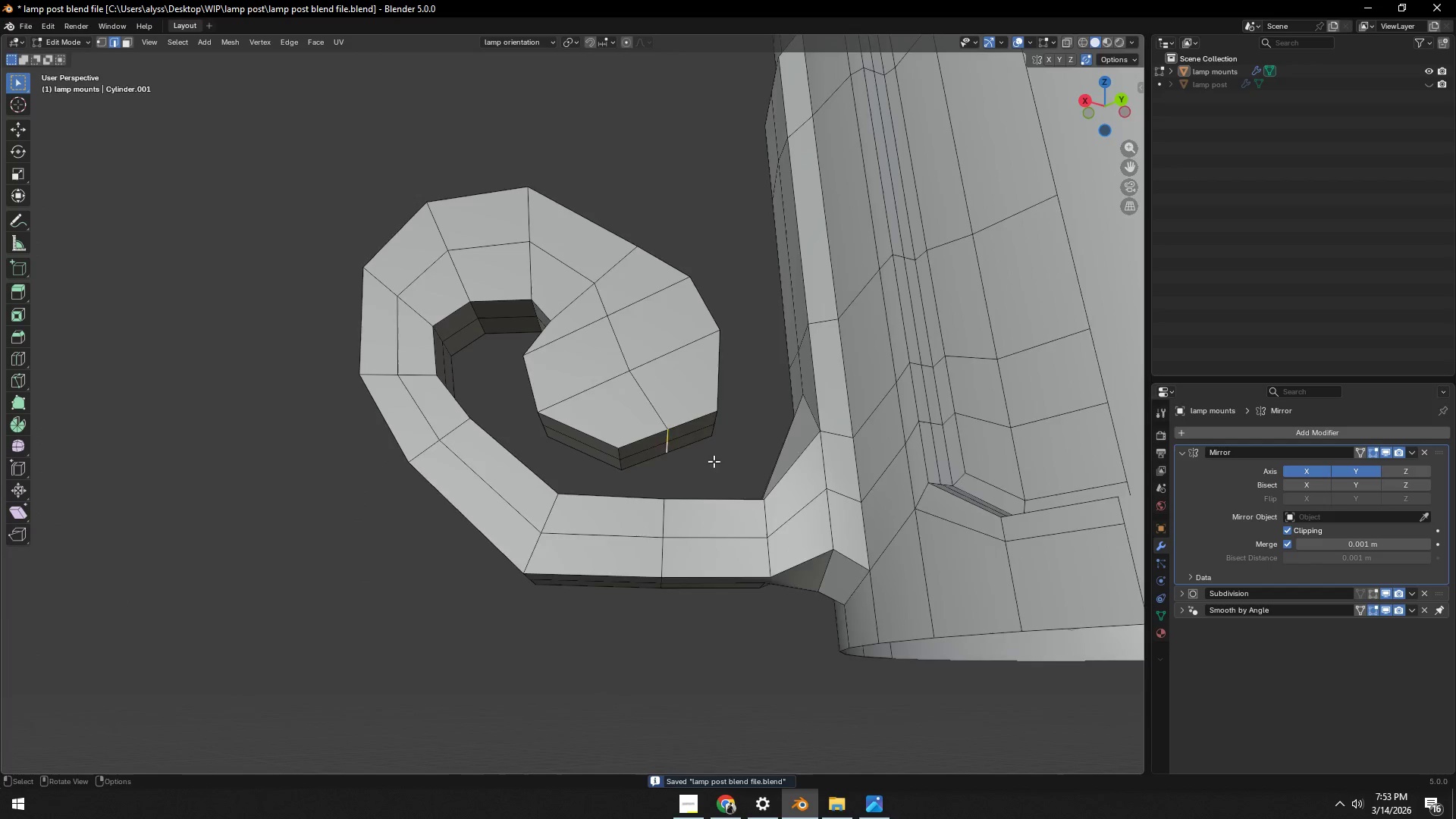 
scroll: coordinate [714, 461], scroll_direction: up, amount: 2.0
 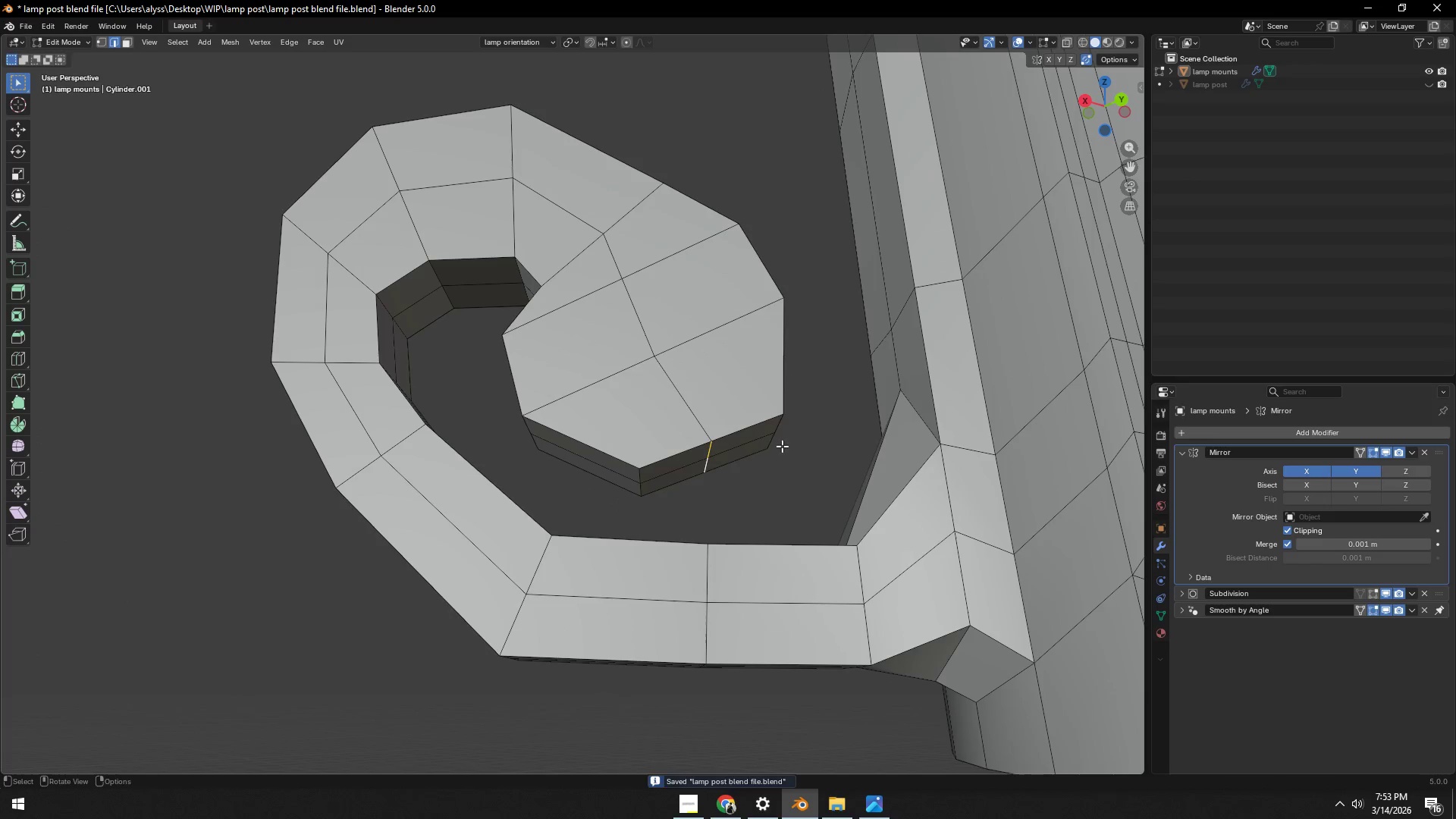 
type(gzy)
 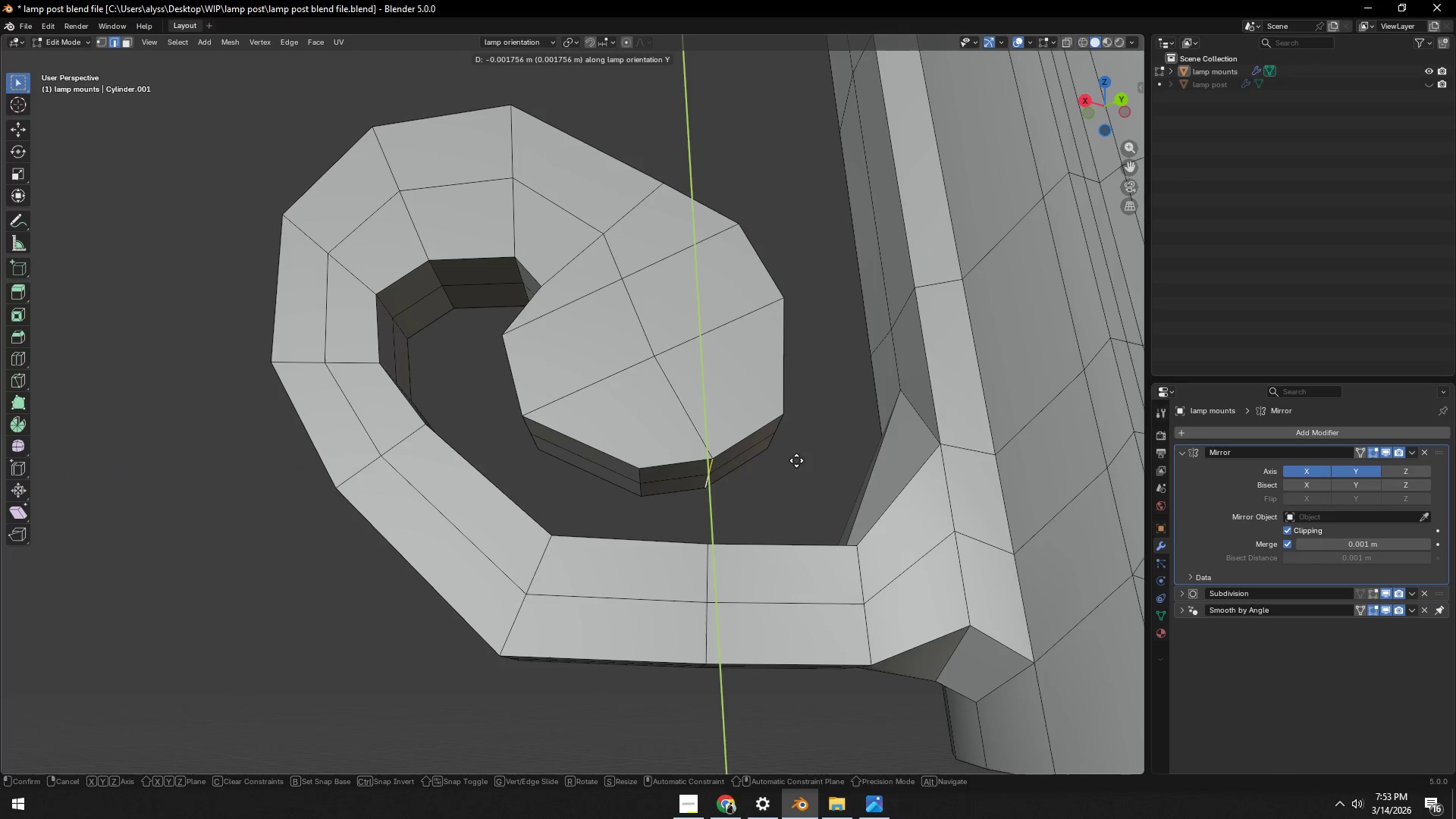 
left_click([797, 466])
 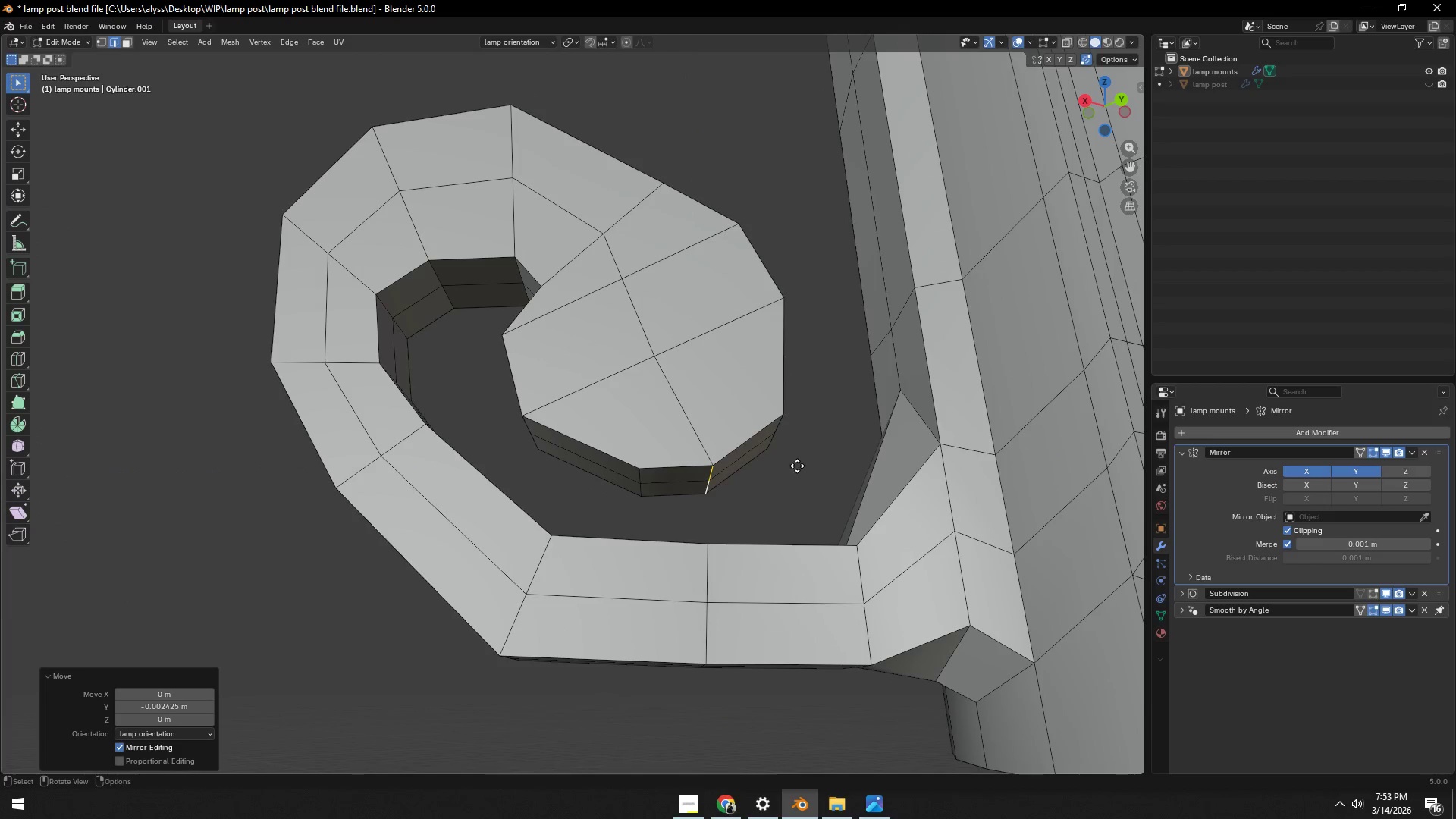 
type(gaz)
 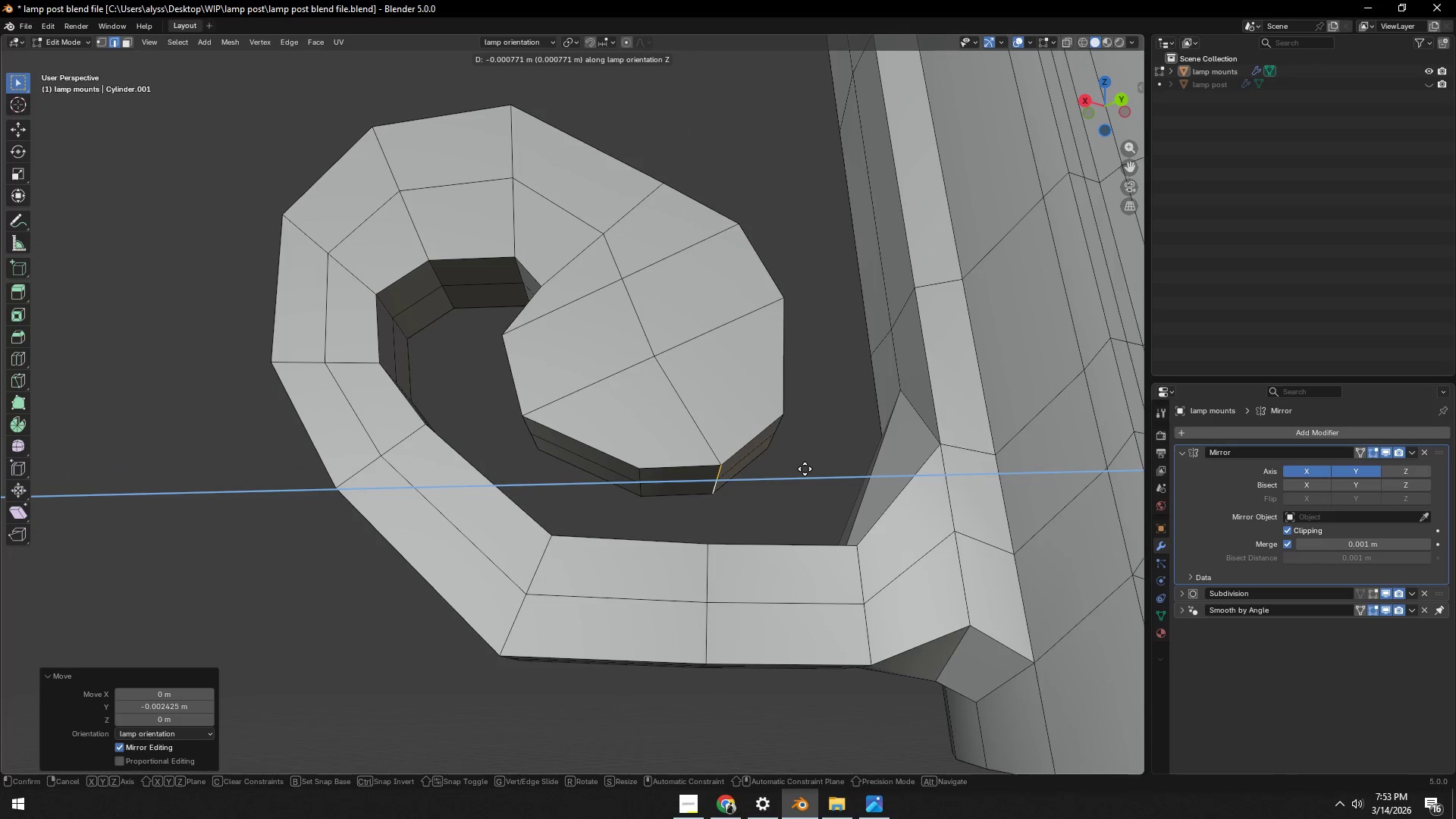 
left_click([807, 468])
 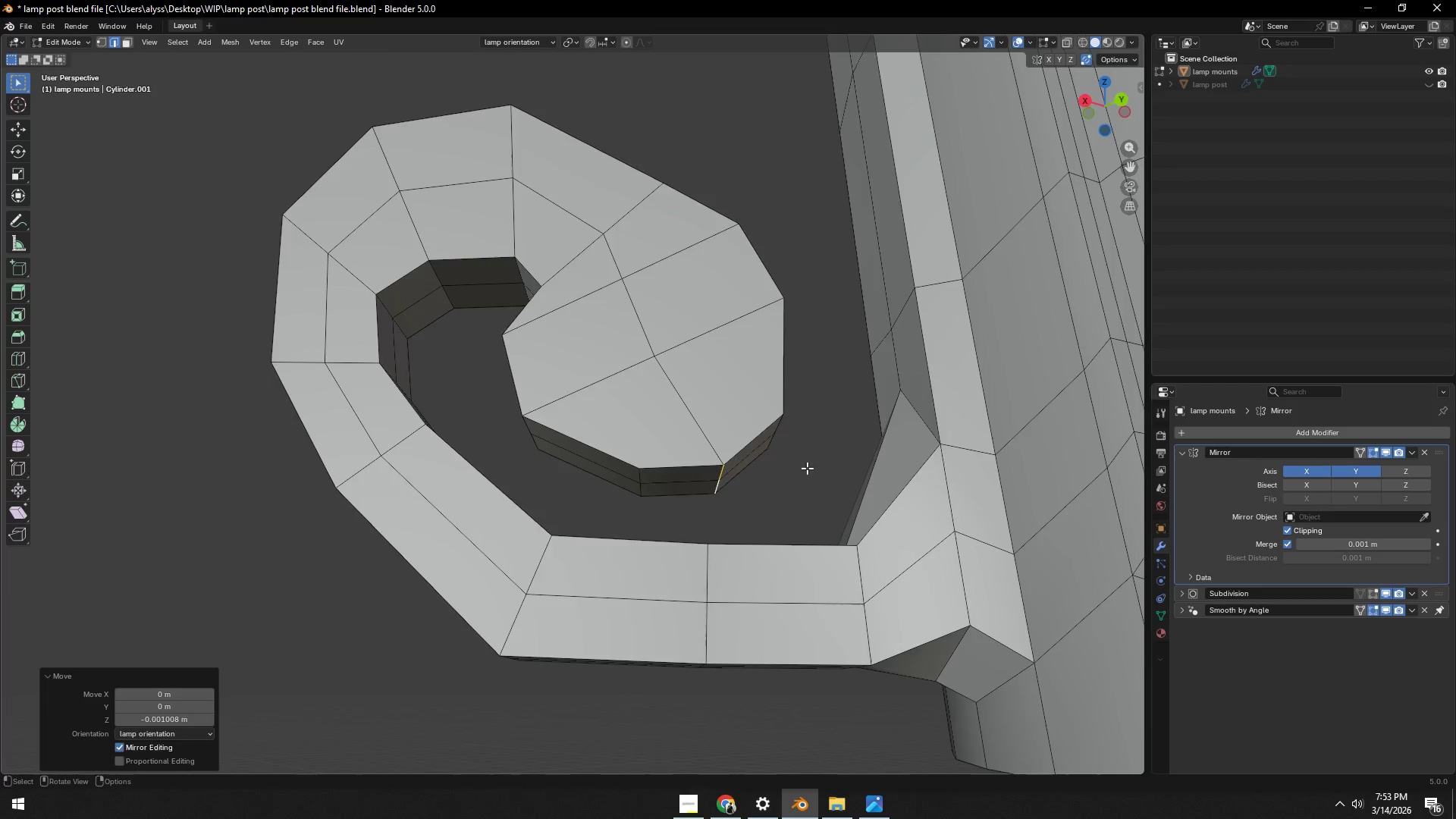 
key(Tab)
 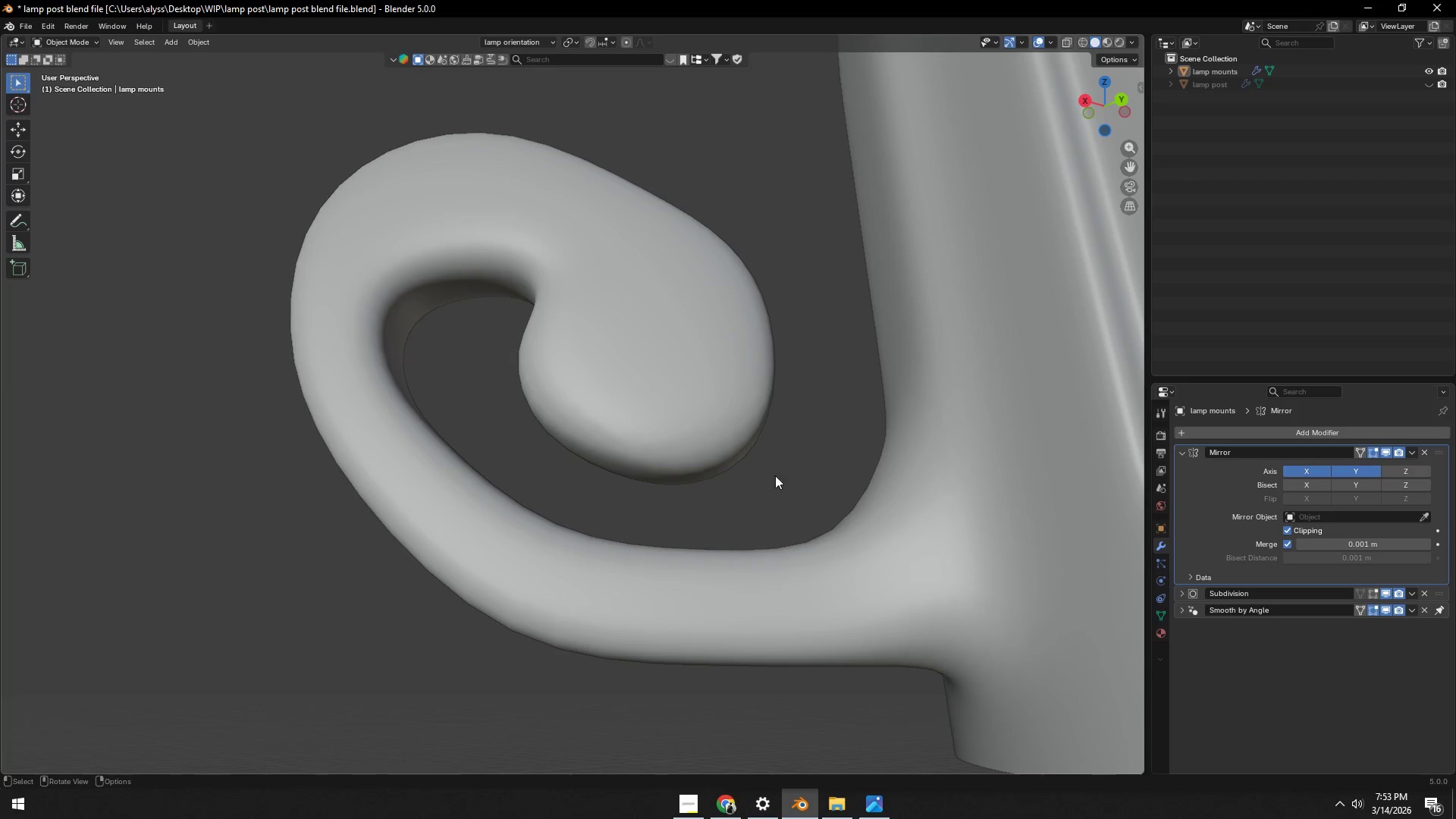 
key(Control+ControlLeft)
 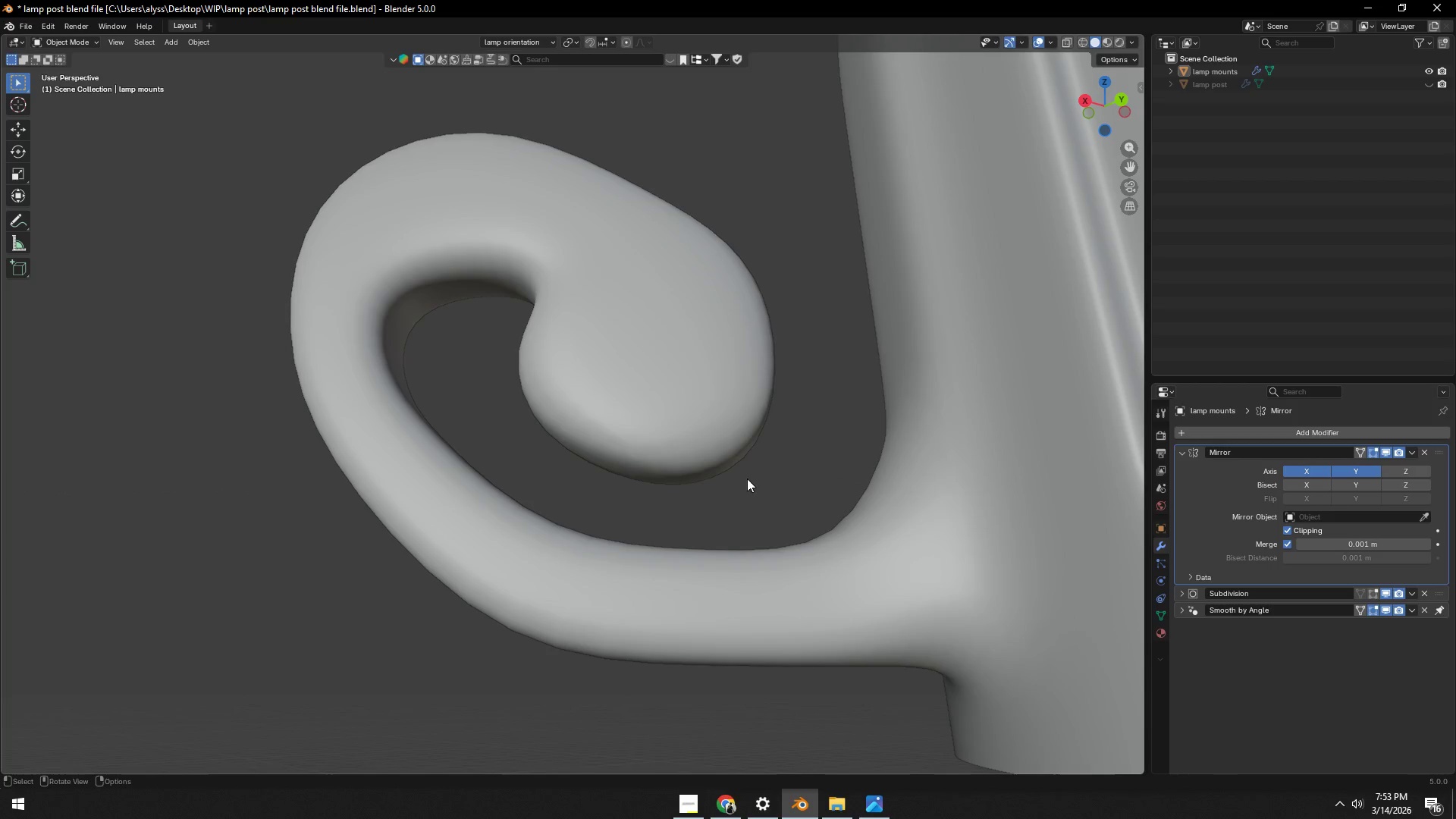 
key(Control+S)
 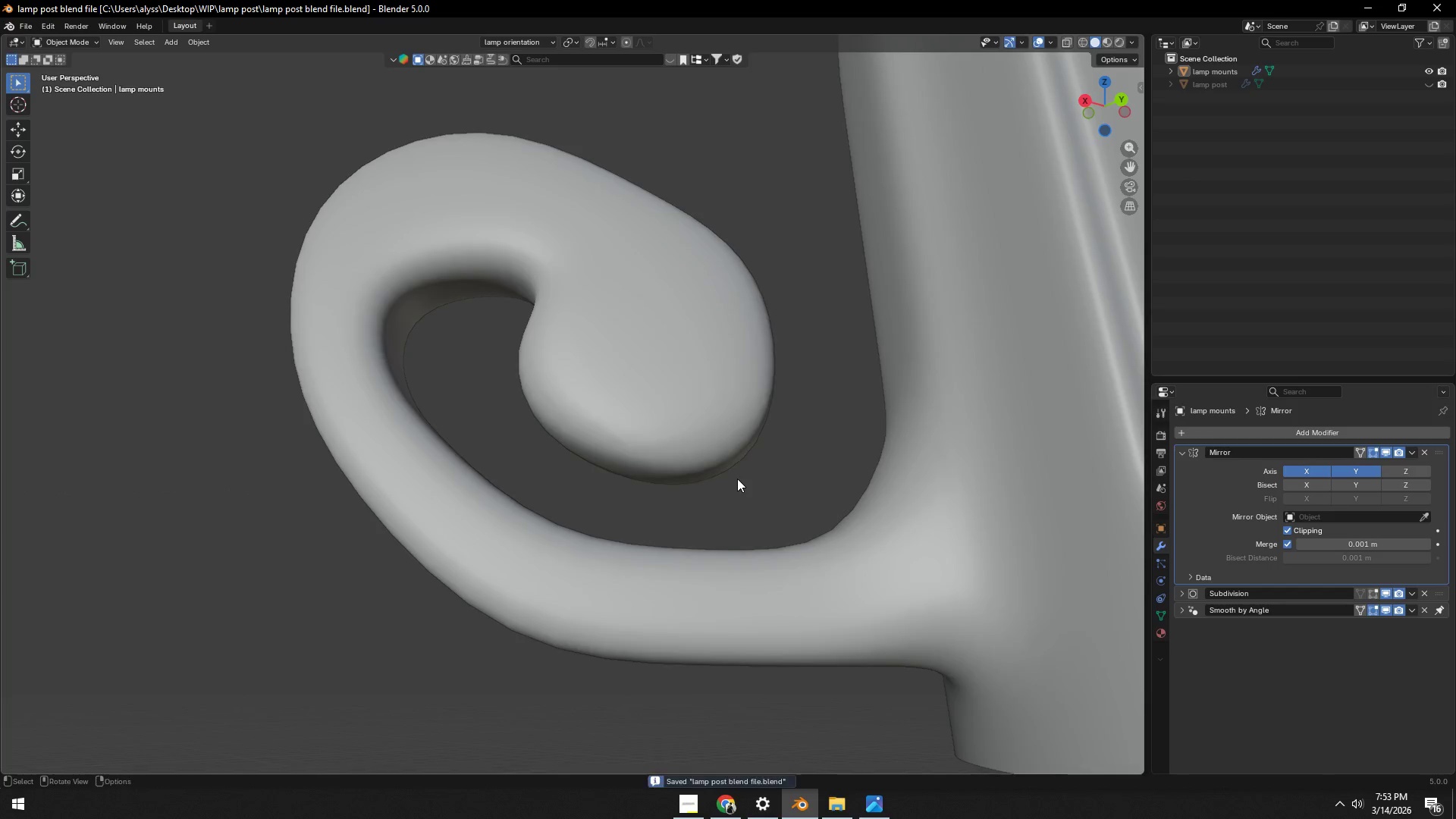 
scroll: coordinate [735, 479], scroll_direction: down, amount: 5.0
 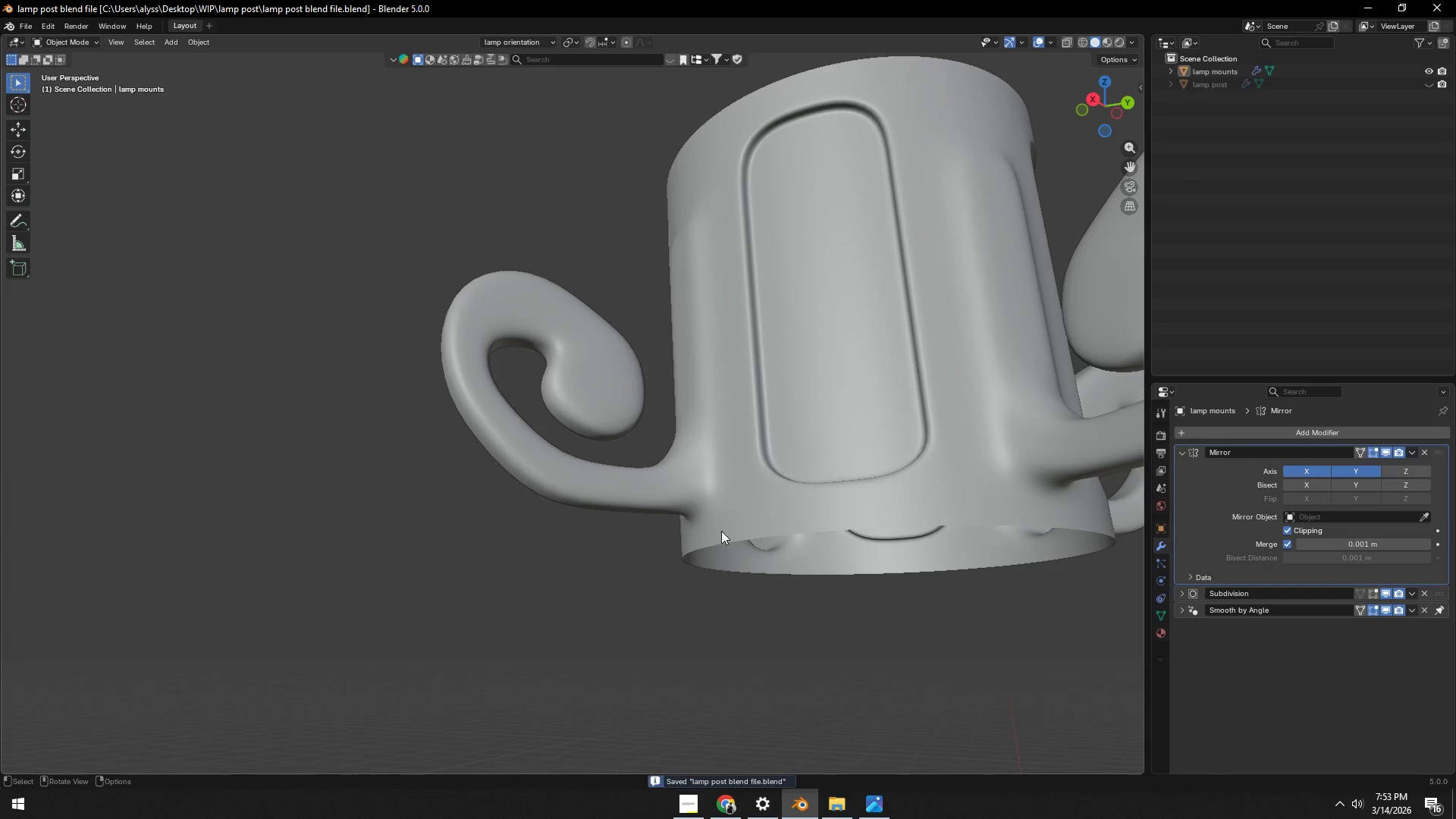 
left_click([584, 584])
 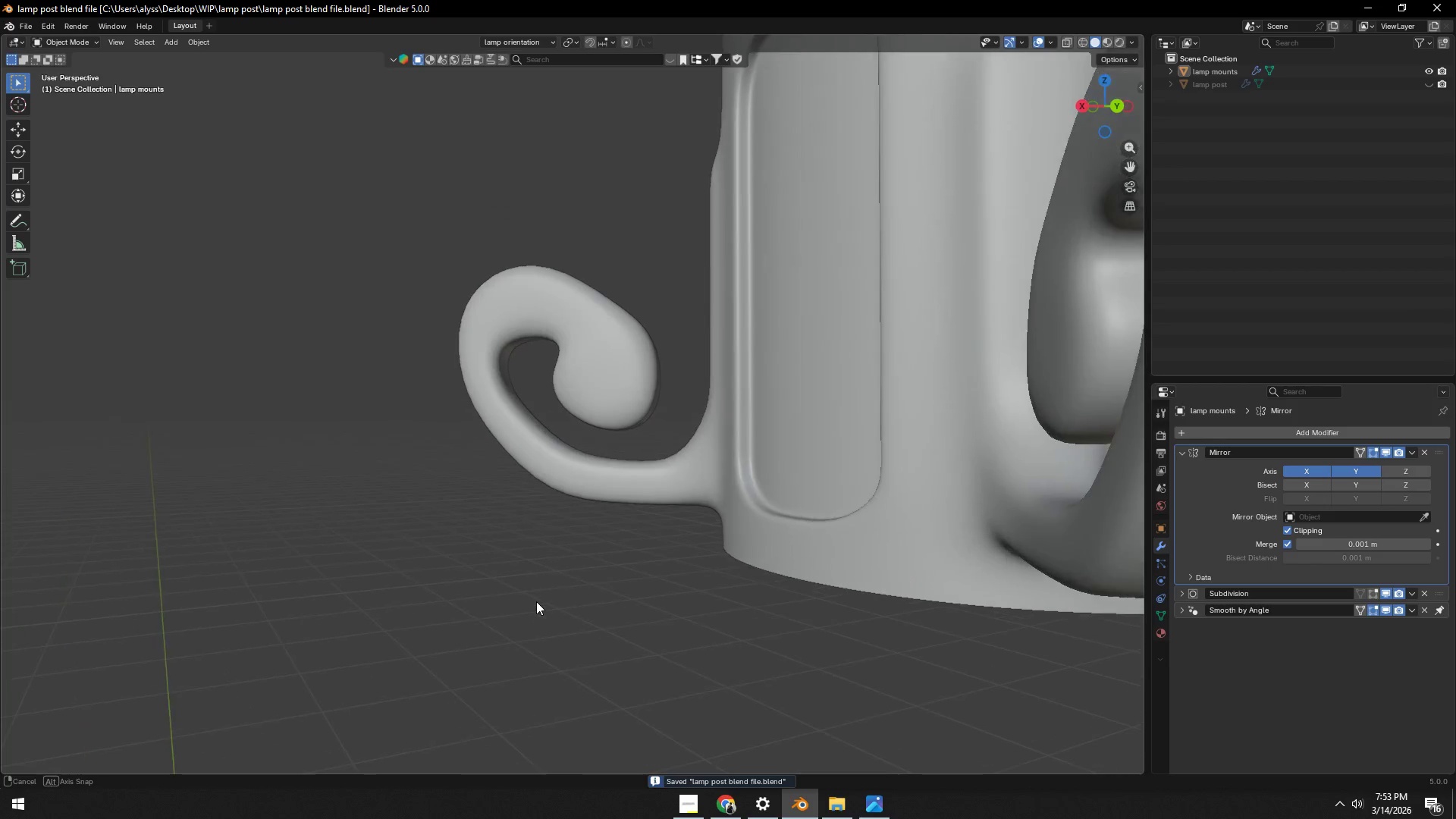 
key(Shift+ShiftLeft)
 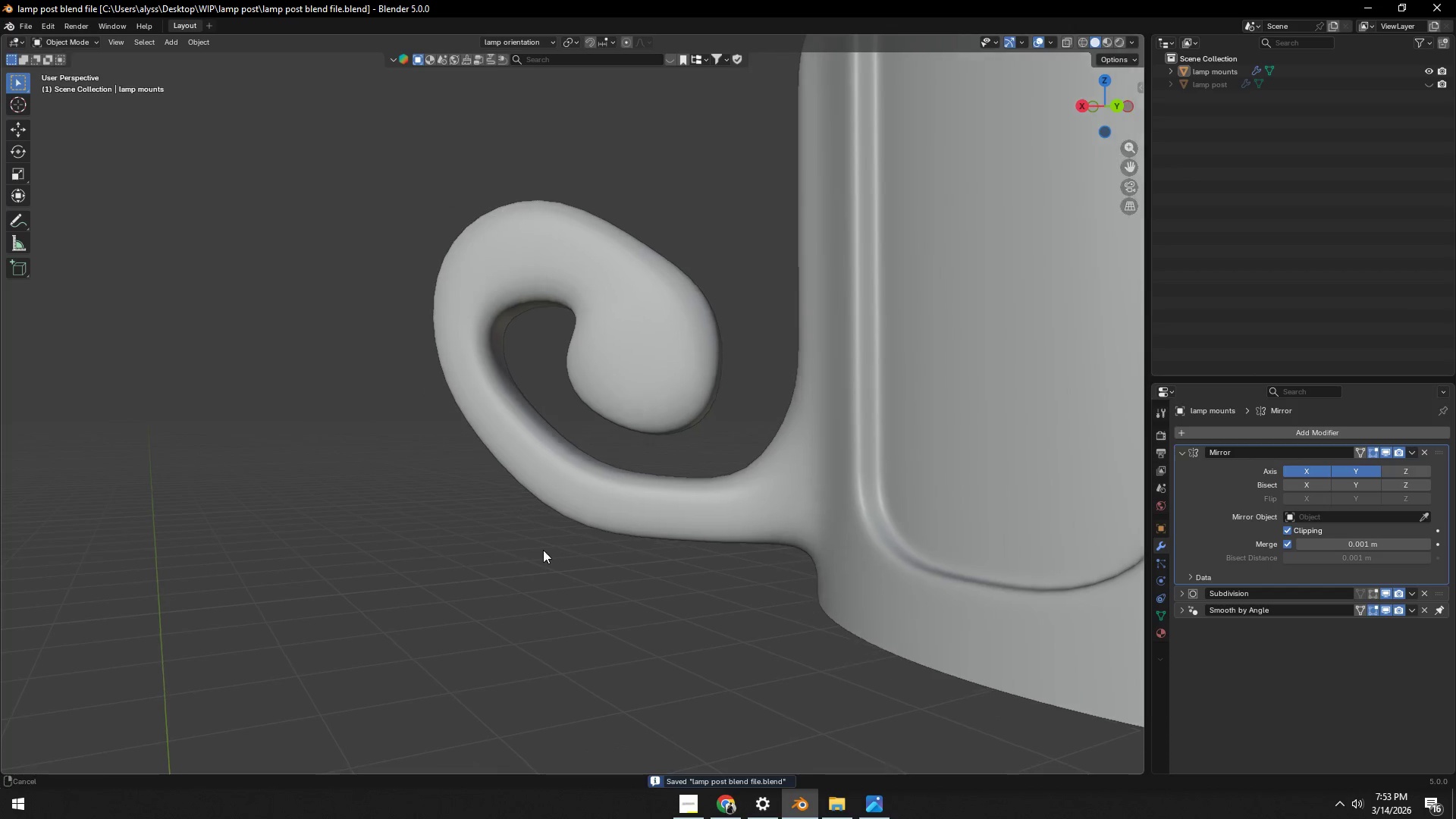 
scroll: coordinate [543, 601], scroll_direction: up, amount: 2.0
 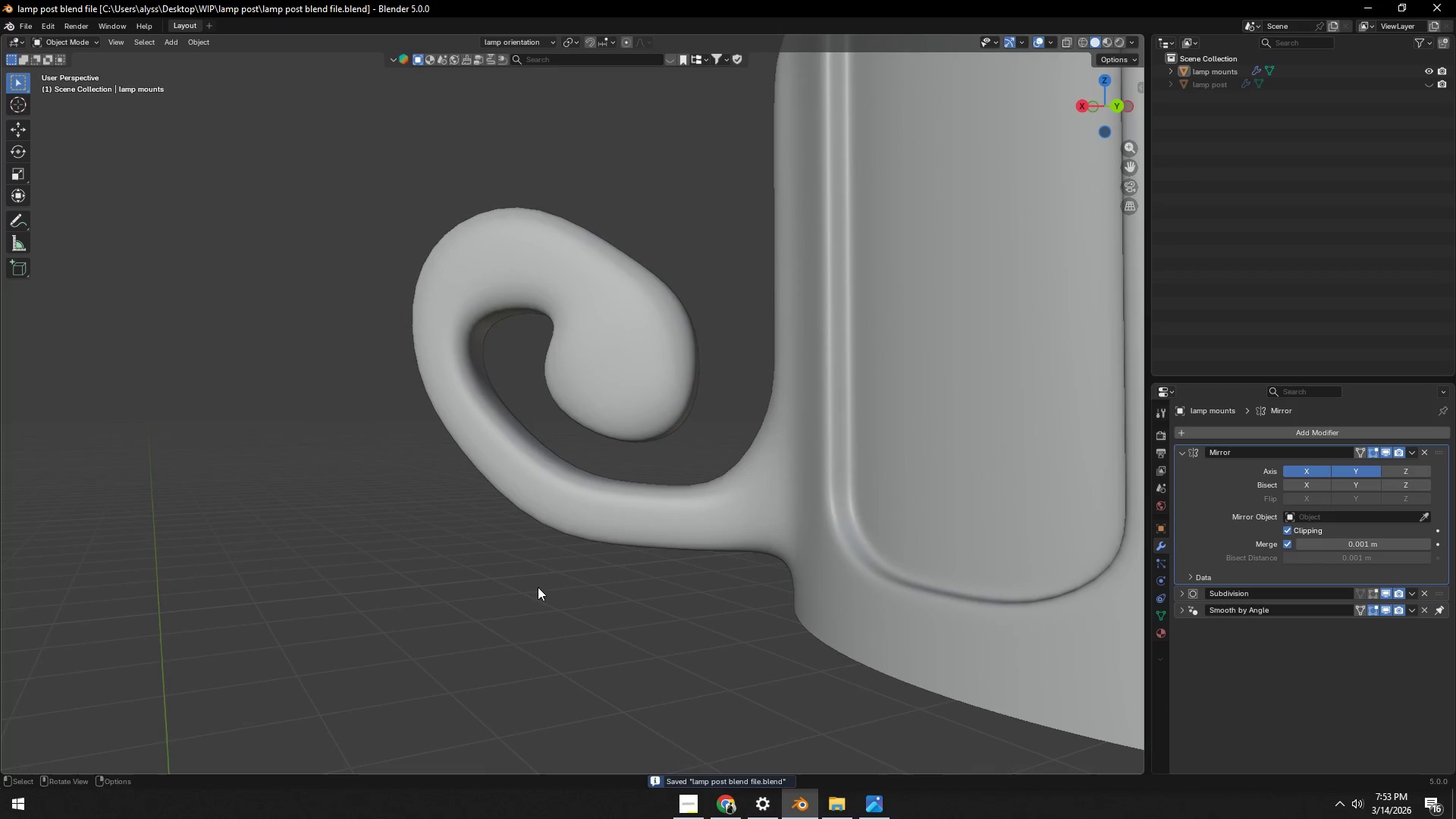 
key(Tab)
 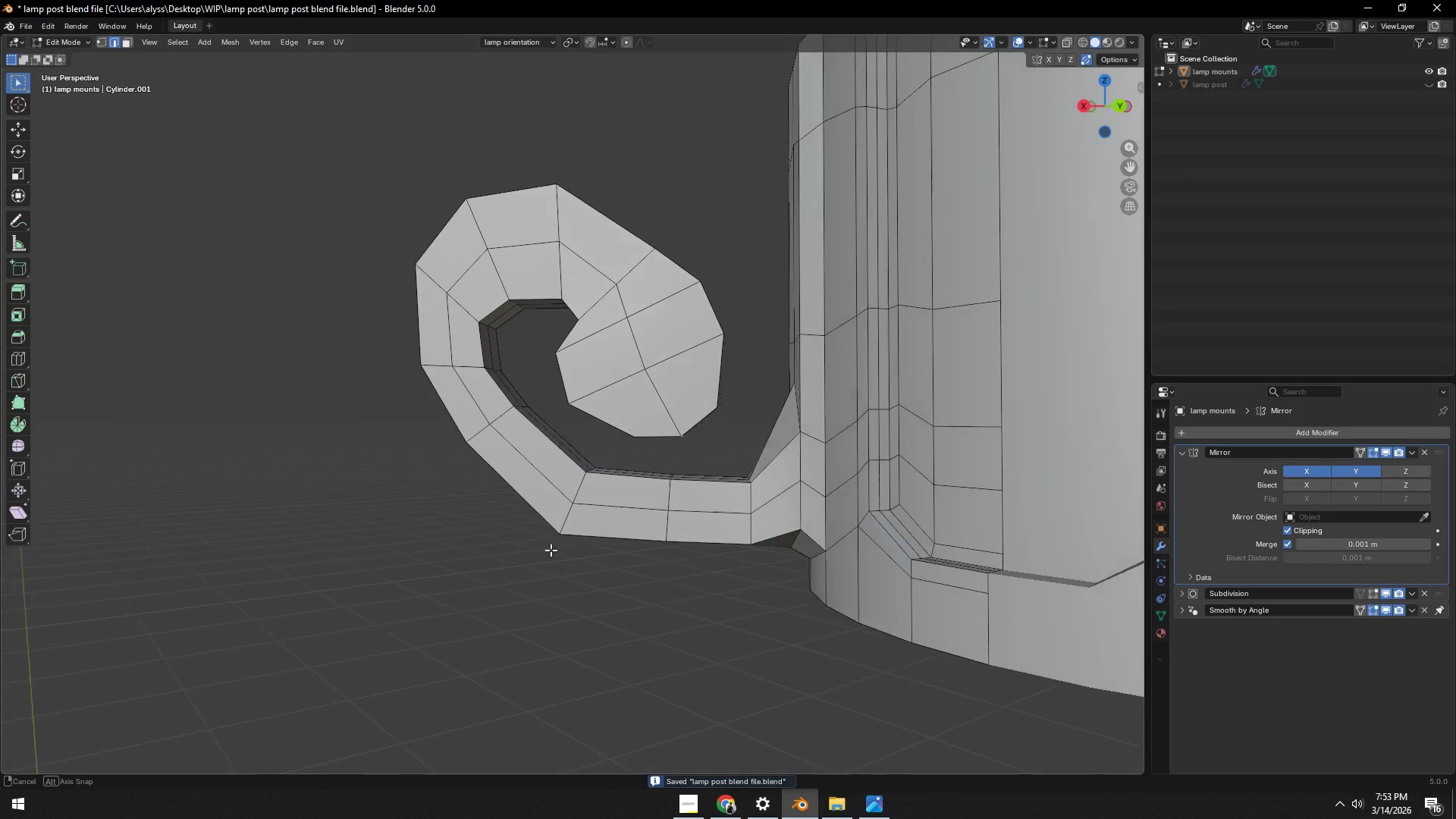 
scroll: coordinate [548, 551], scroll_direction: up, amount: 2.0
 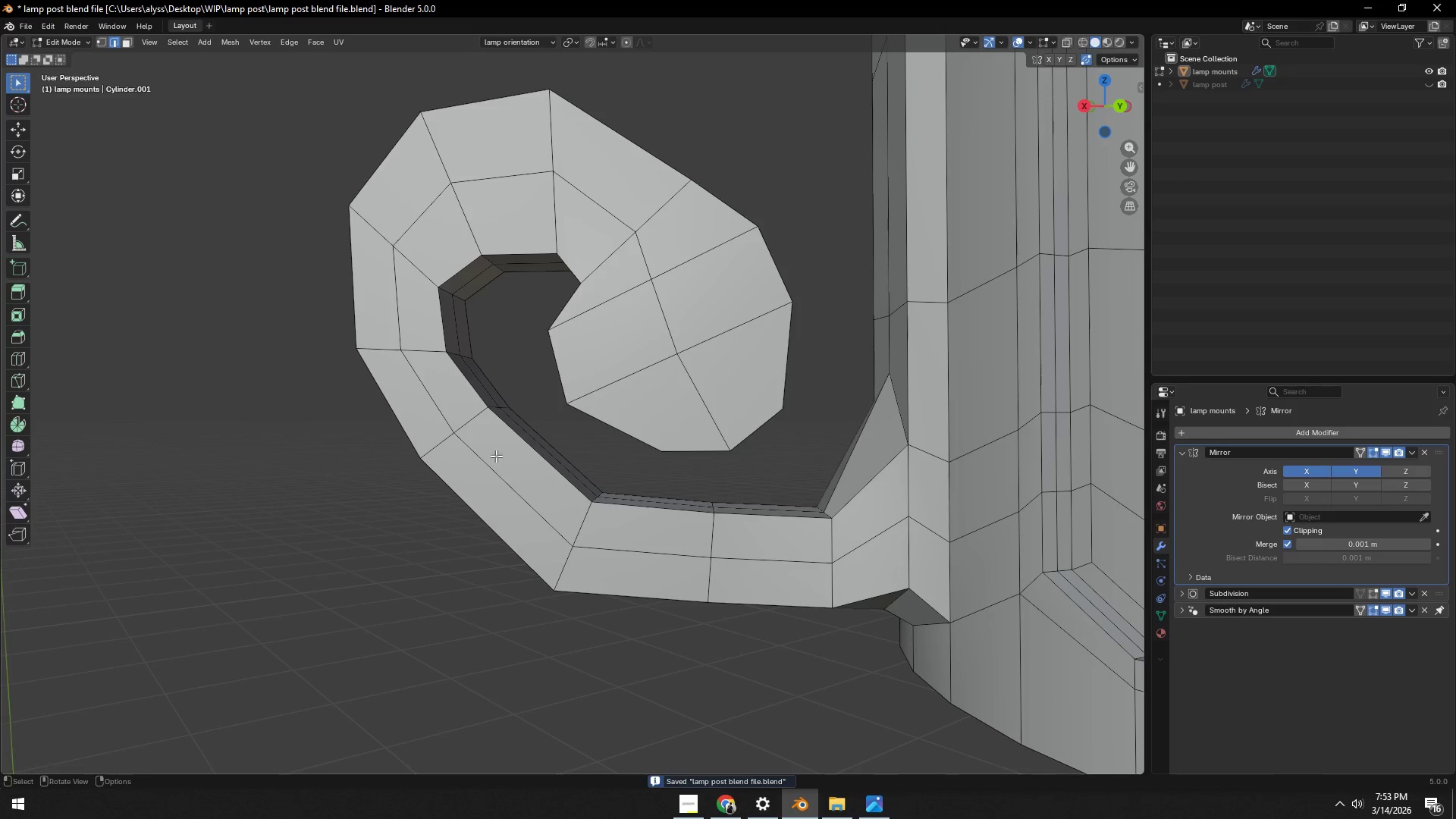 
hold_key(key=AltLeft, duration=0.83)
 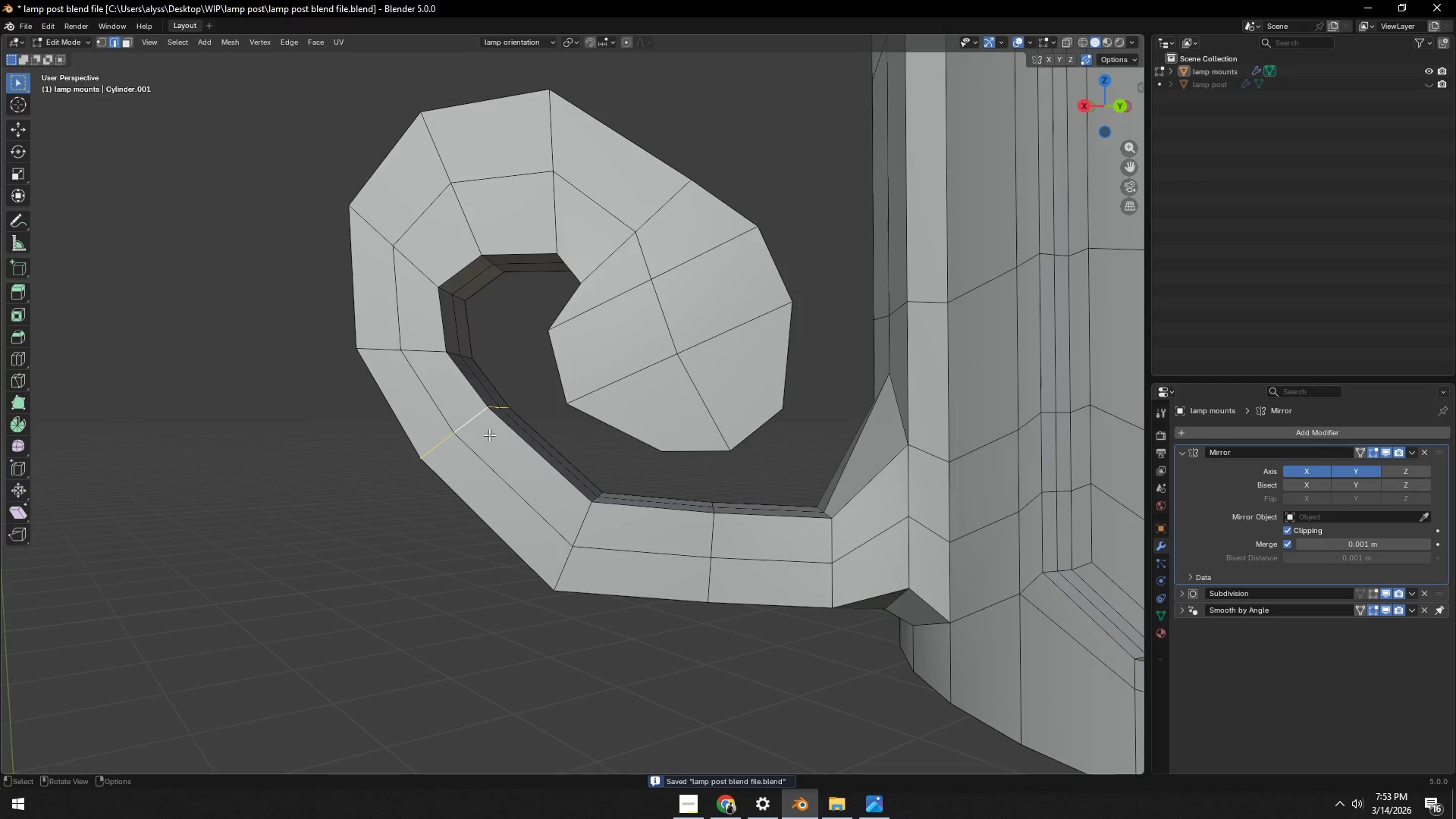 
type(gy)
 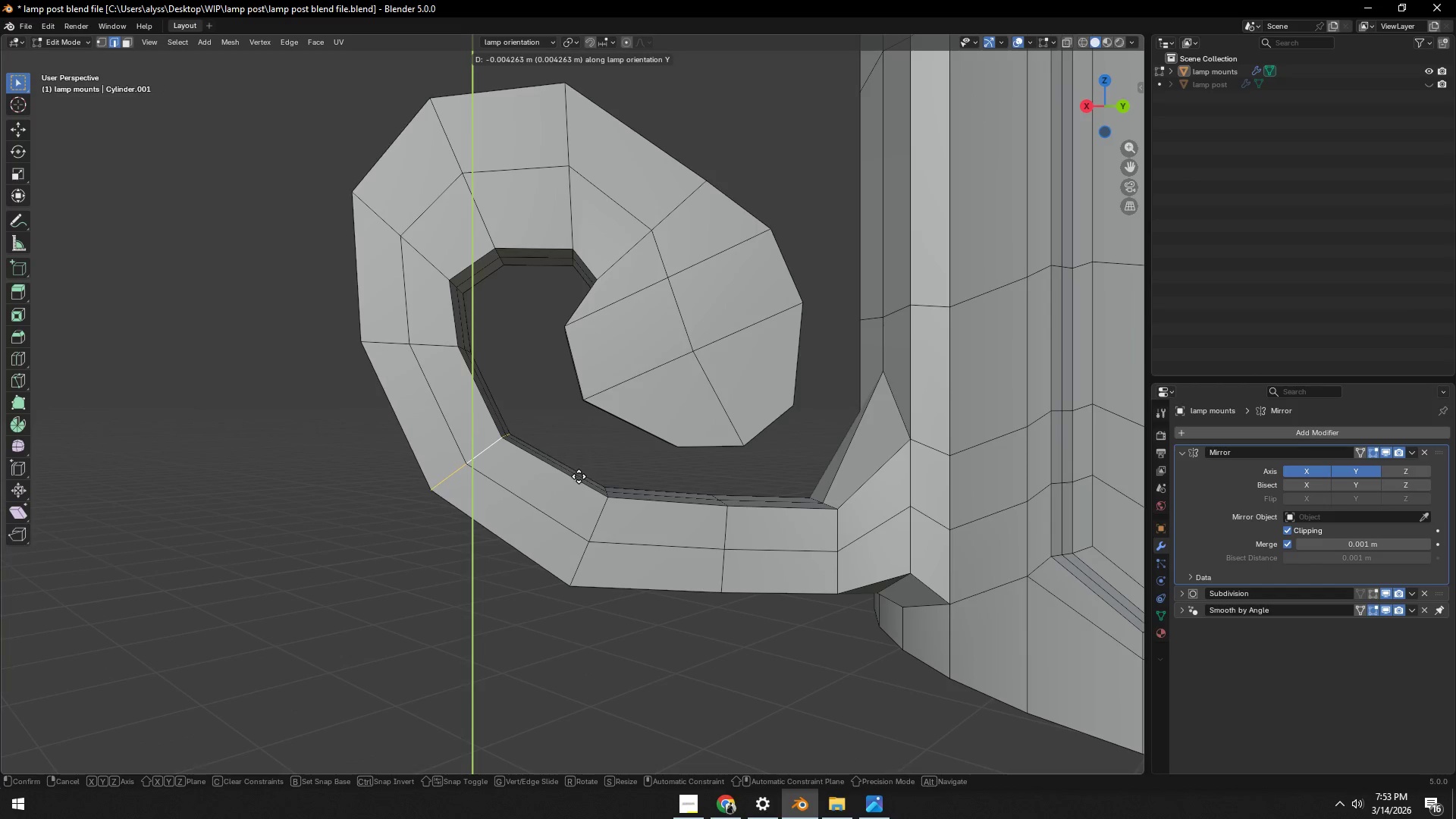 
left_click([578, 477])
 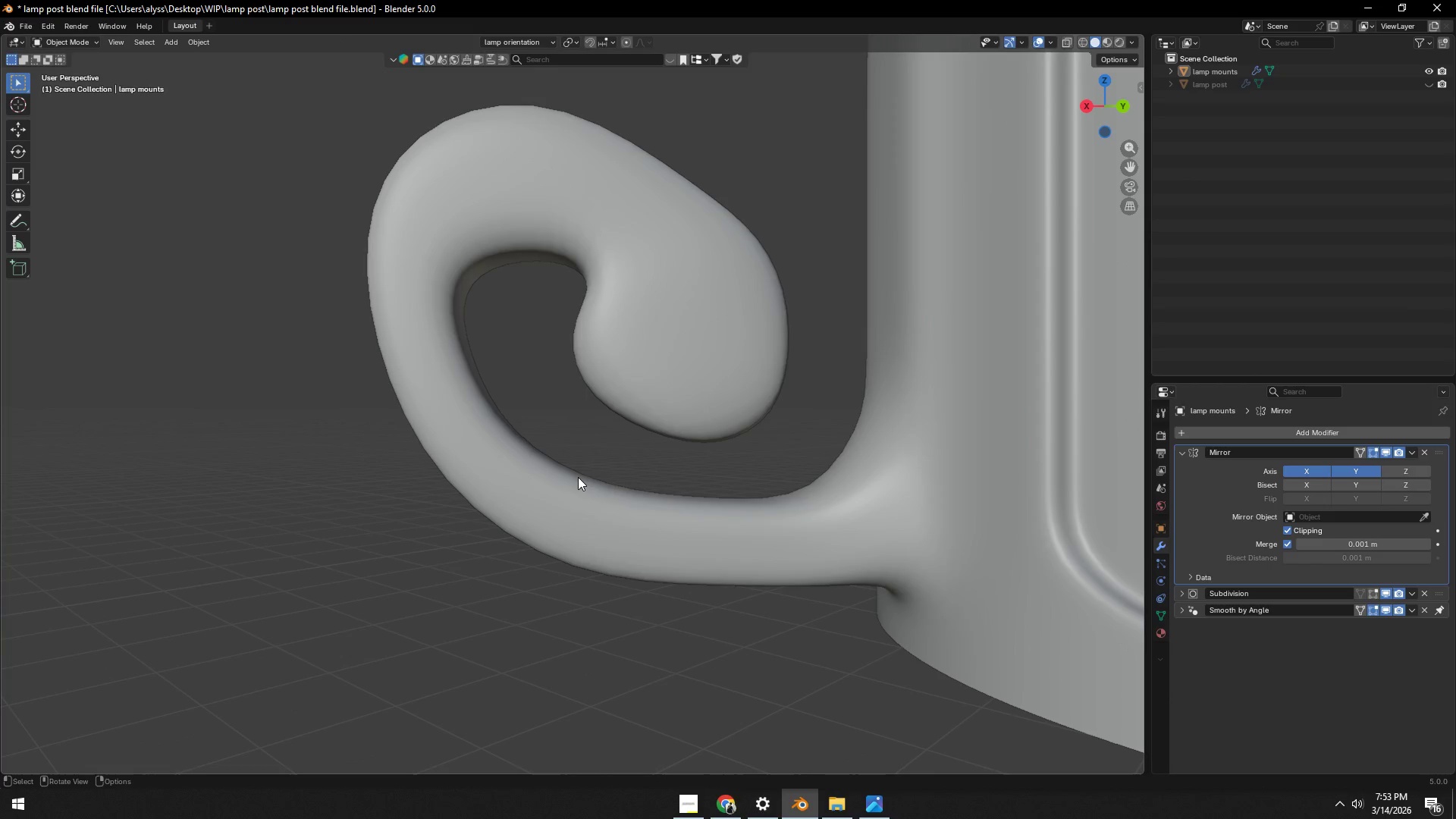 
key(Tab)
 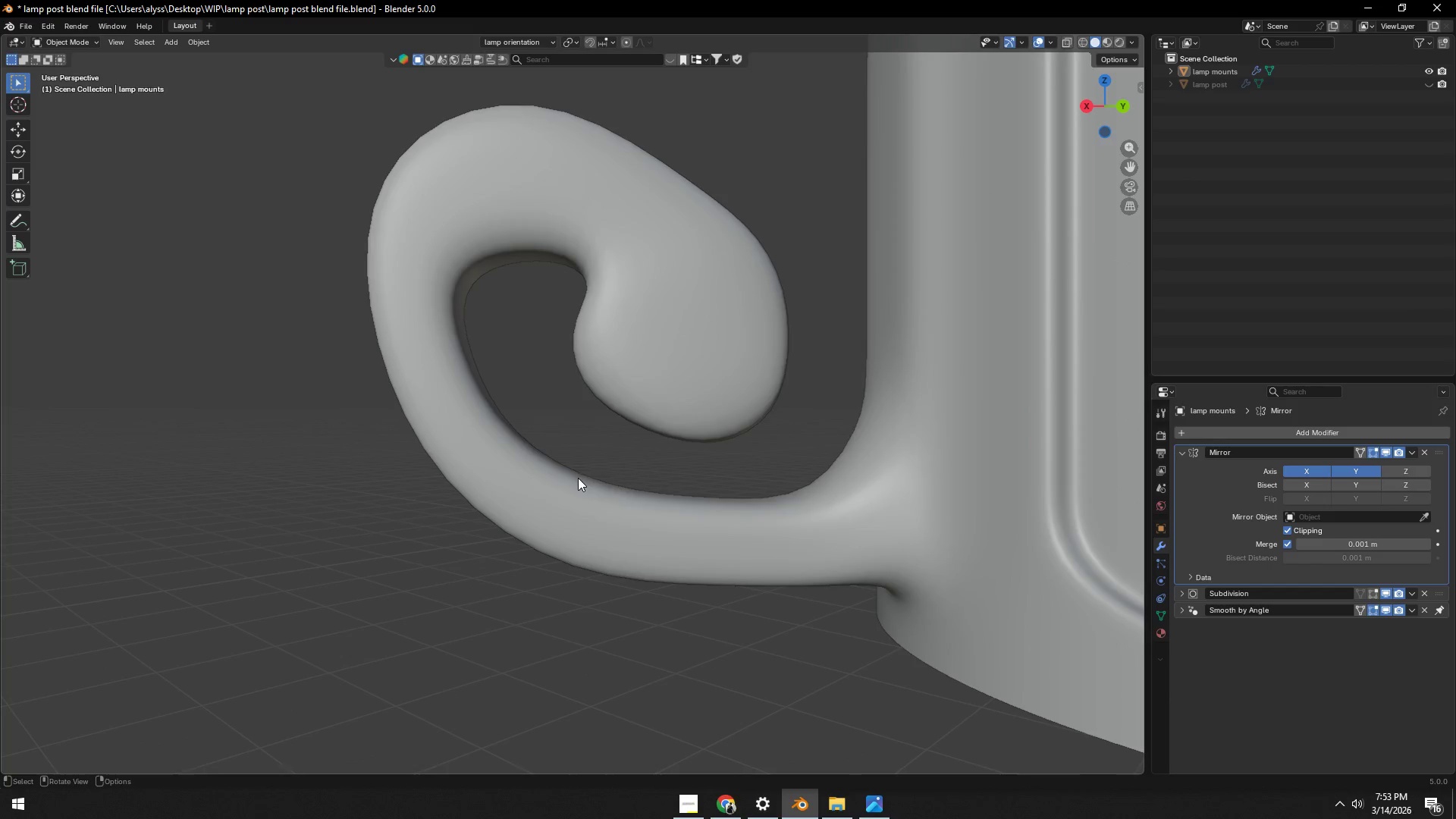 
key(Control+ControlLeft)
 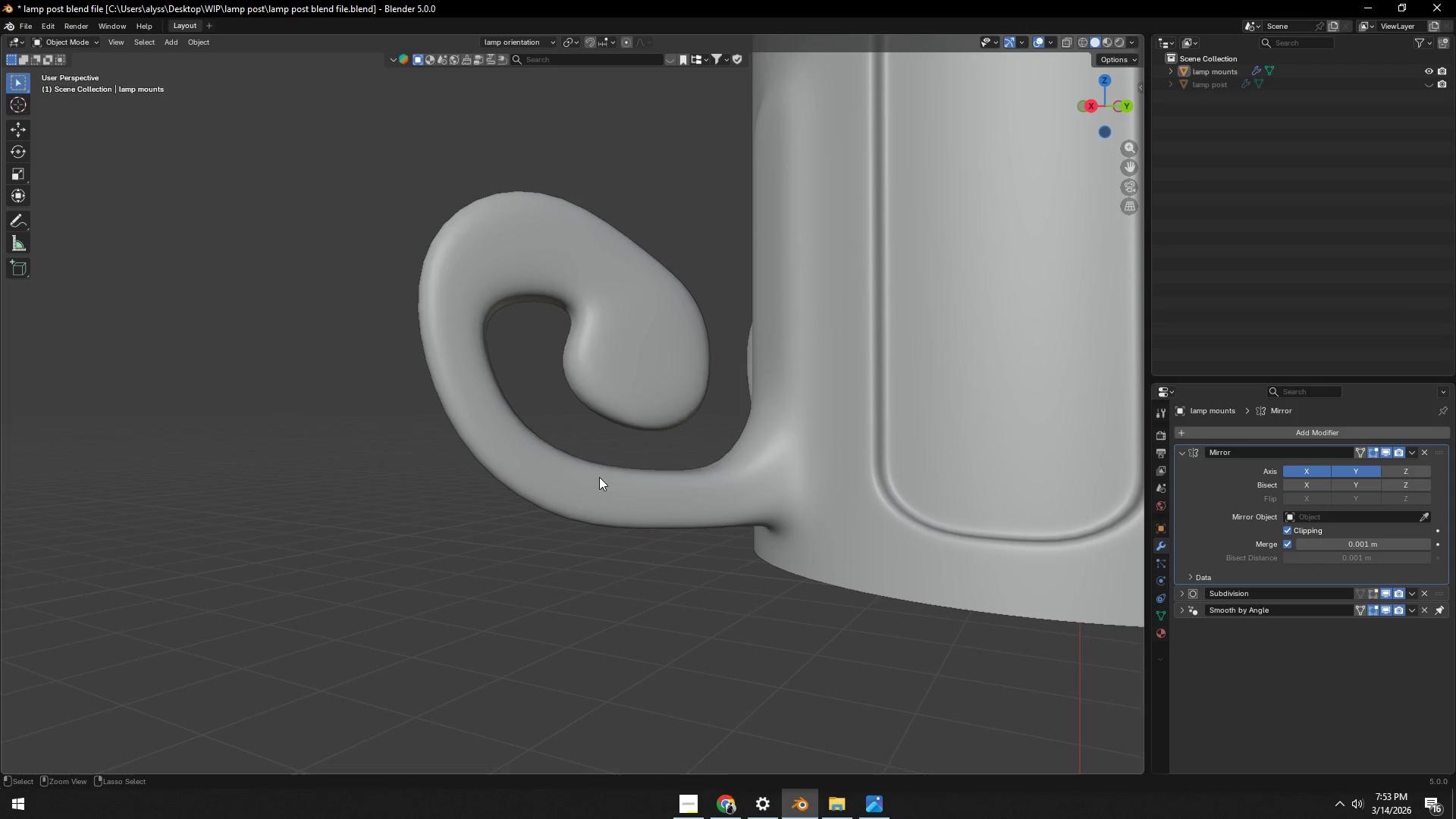 
scroll: coordinate [589, 477], scroll_direction: down, amount: 3.0
 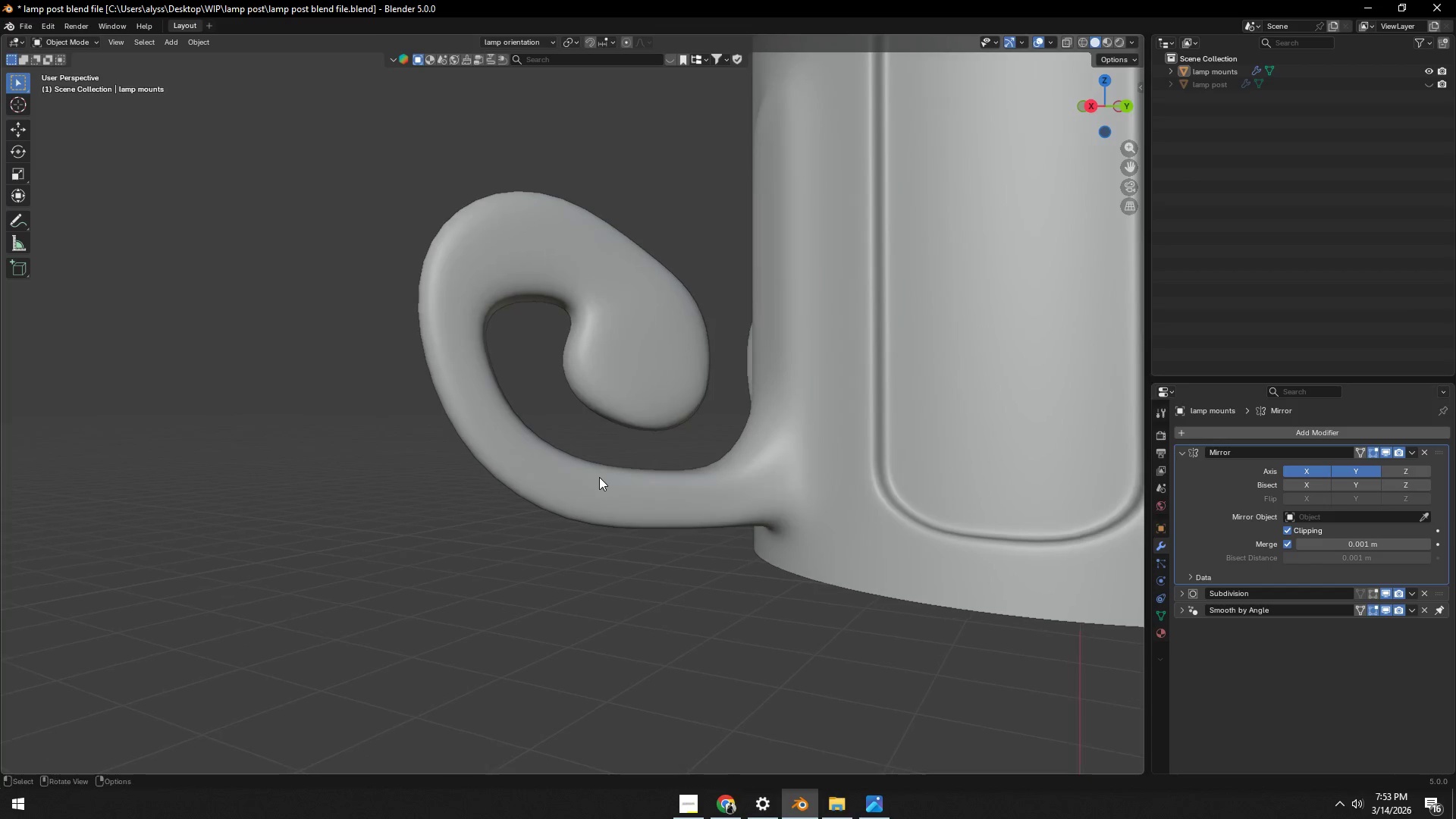 
key(Control+S)
 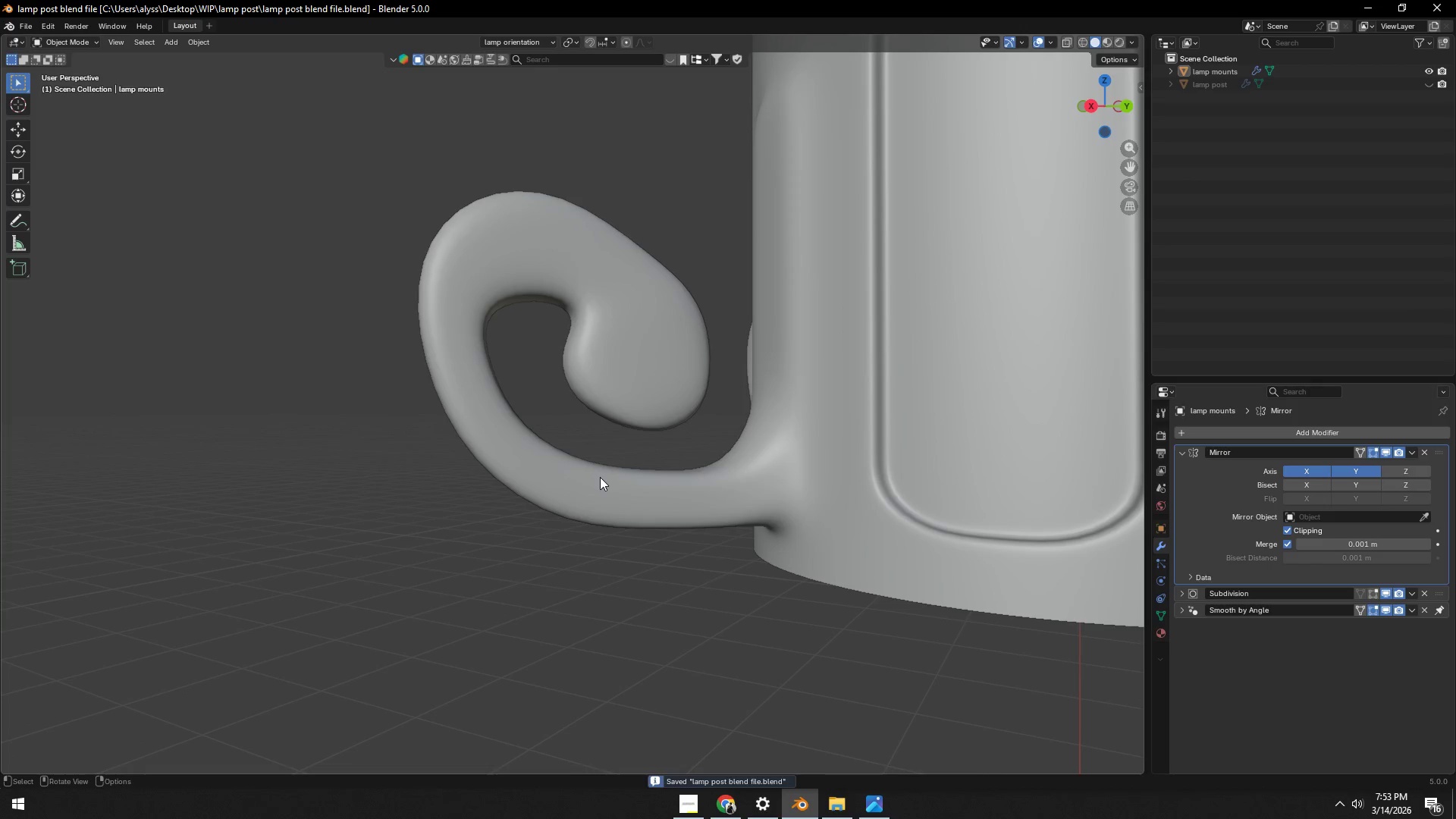 
key(Tab)
type(gz)
 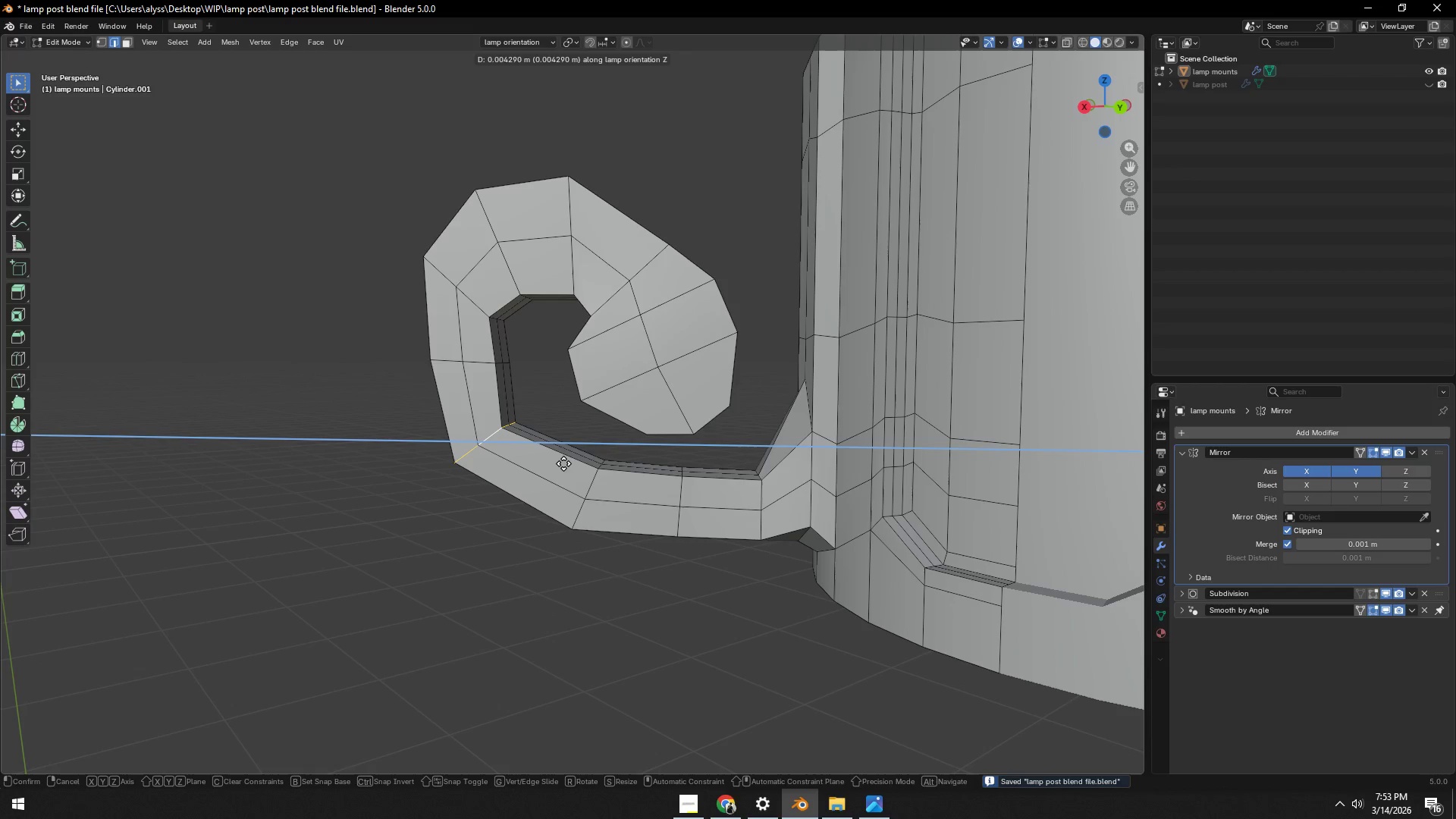 
left_click([563, 463])
 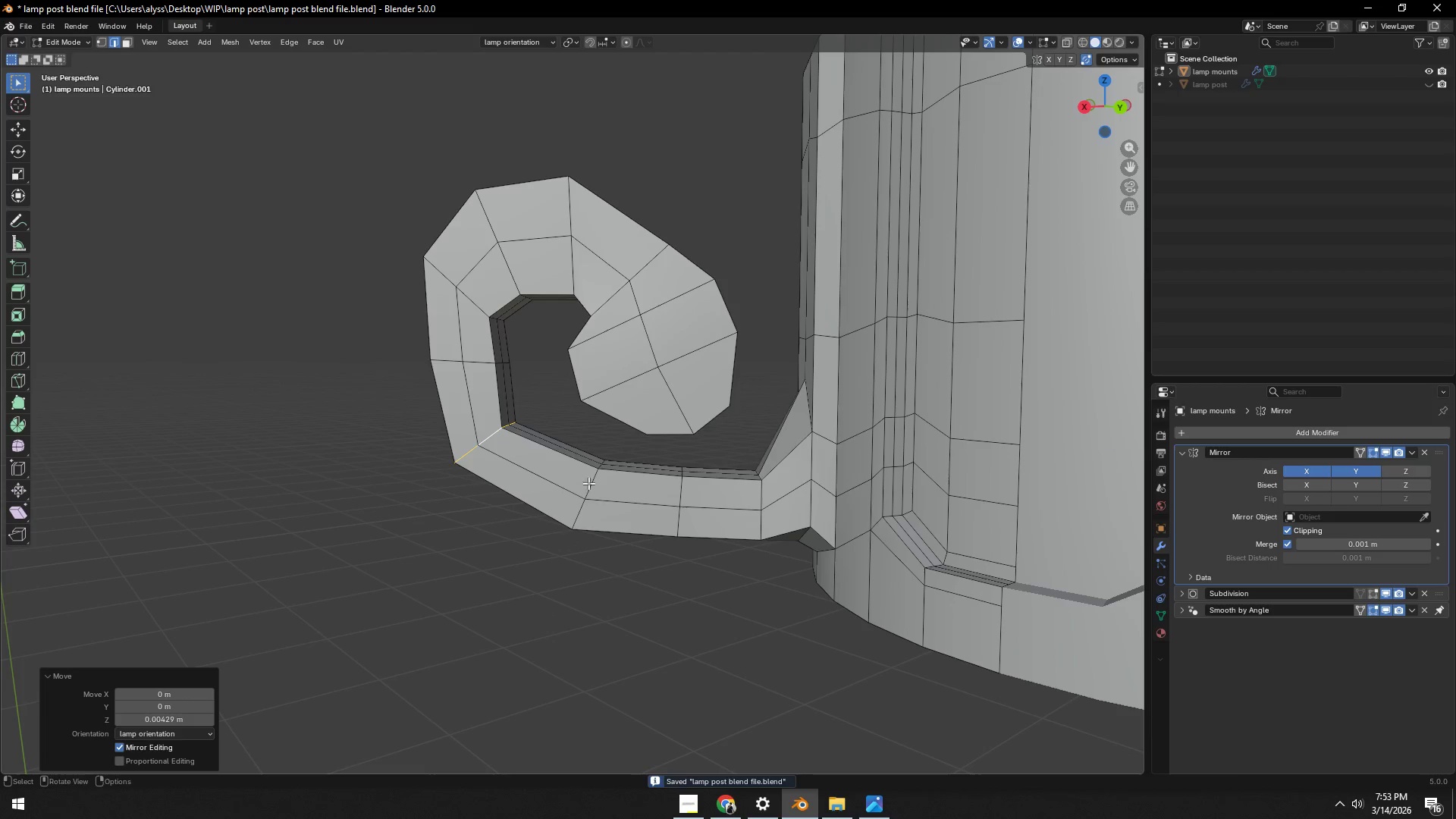 
hold_key(key=AltLeft, duration=0.56)
 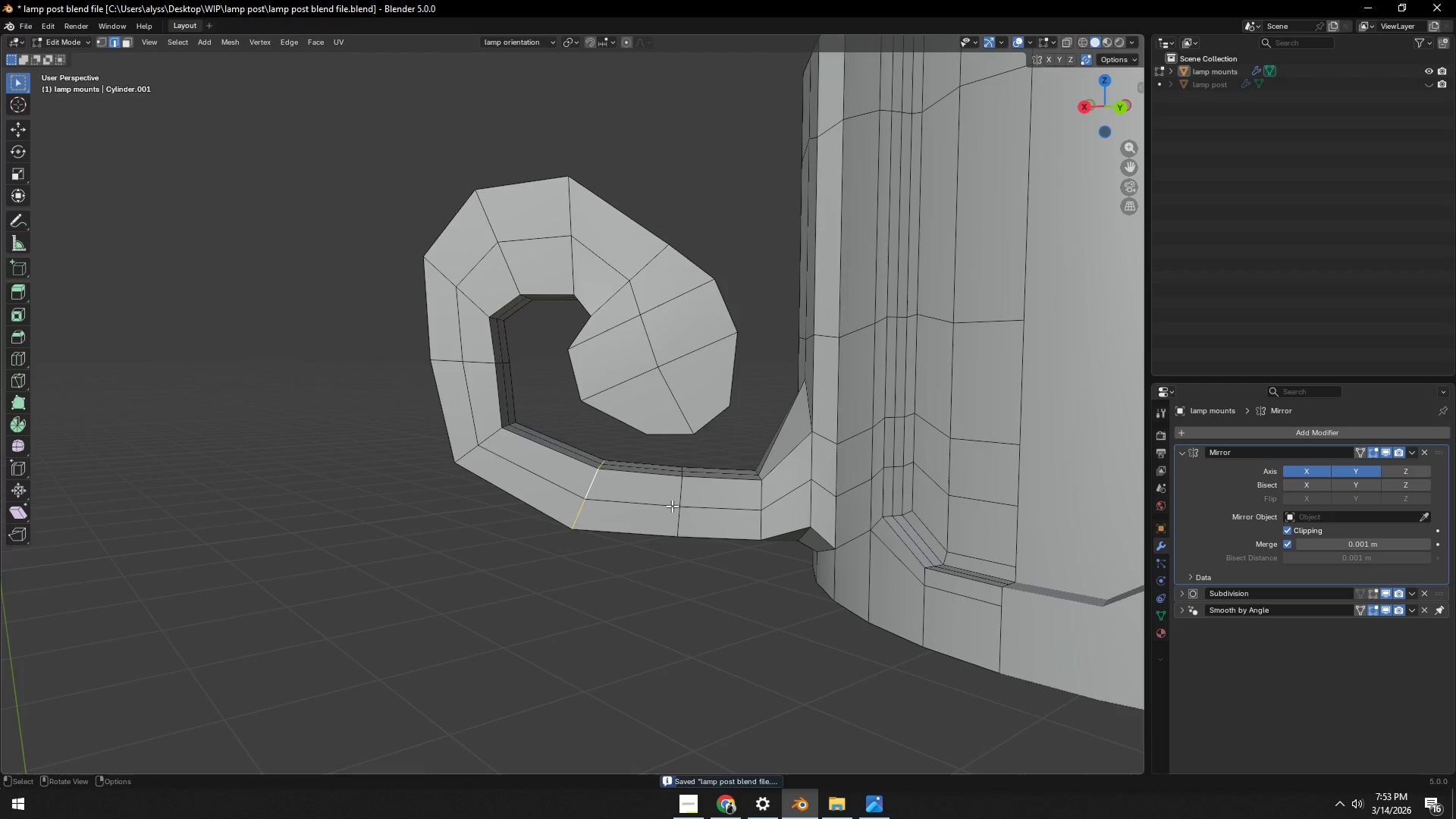 
type(gz)
 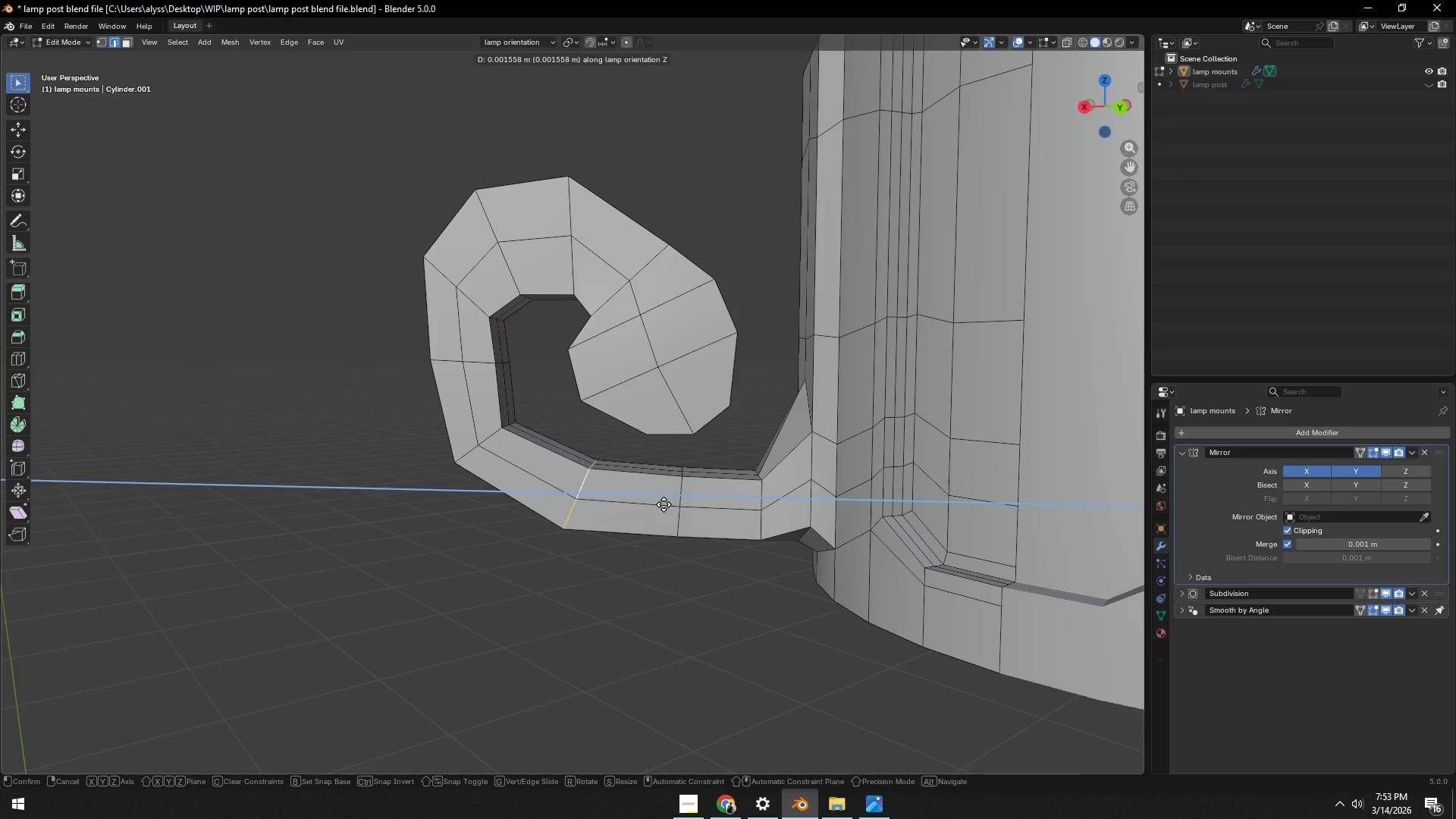 
left_click([664, 504])
 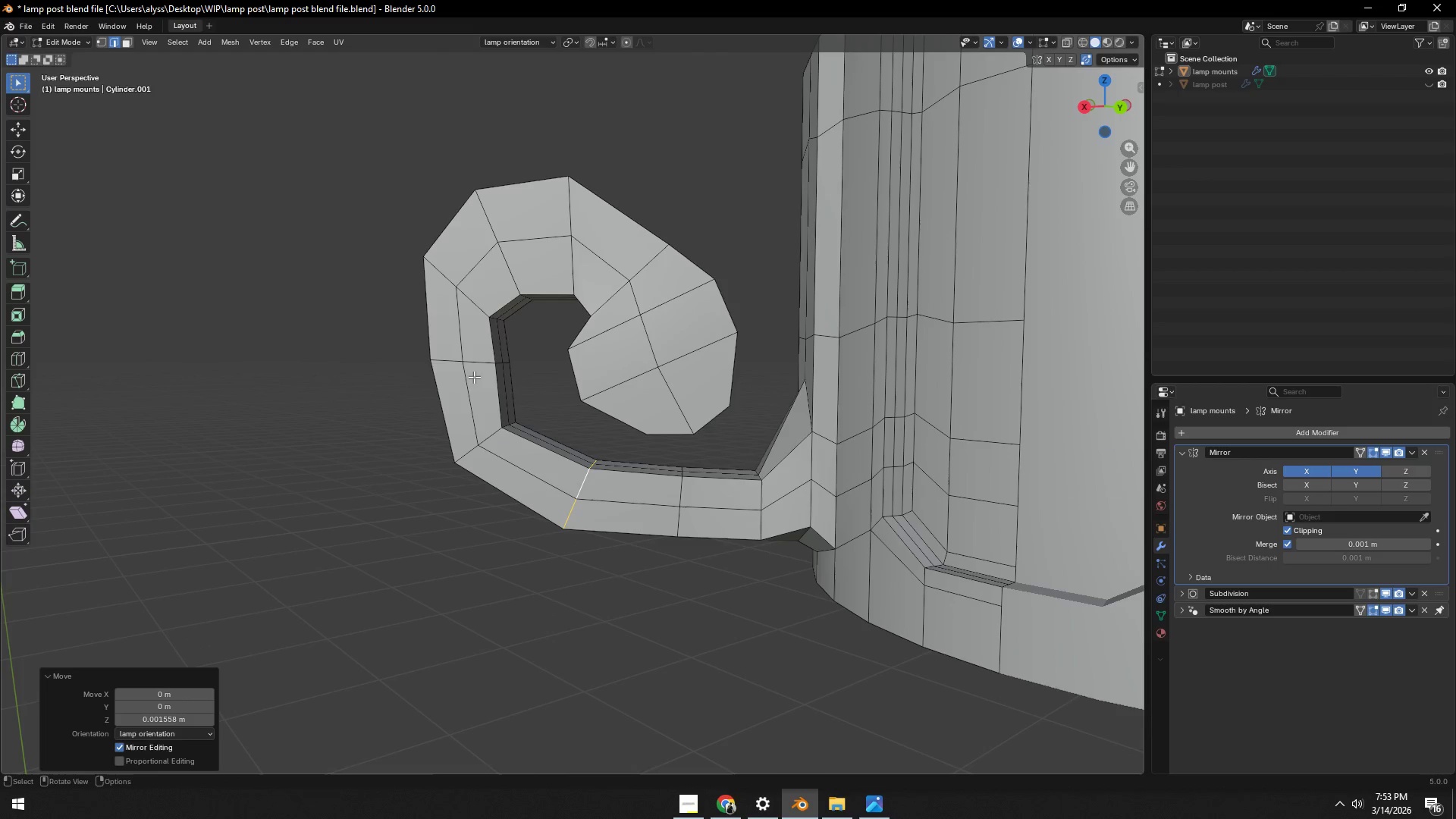 
hold_key(key=AltLeft, duration=0.34)
left_click([475, 366])
 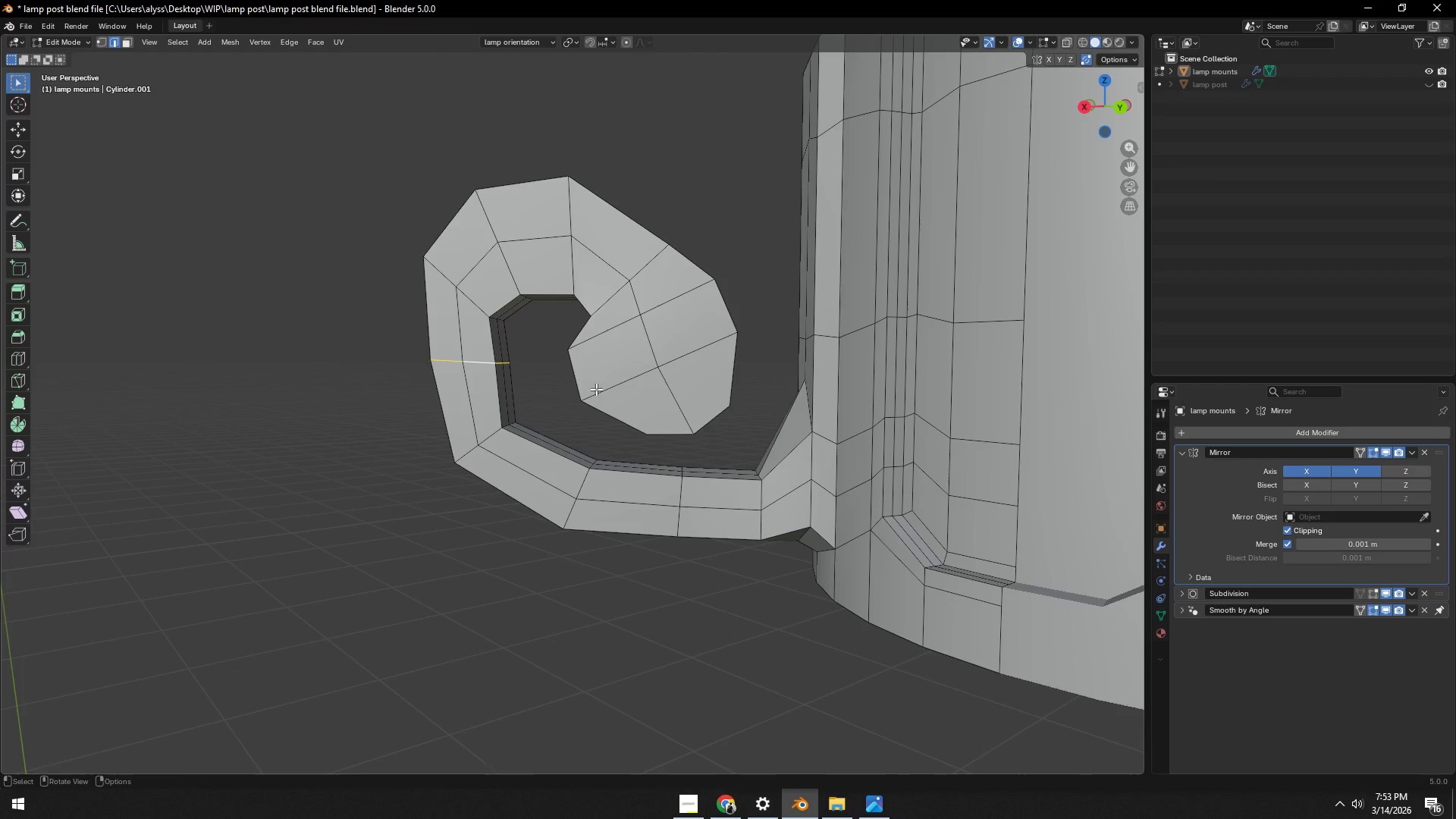 
type(gz)
 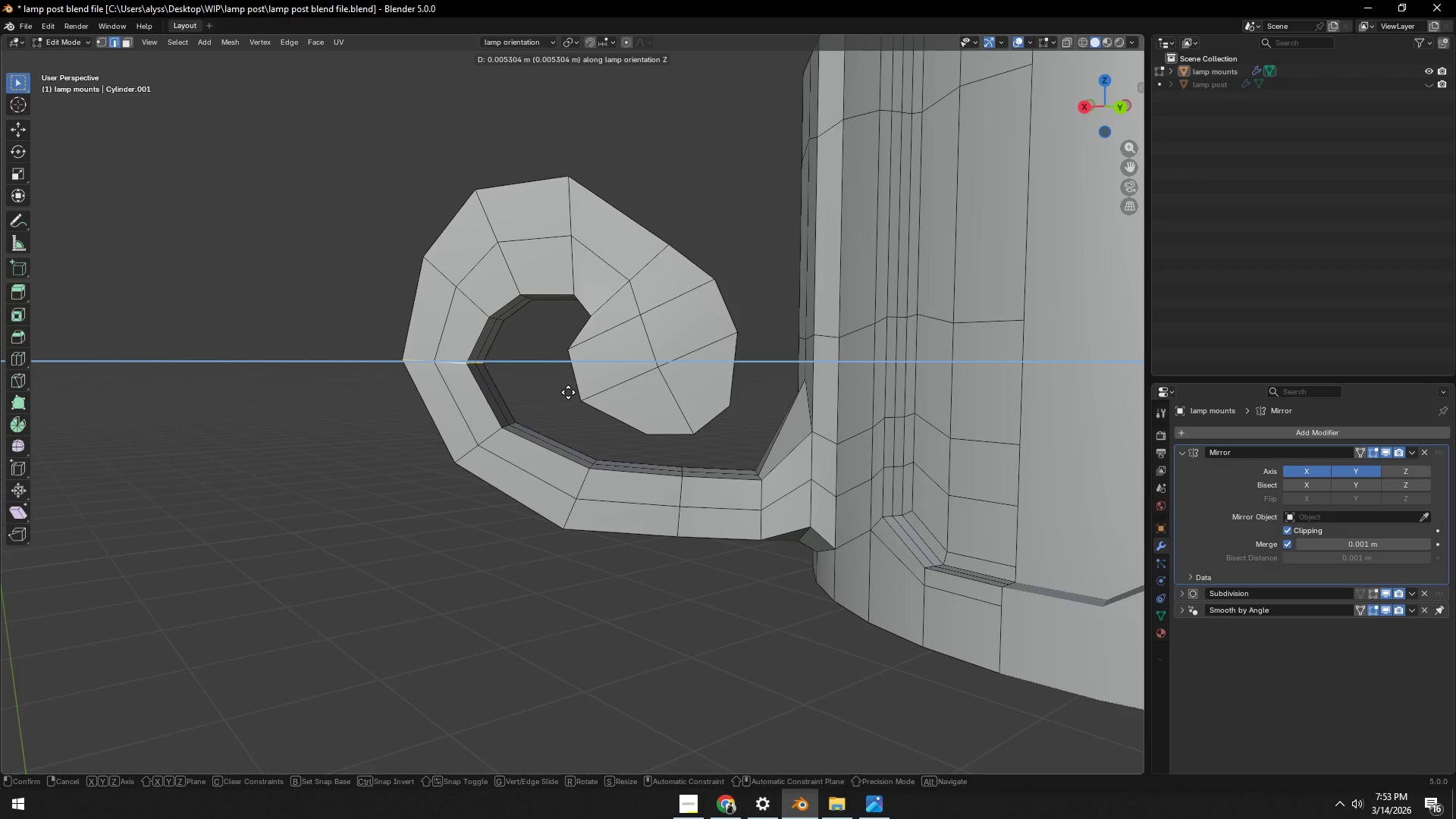 
left_click([568, 392])
 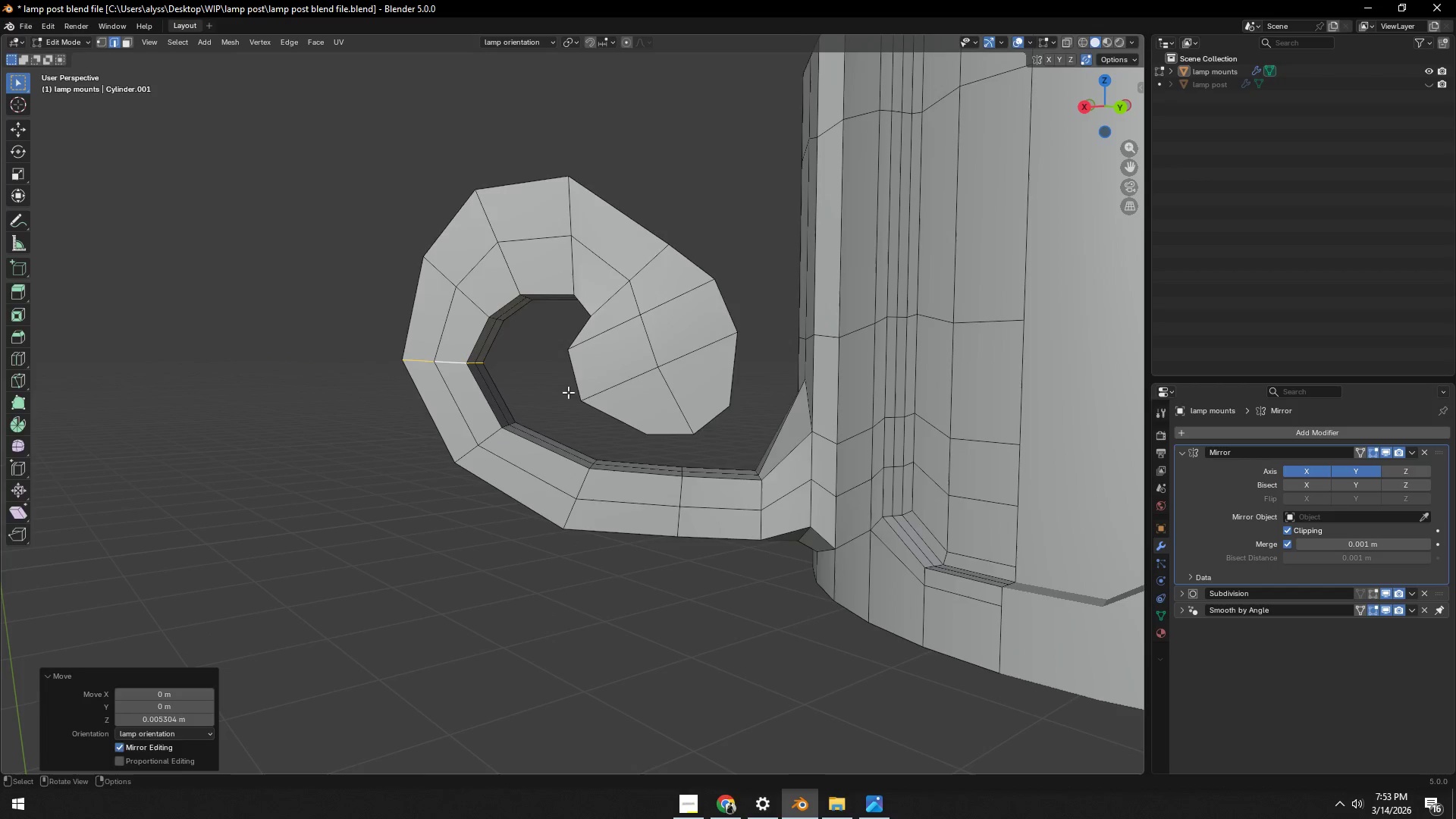 
key(Tab)
 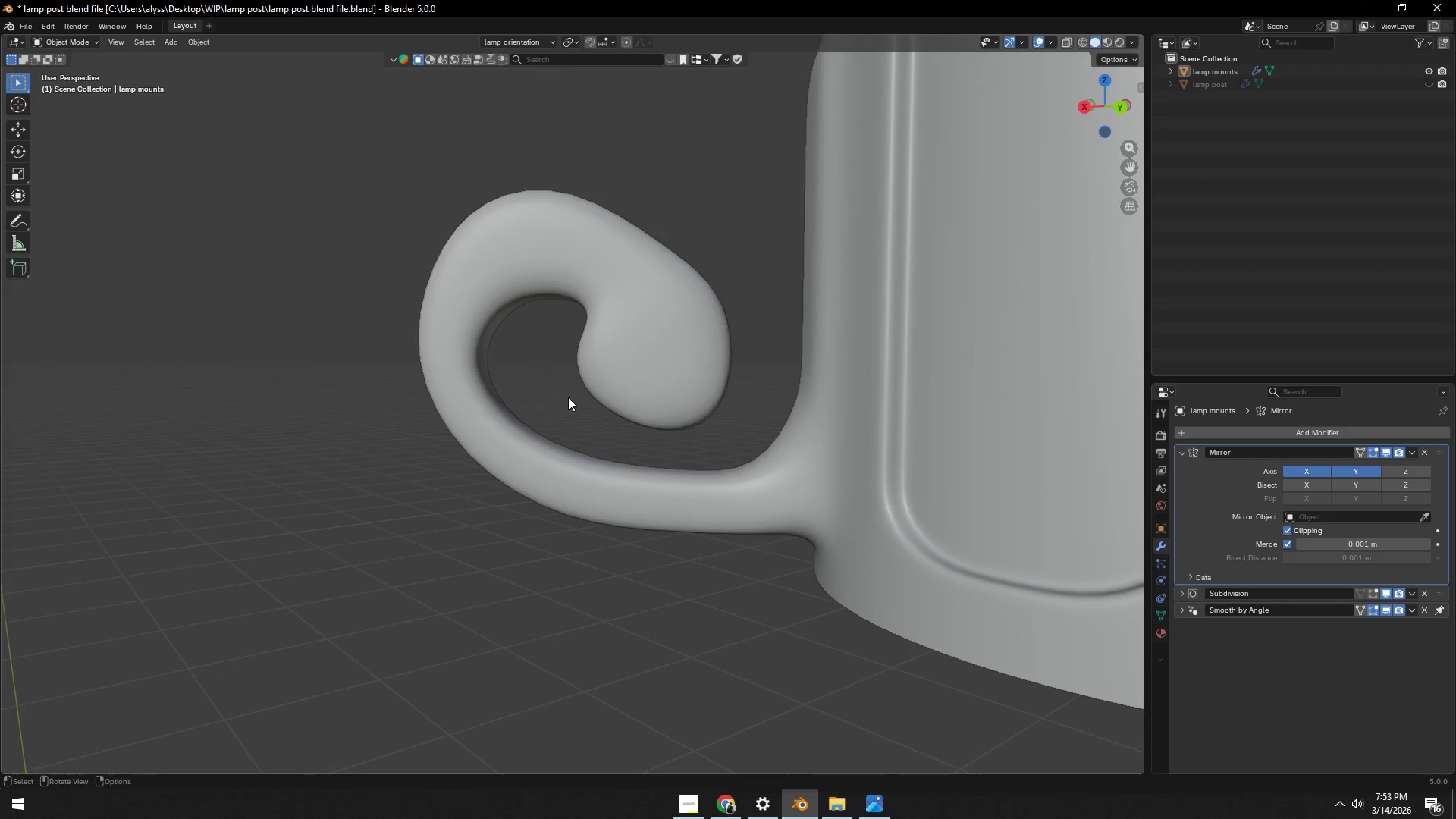 
scroll: coordinate [567, 400], scroll_direction: down, amount: 2.0
 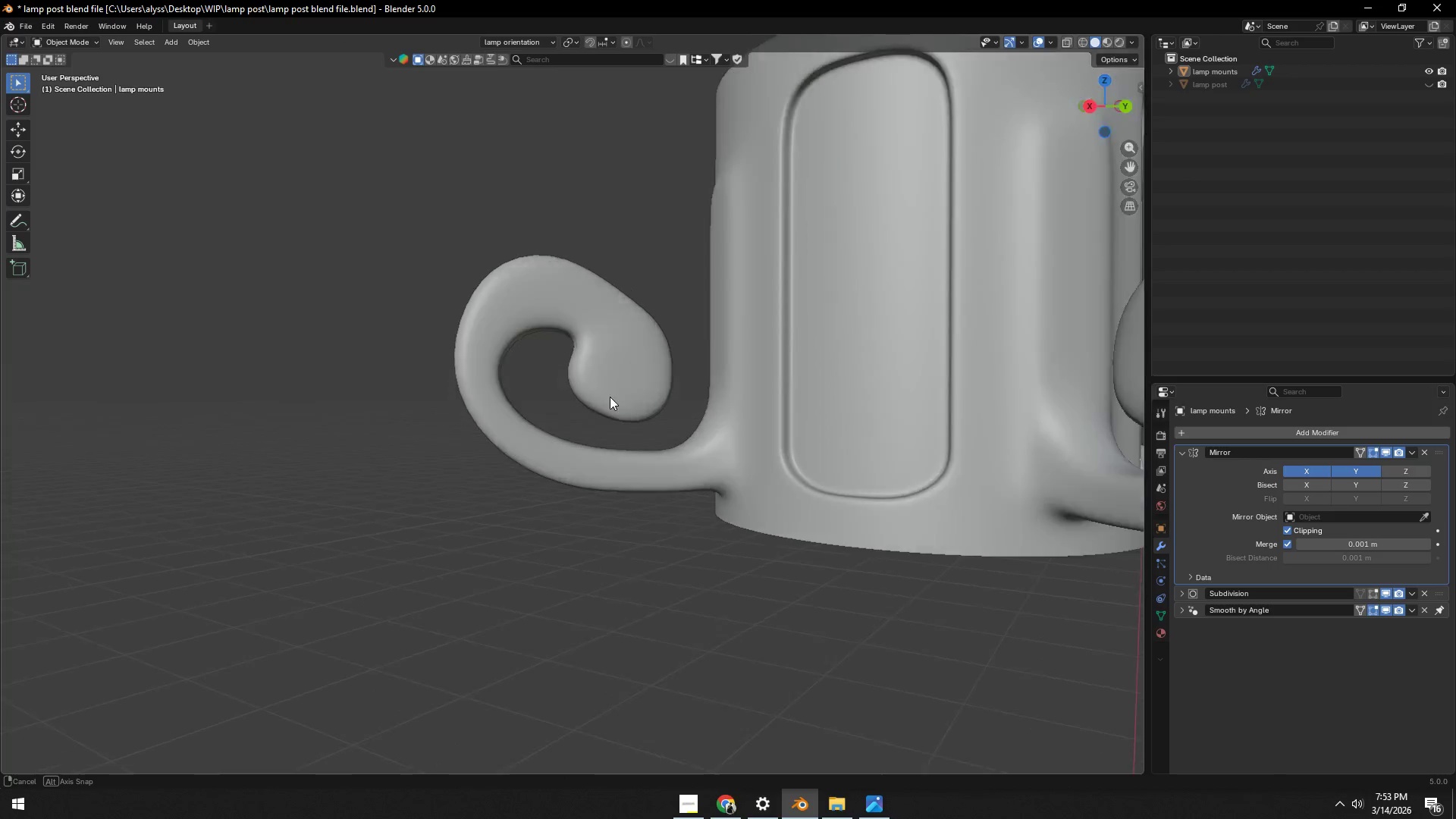 
key(Control+ControlLeft)
 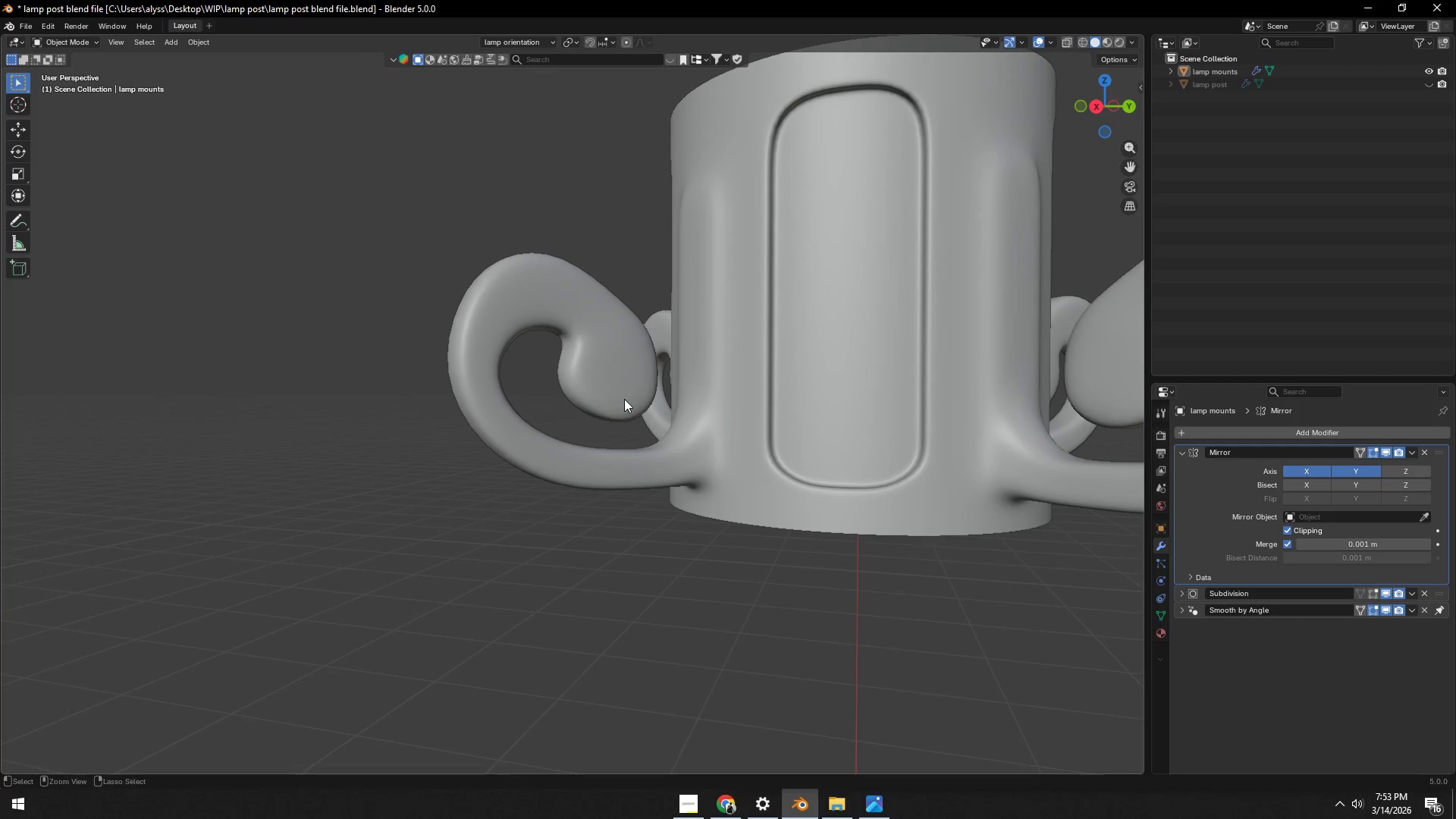 
key(Control+S)
 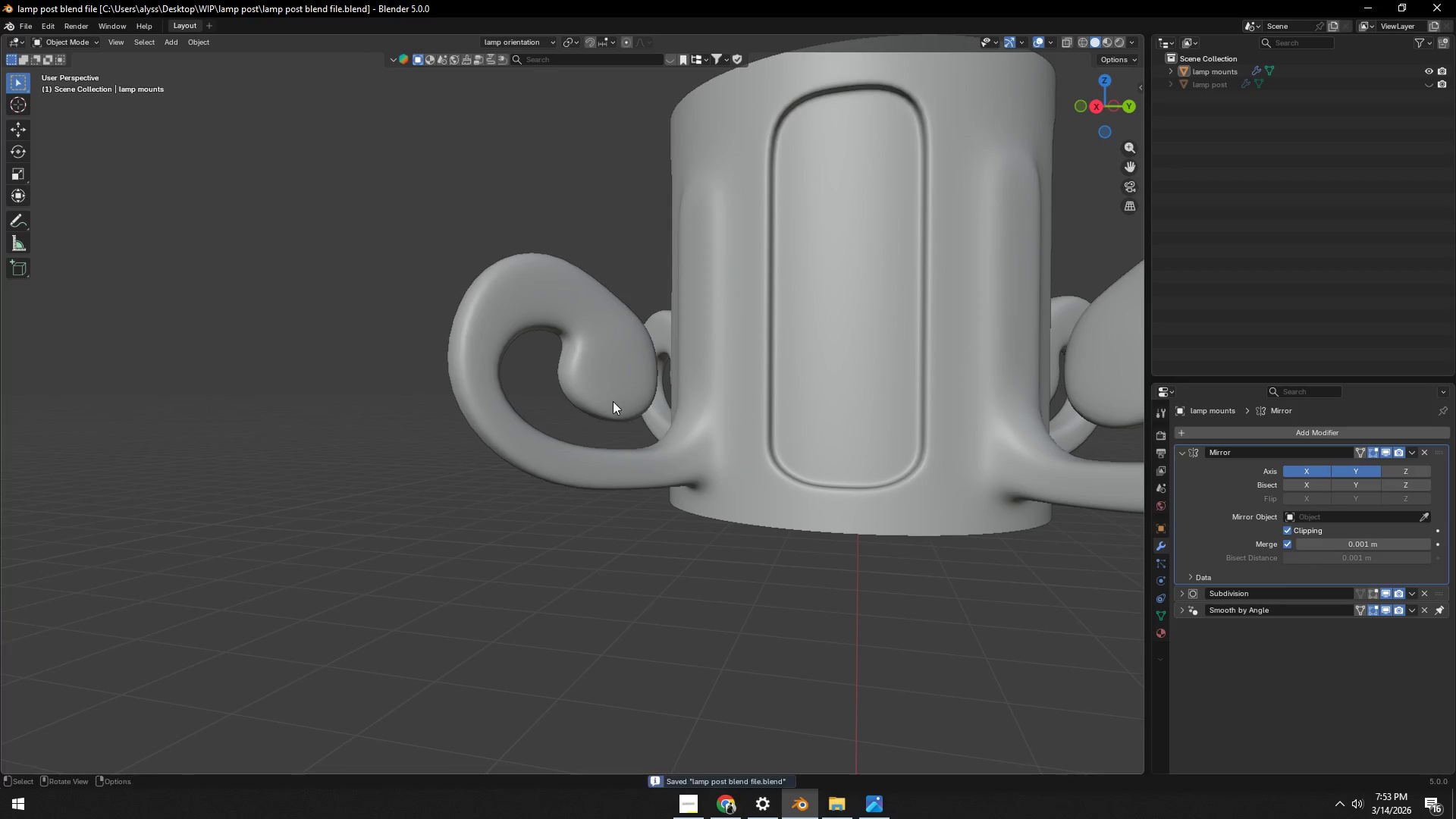 
key(Tab)
 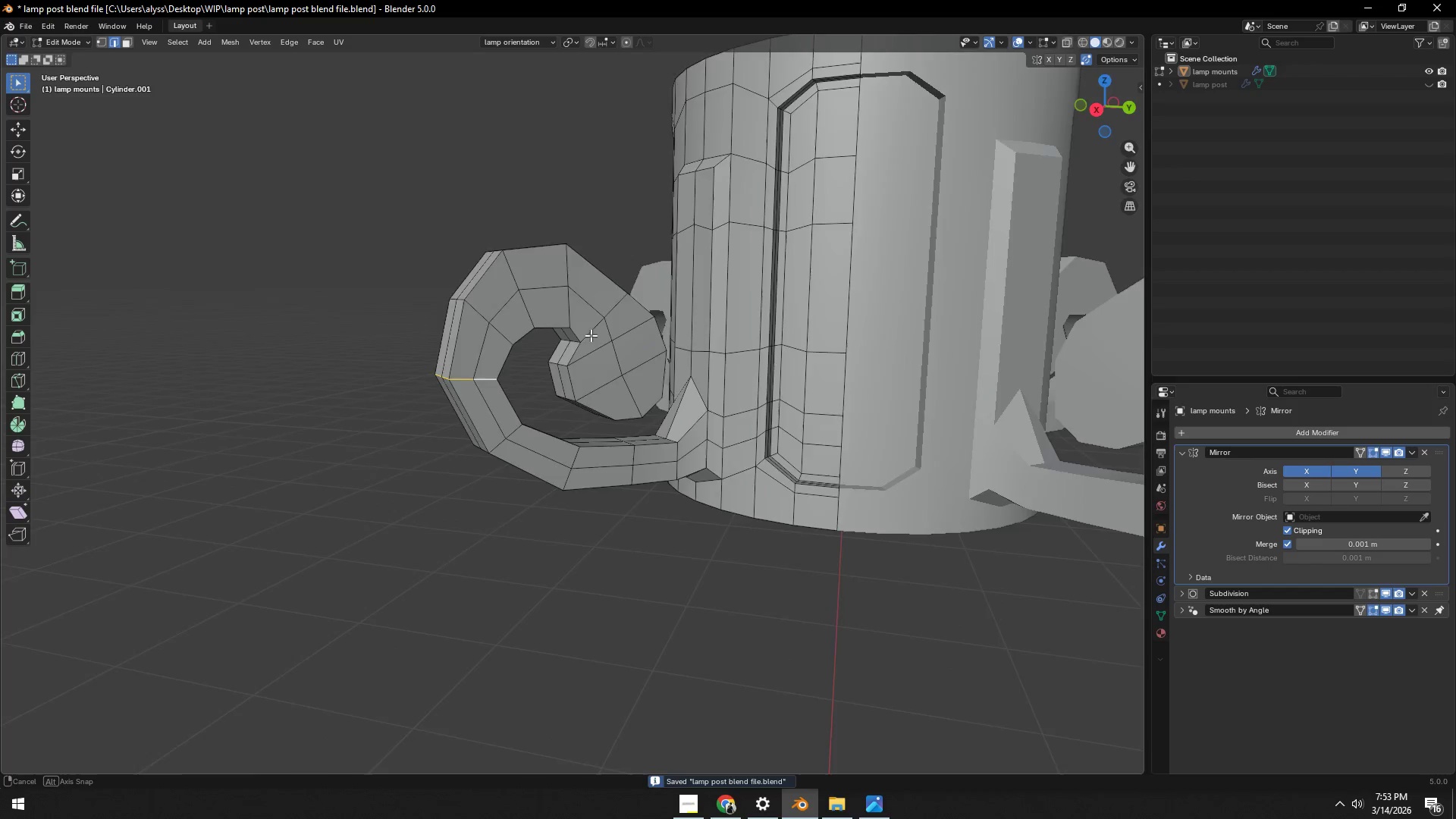 
hold_key(key=ShiftLeft, duration=0.36)
 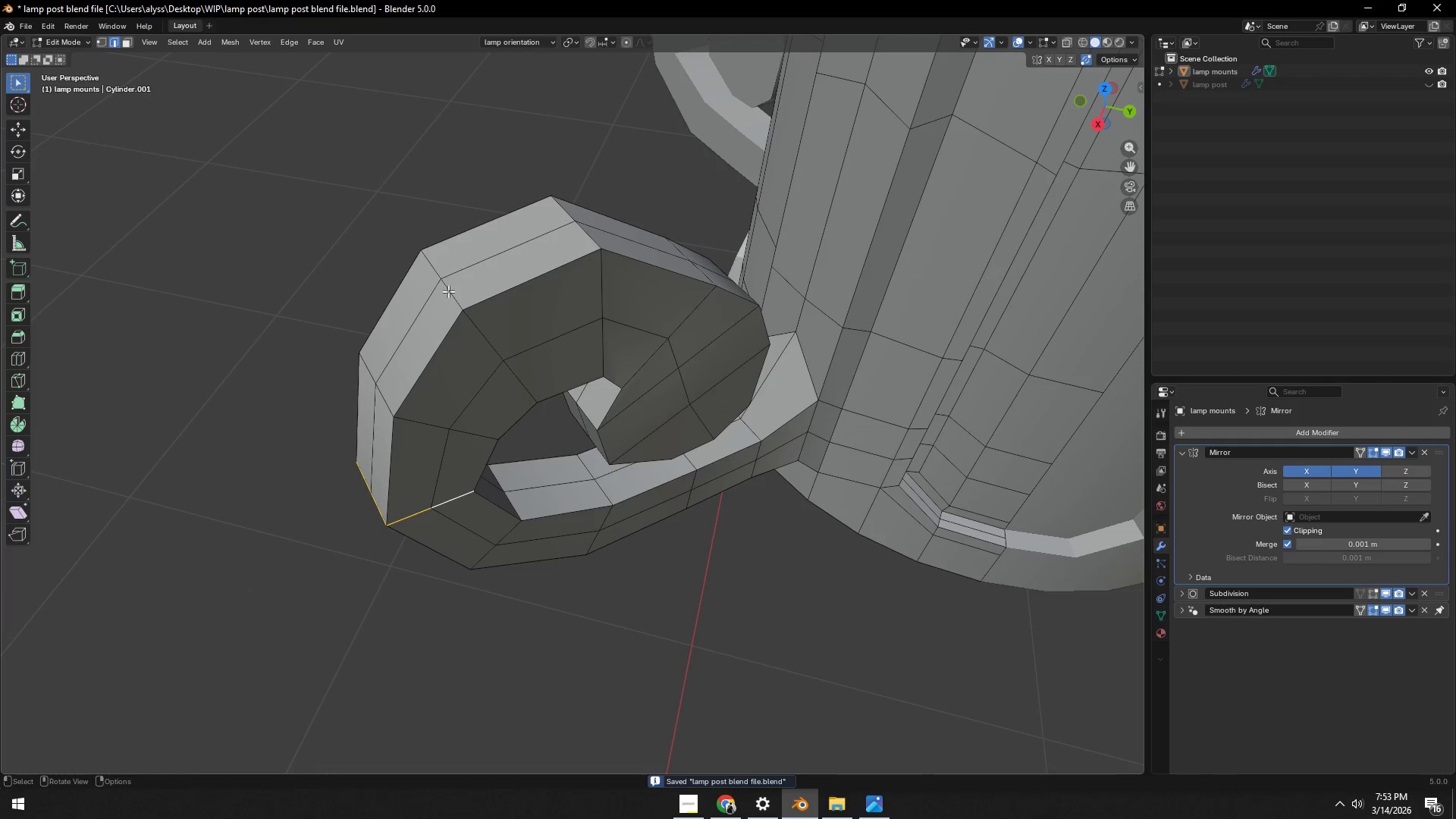 
scroll: coordinate [588, 387], scroll_direction: up, amount: 2.0
 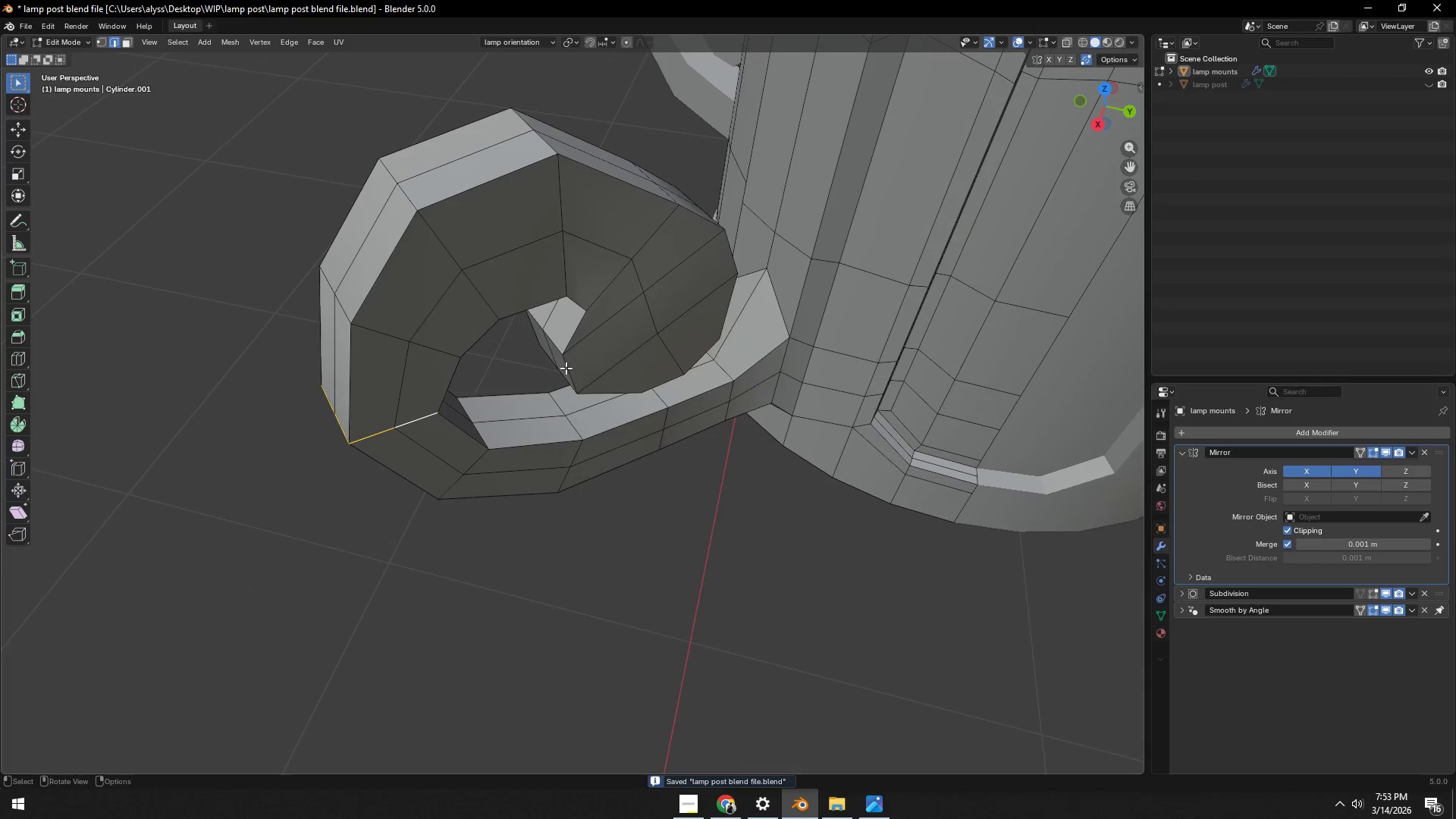 
left_click([451, 287])
 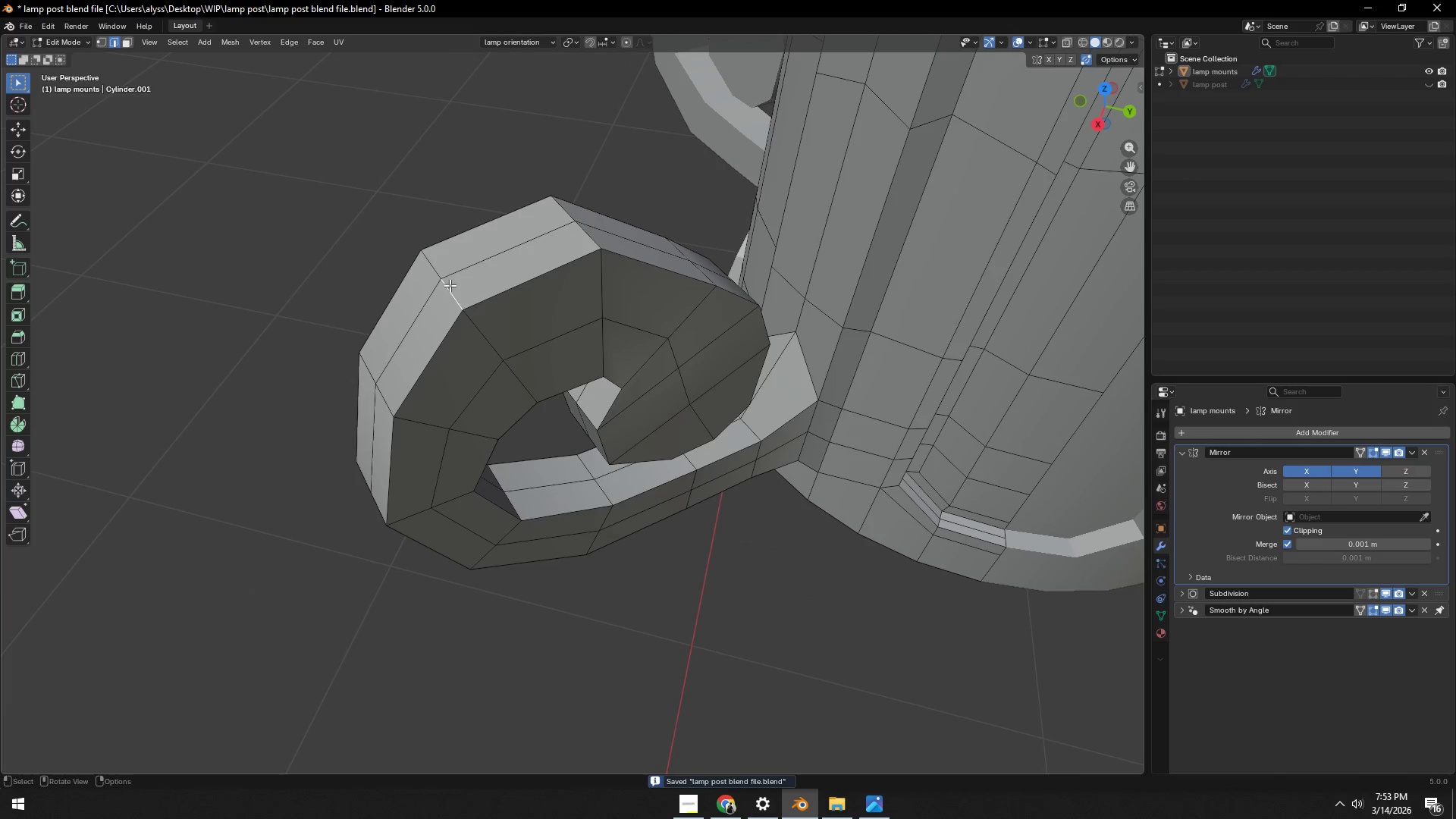 
hold_key(key=ShiftLeft, duration=0.31)
double_click([429, 259])
 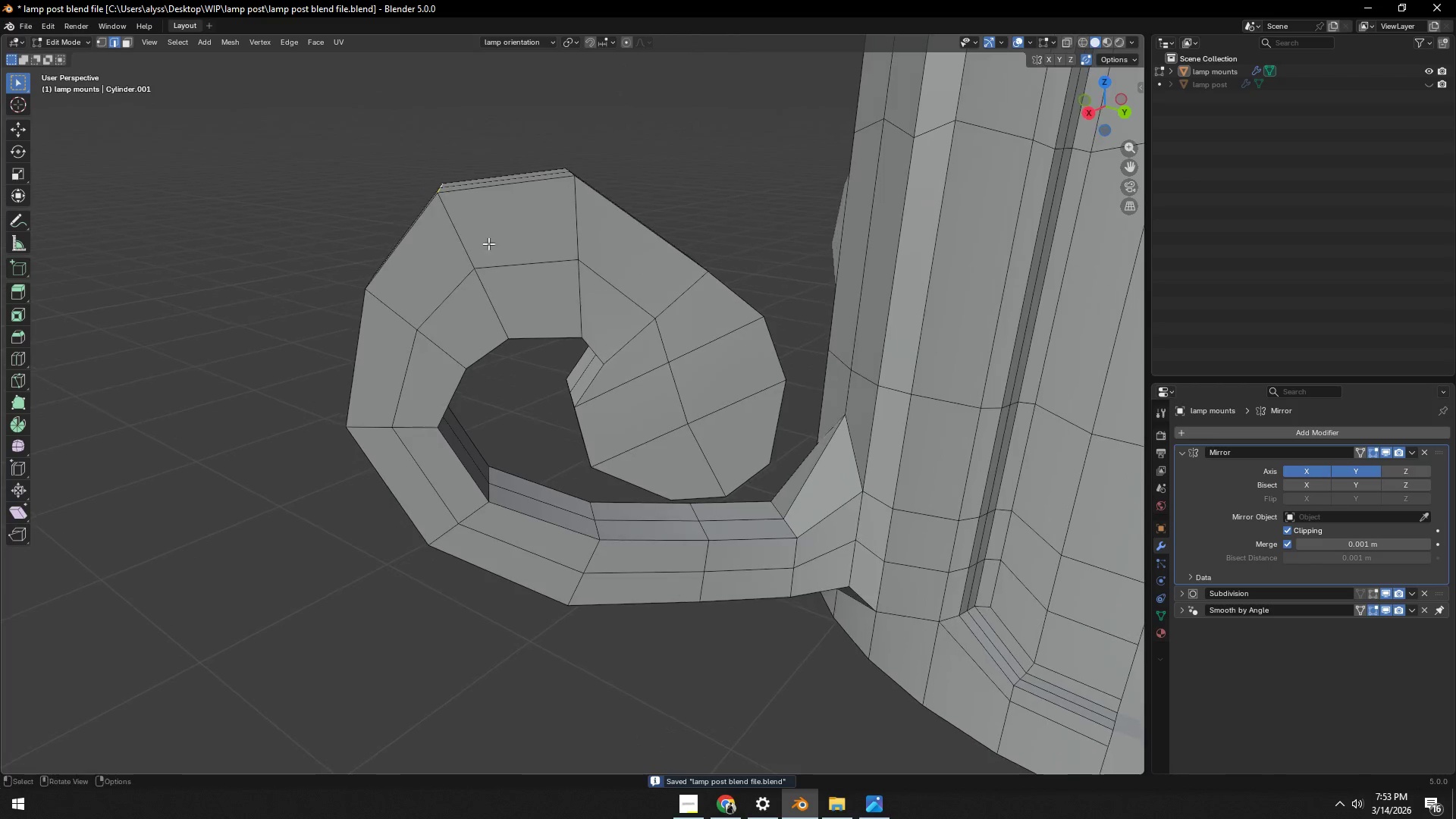 
type(gy)
 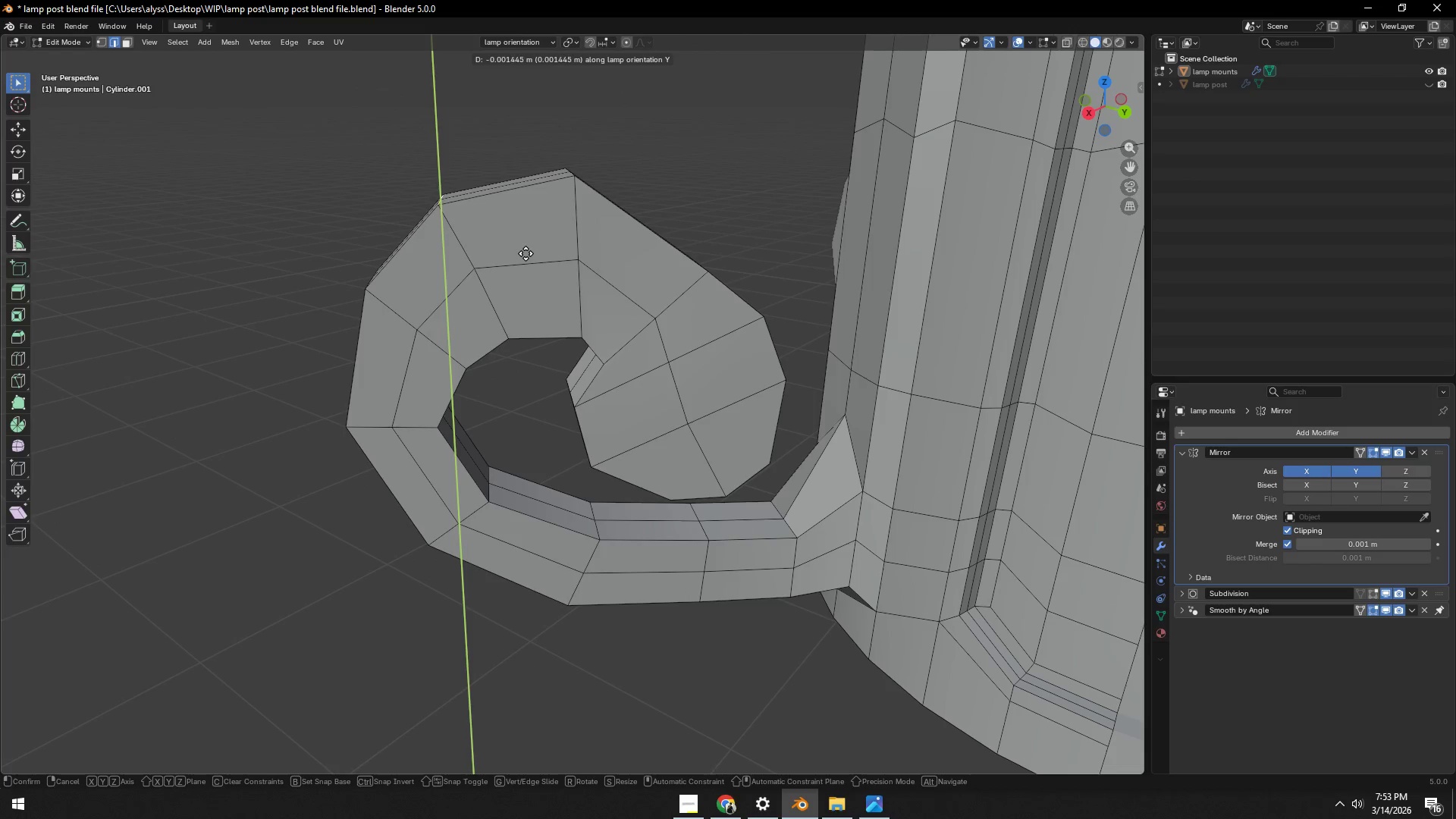 
left_click([526, 253])
 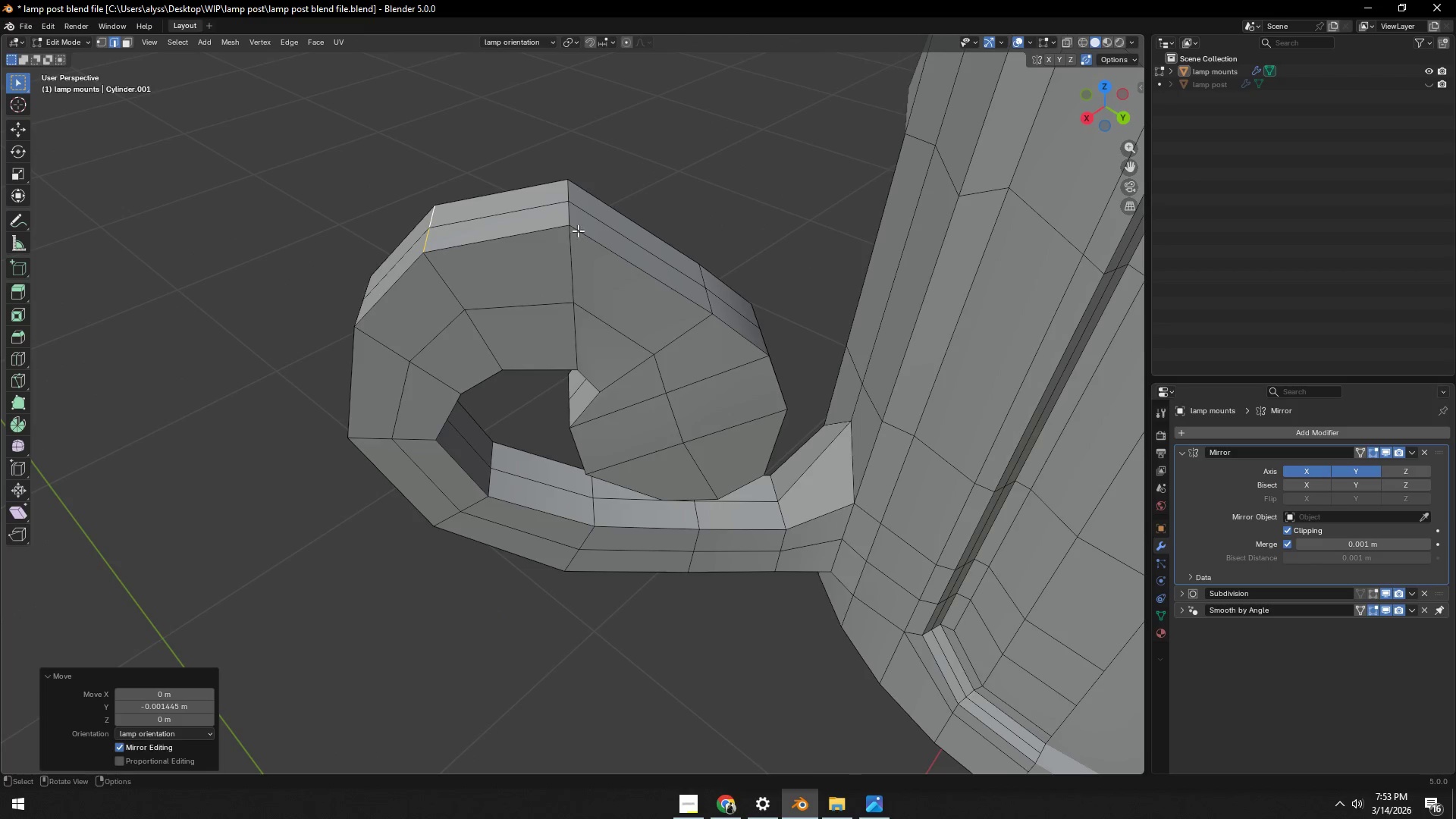 
left_click([566, 211])
 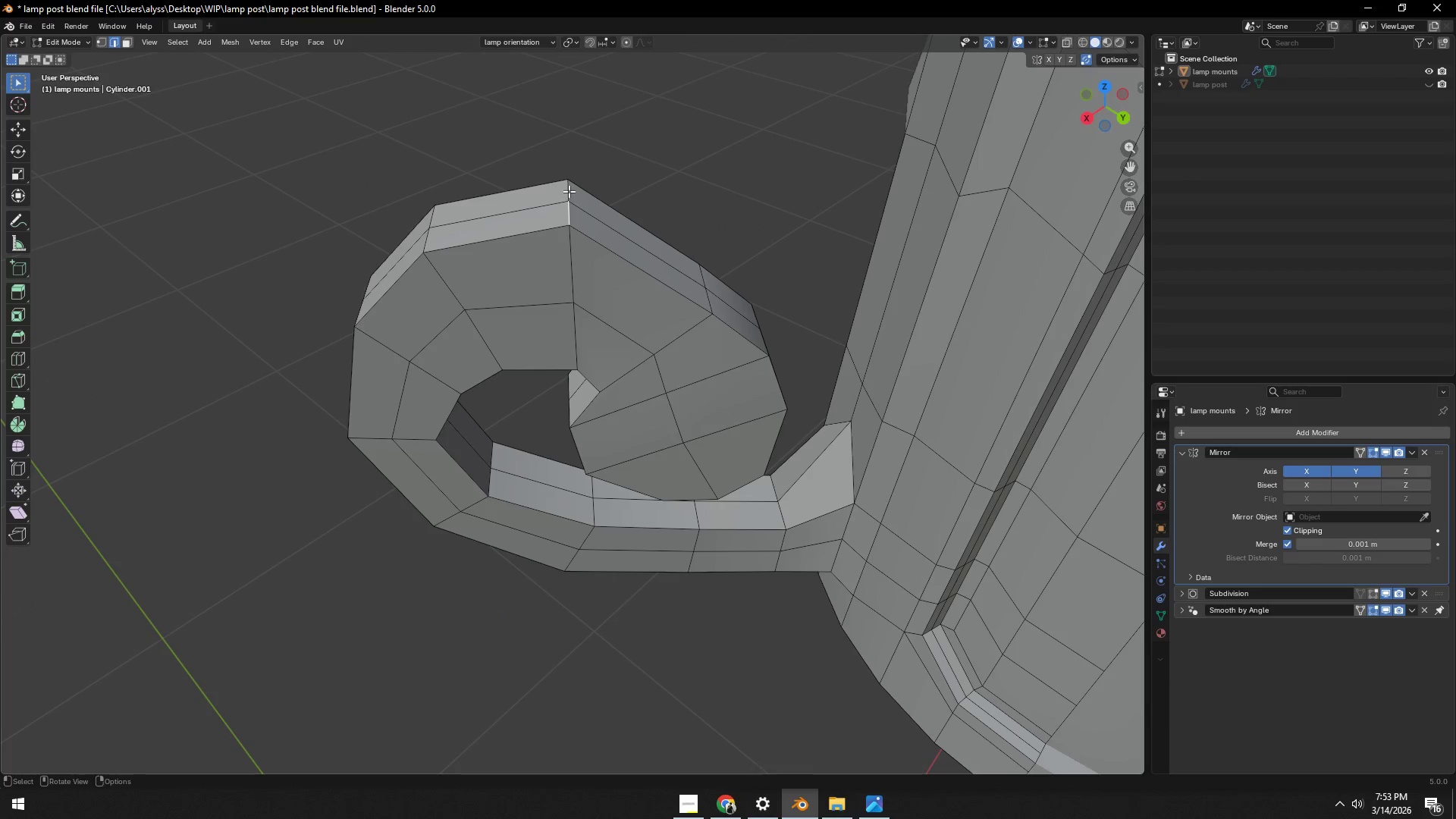 
key(Shift+ShiftLeft)
 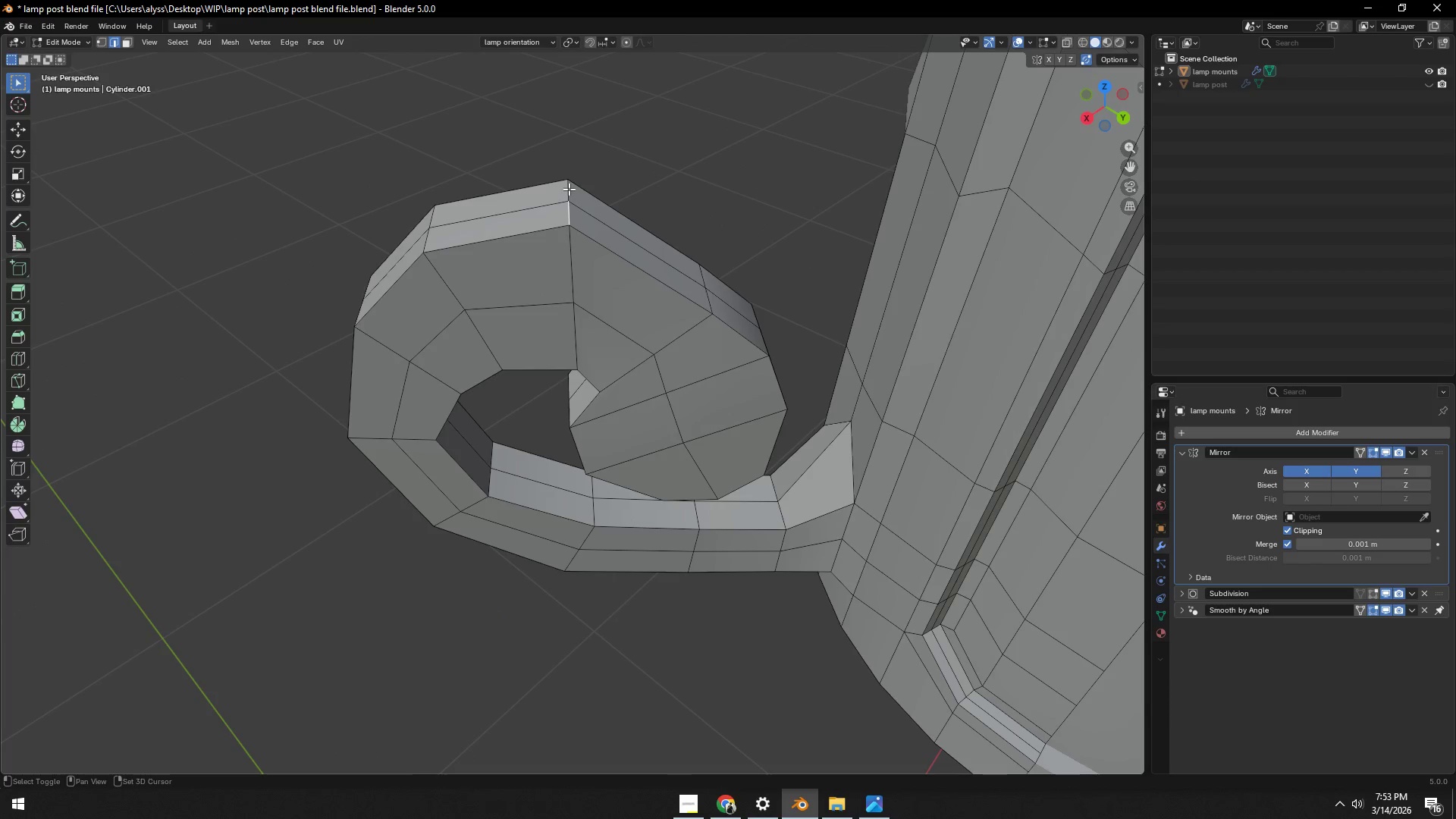 
left_click([569, 189])
 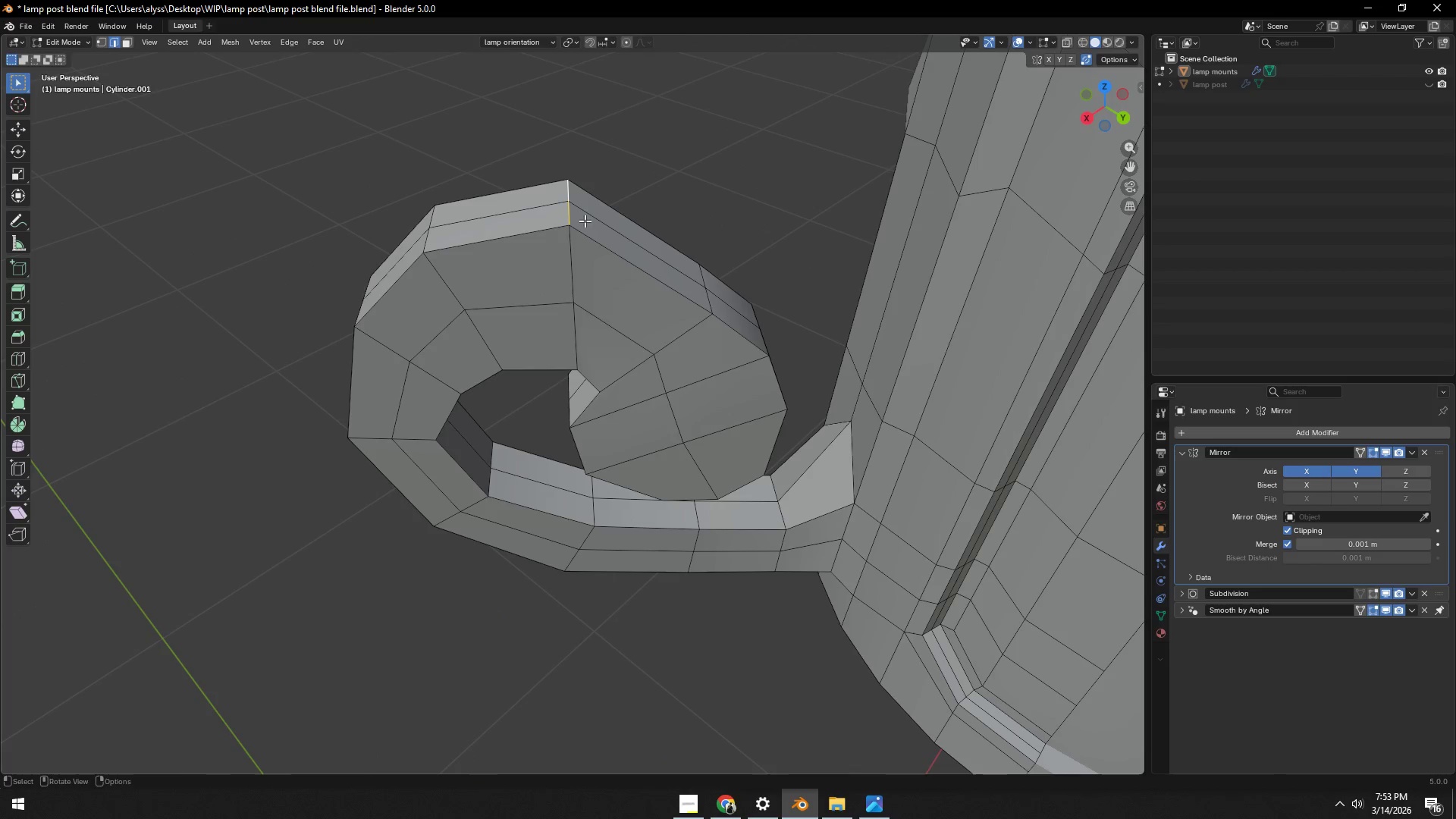 
type(gg)
 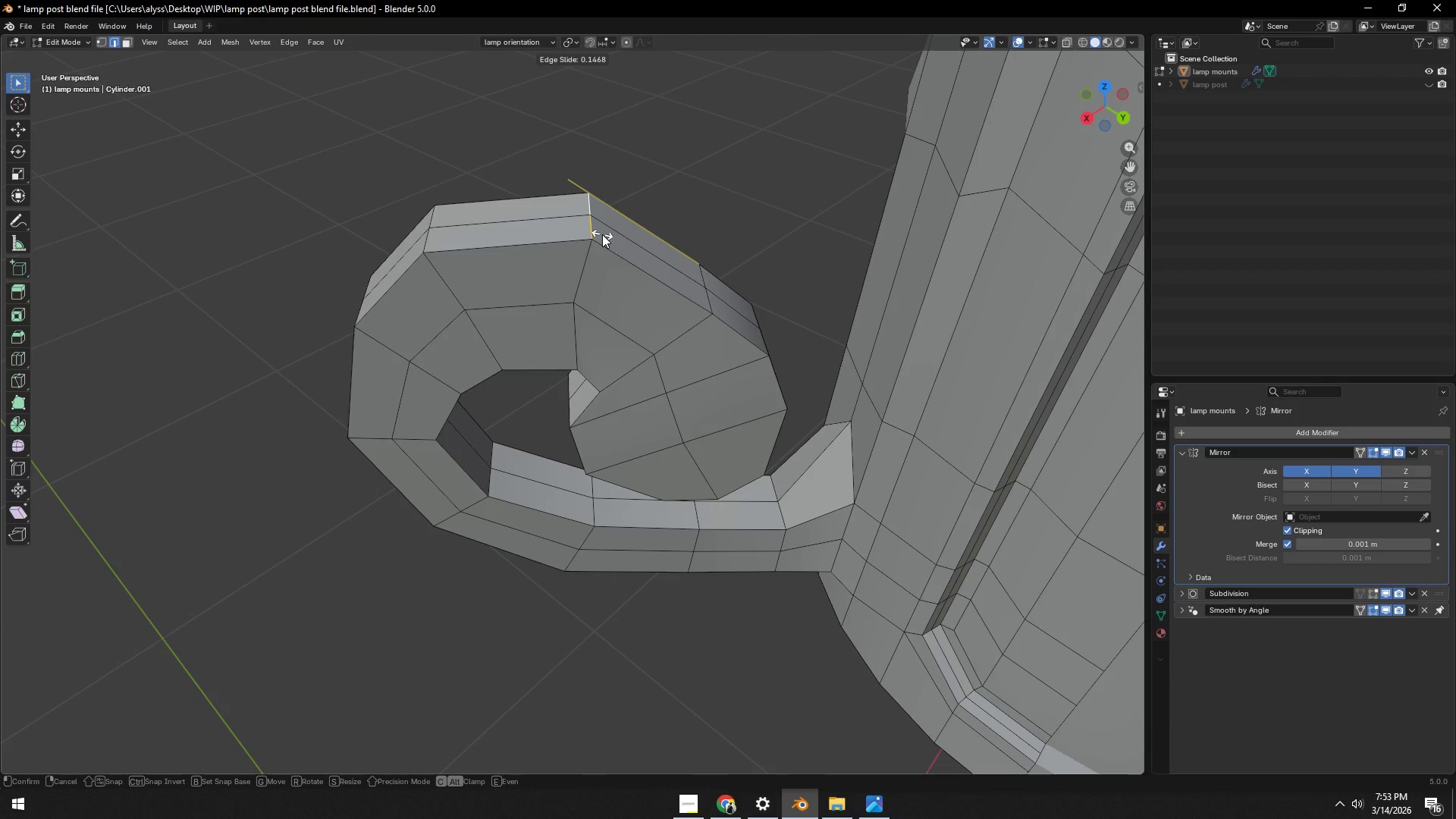 
left_click([602, 234])
 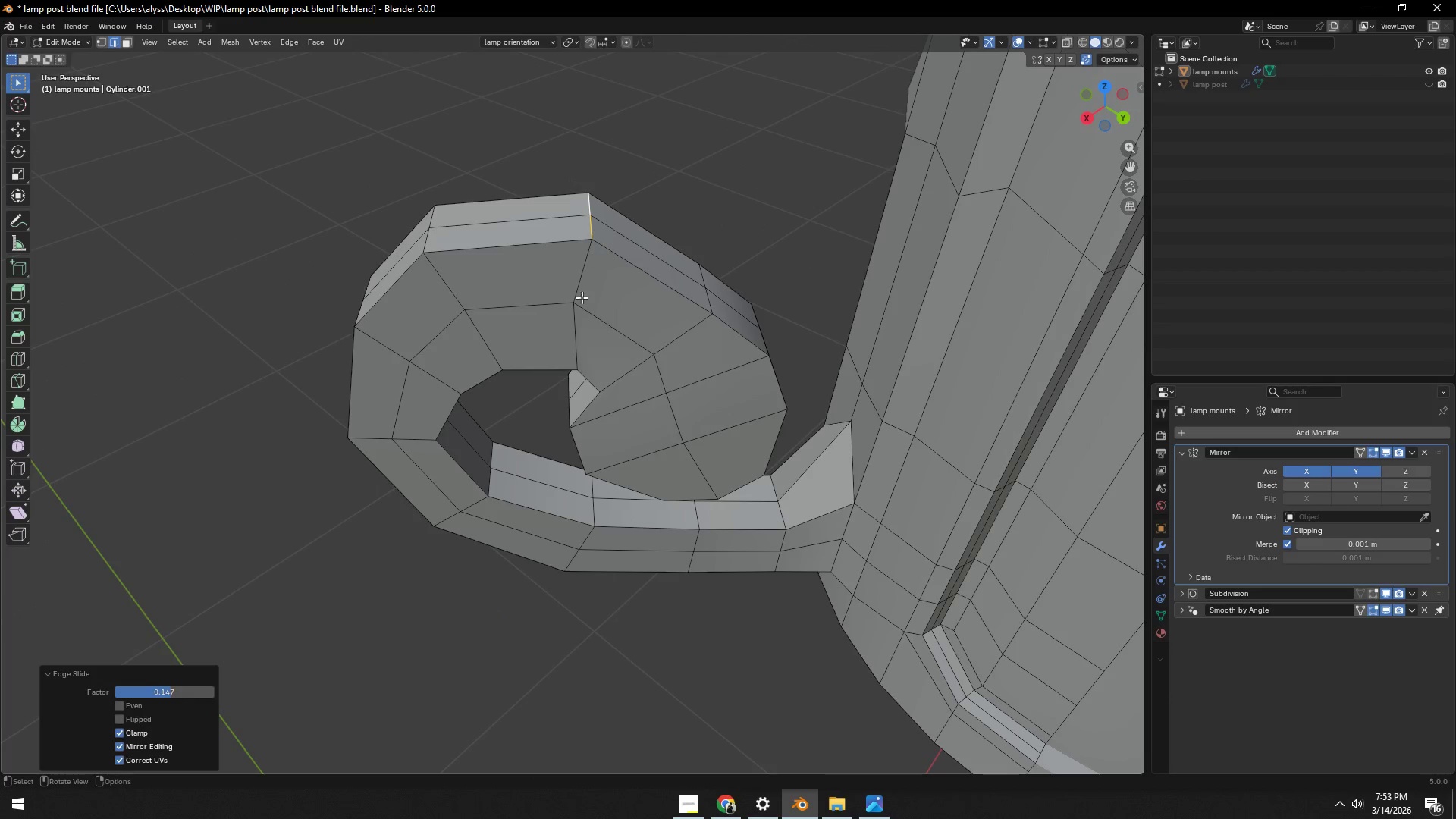 
key(Tab)
 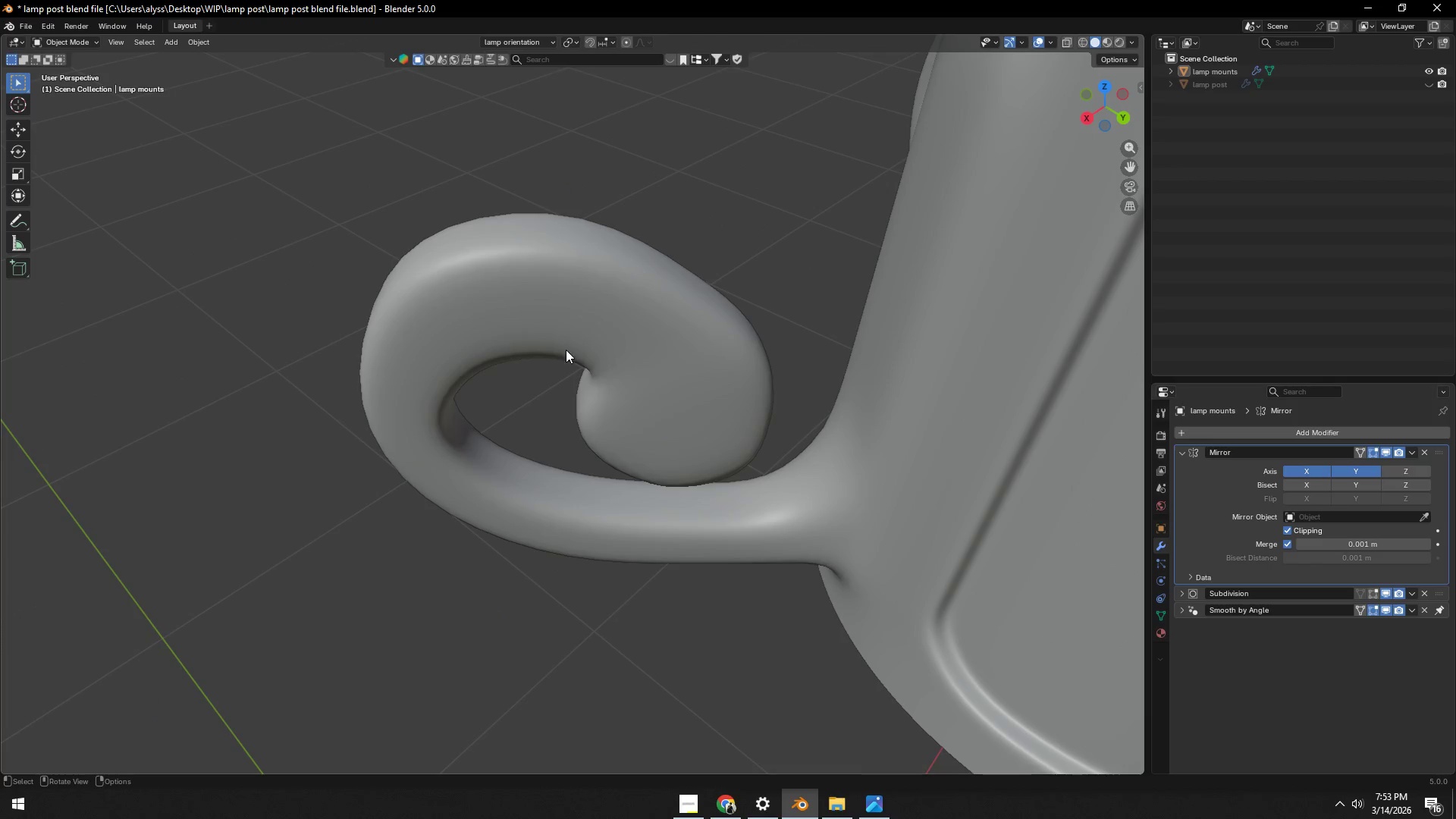 
key(Control+ControlLeft)
 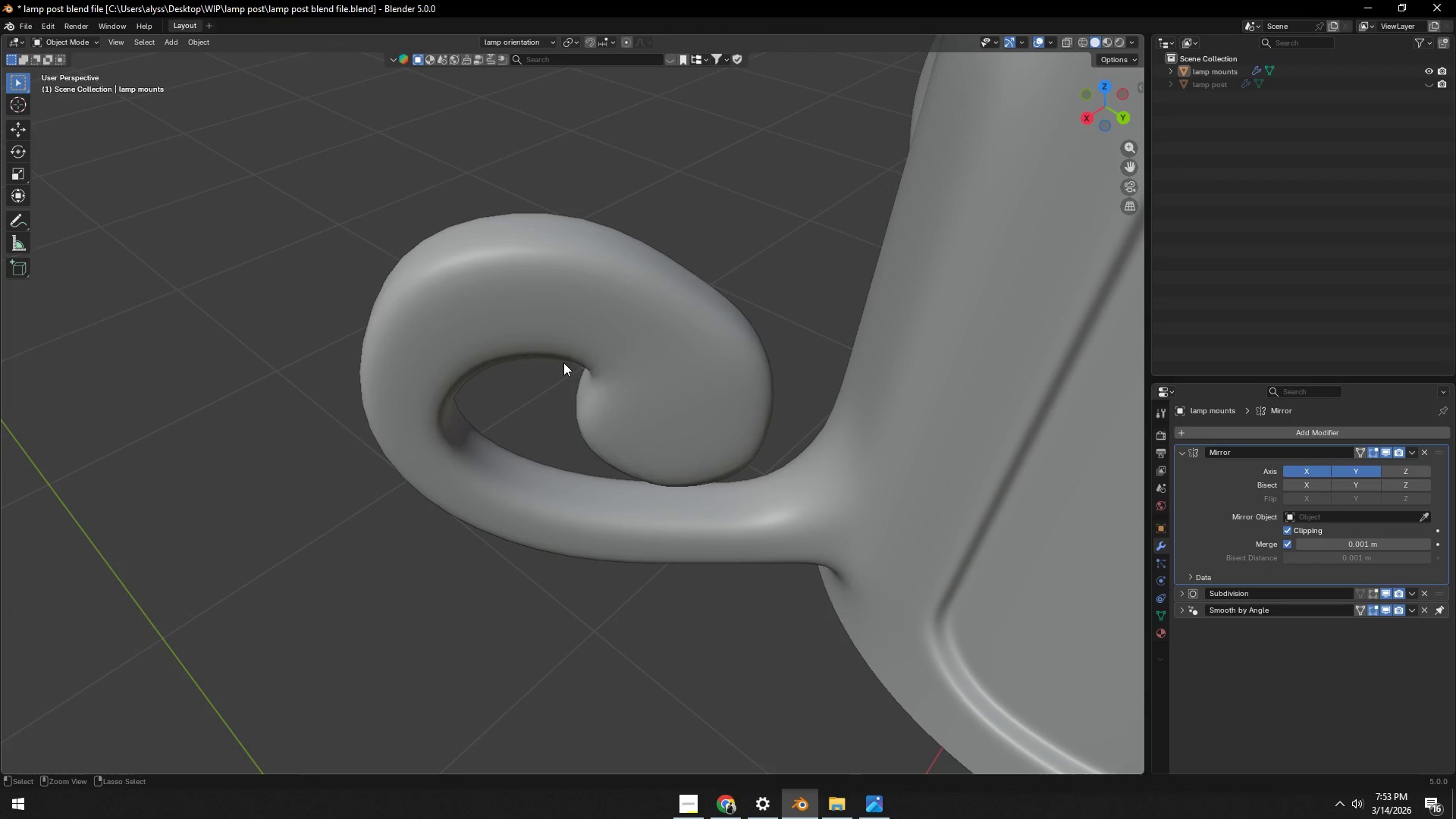 
key(Control+S)
 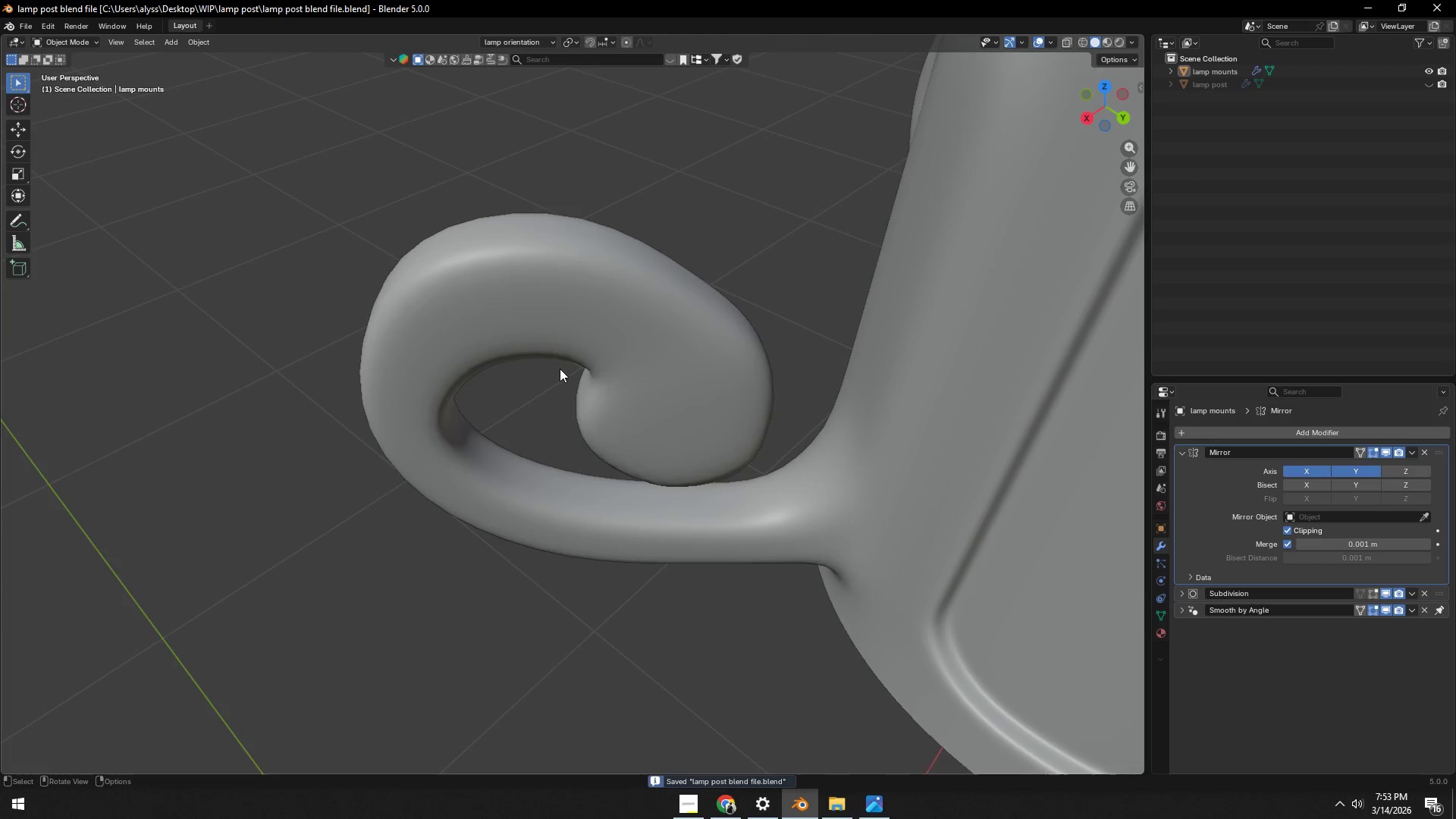 
scroll: coordinate [557, 372], scroll_direction: down, amount: 4.0
 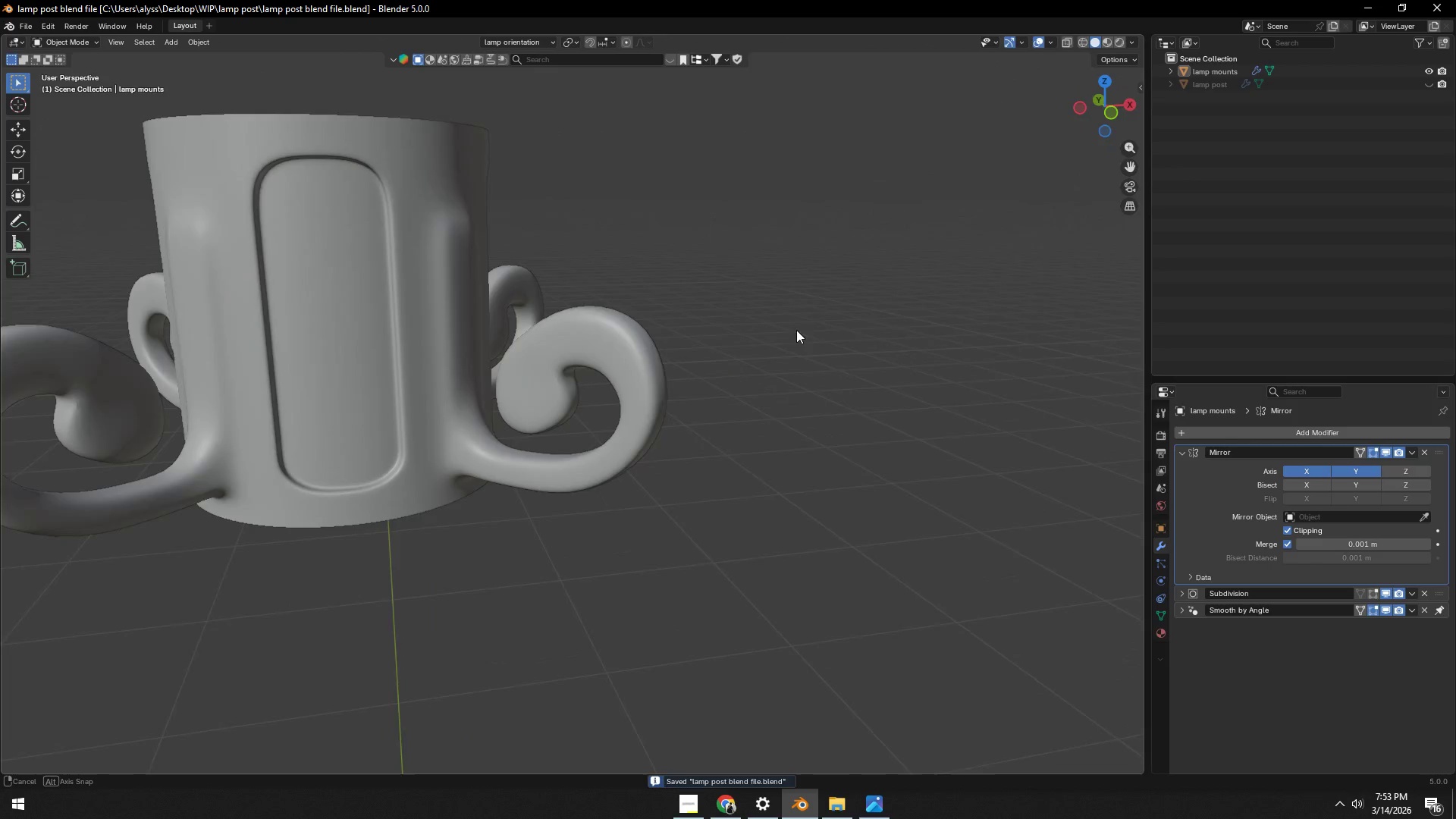 
left_click([812, 384])
 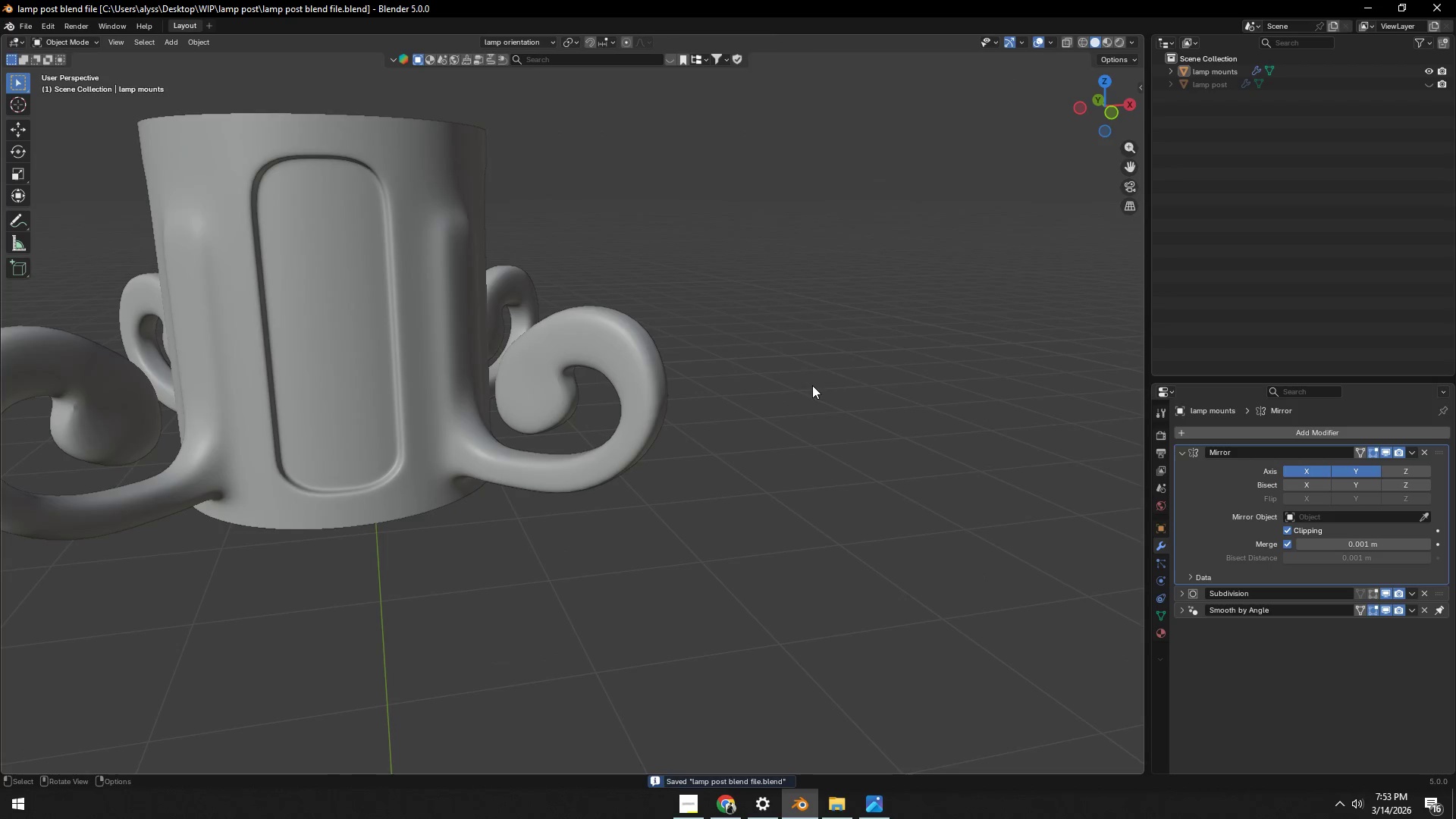 
key(Control+ControlLeft)
 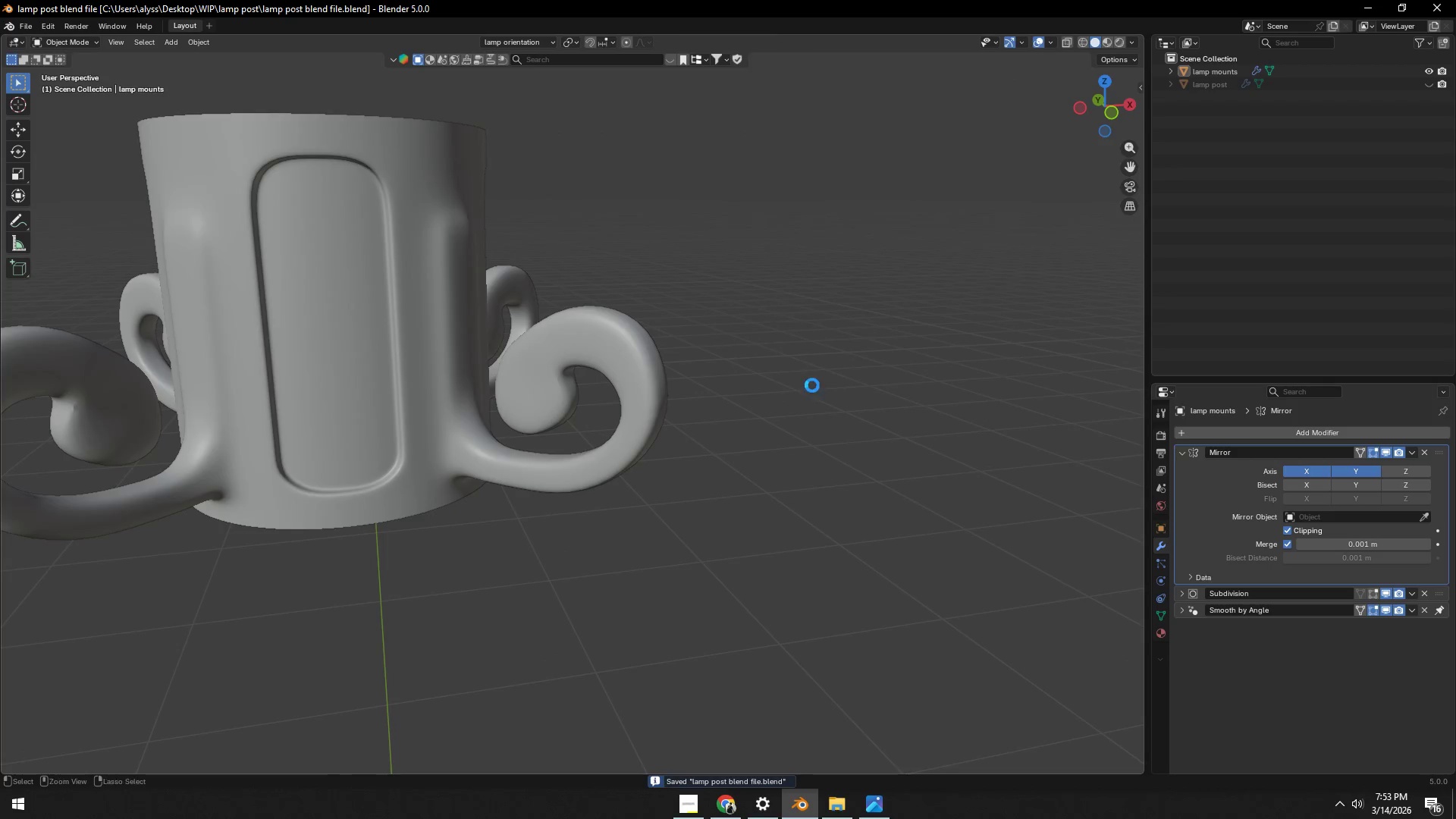 
key(Control+S)
 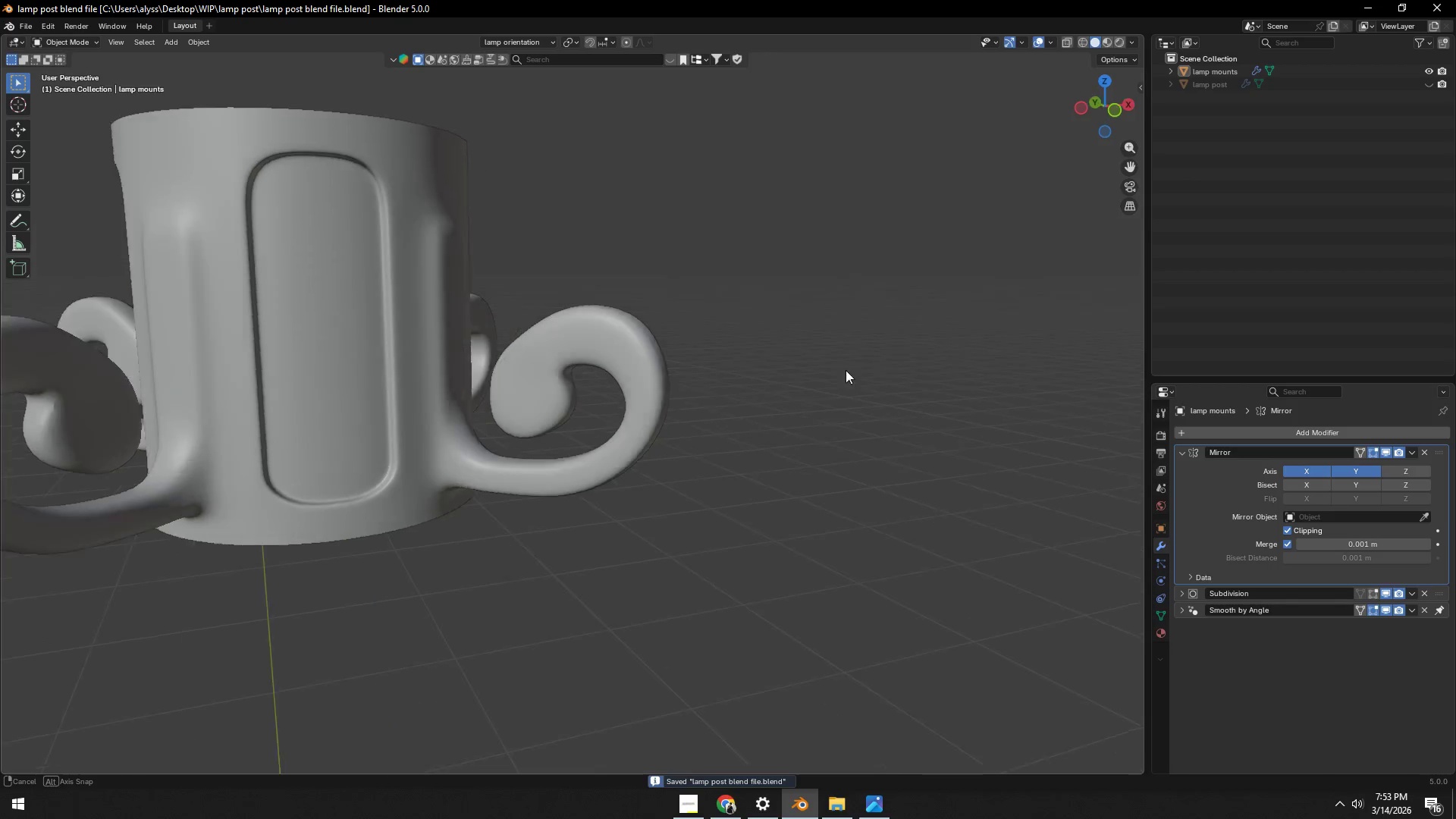 
scroll: coordinate [670, 426], scroll_direction: up, amount: 4.0
 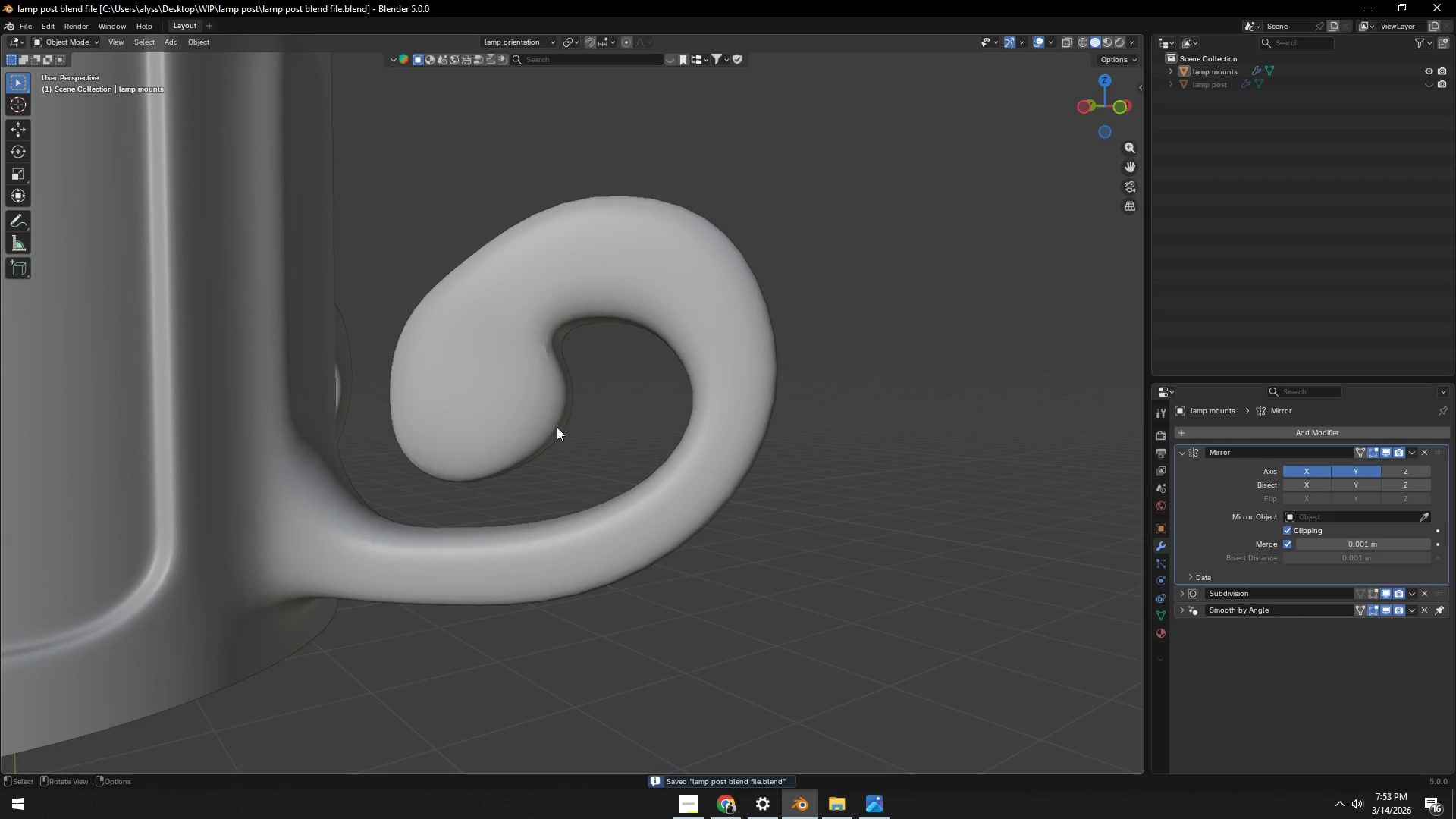 
left_click([544, 421])
 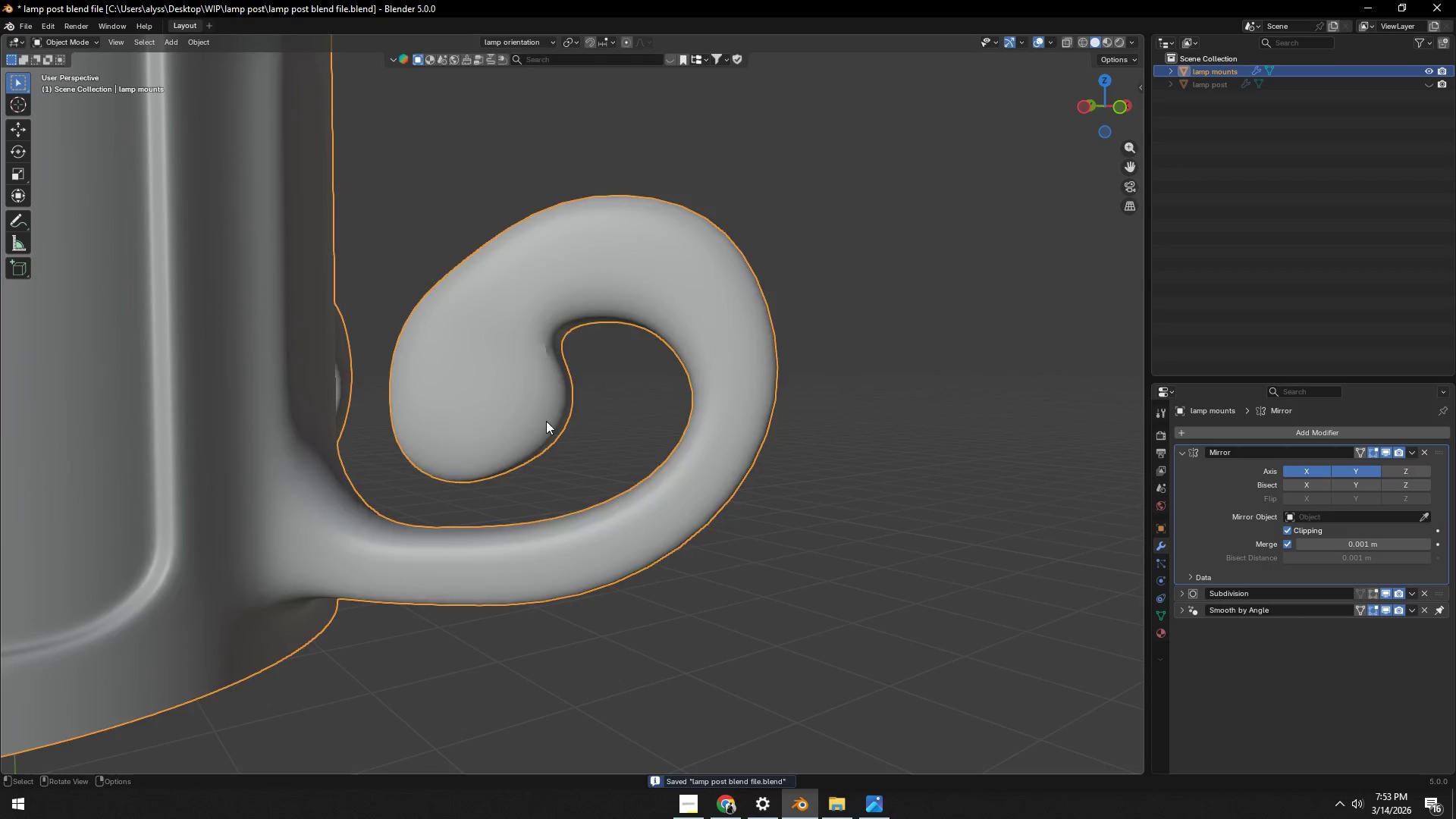 
key(Tab)
 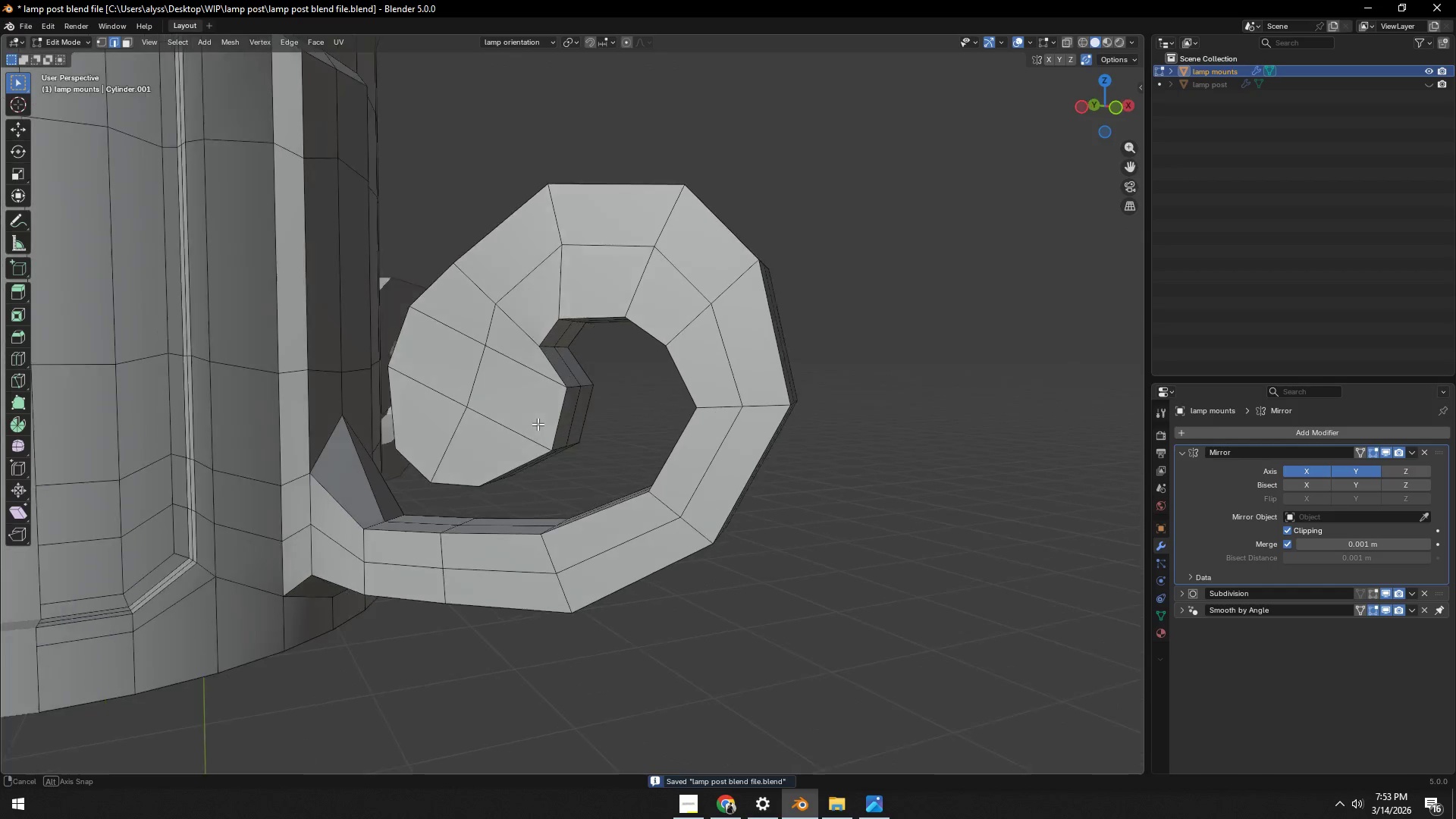 
scroll: coordinate [541, 424], scroll_direction: up, amount: 5.0
 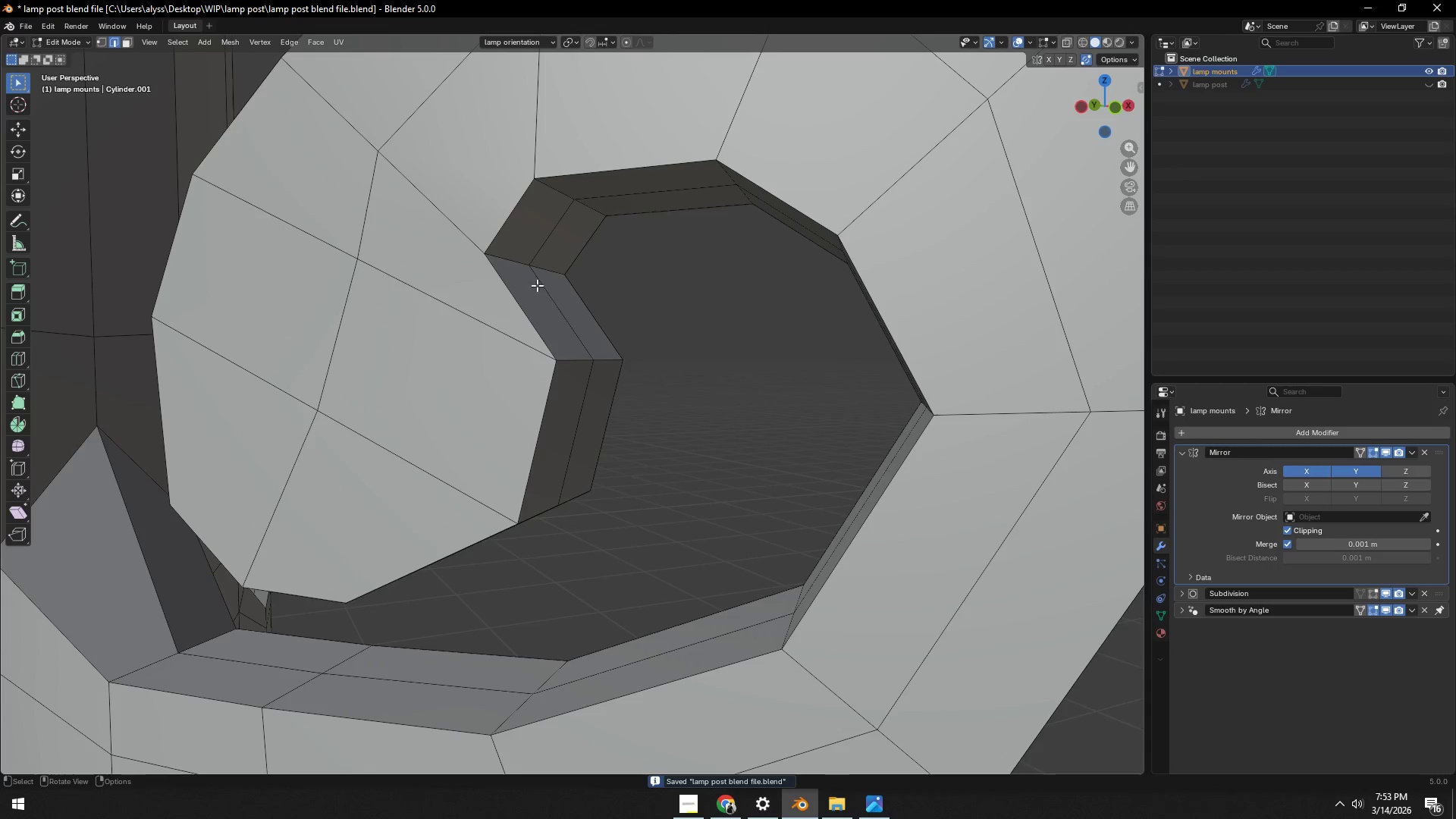 
left_click([513, 261])
 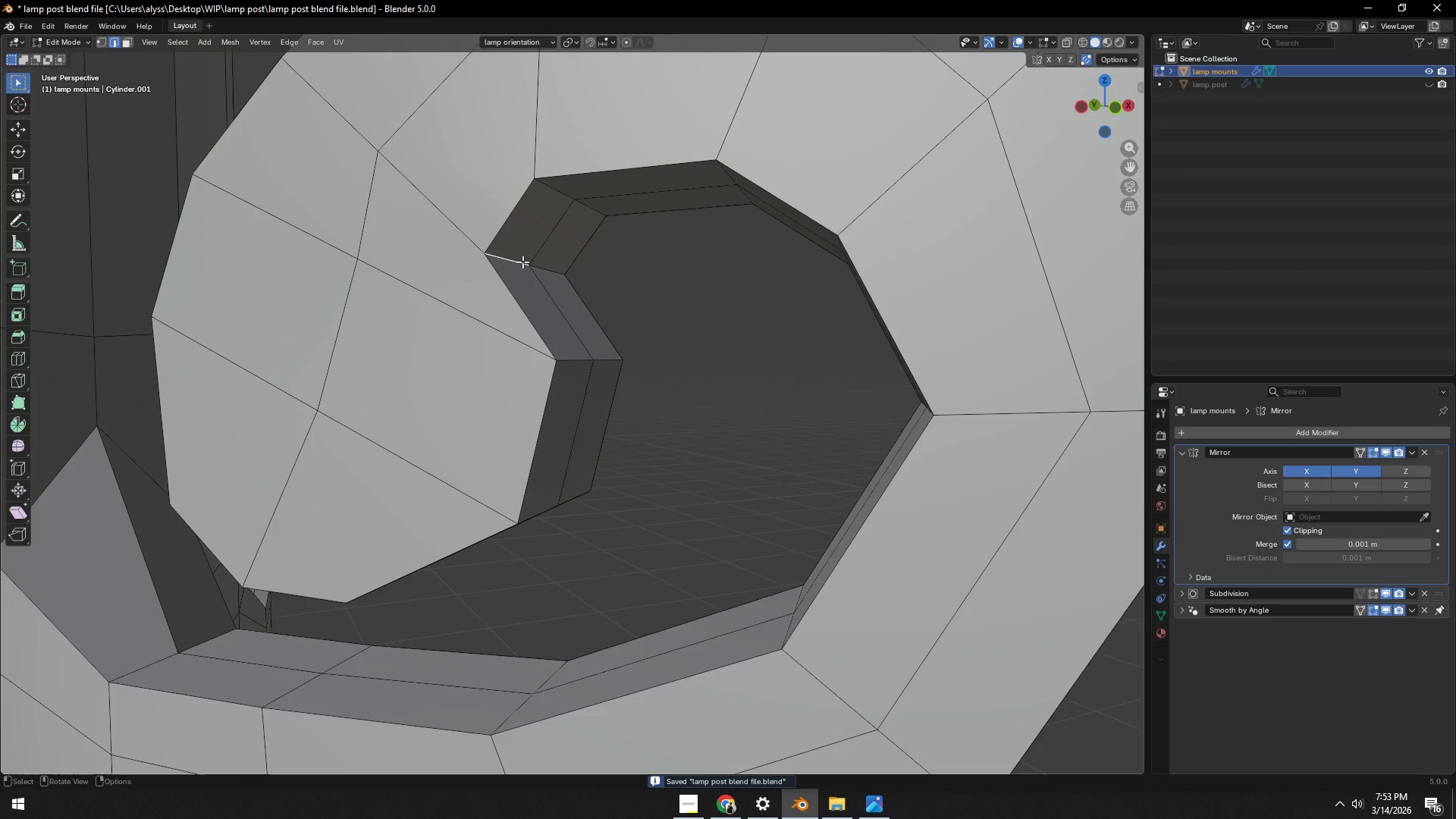 
hold_key(key=ShiftLeft, duration=0.31)
double_click([544, 261])
 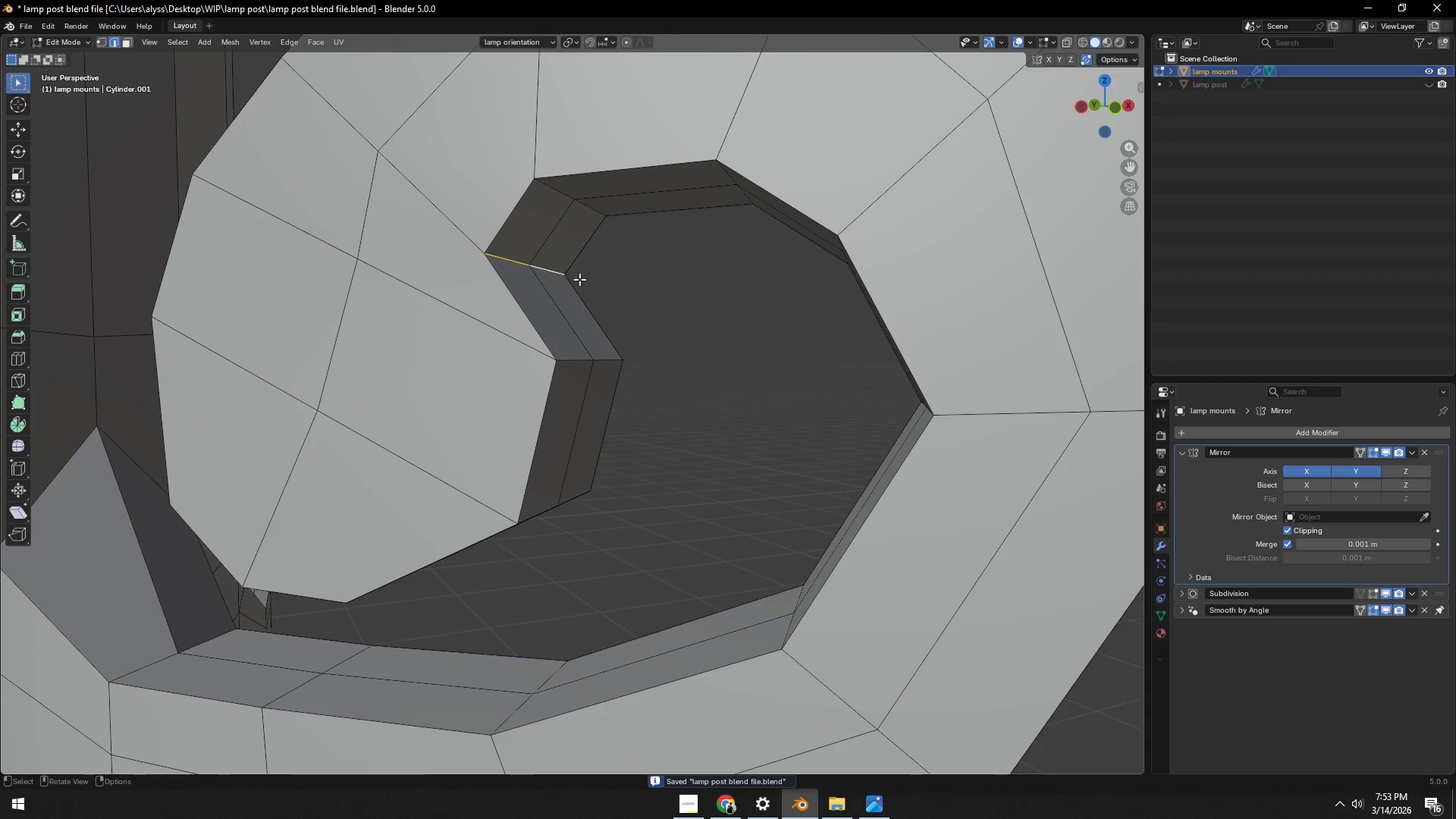 
type(gg)
 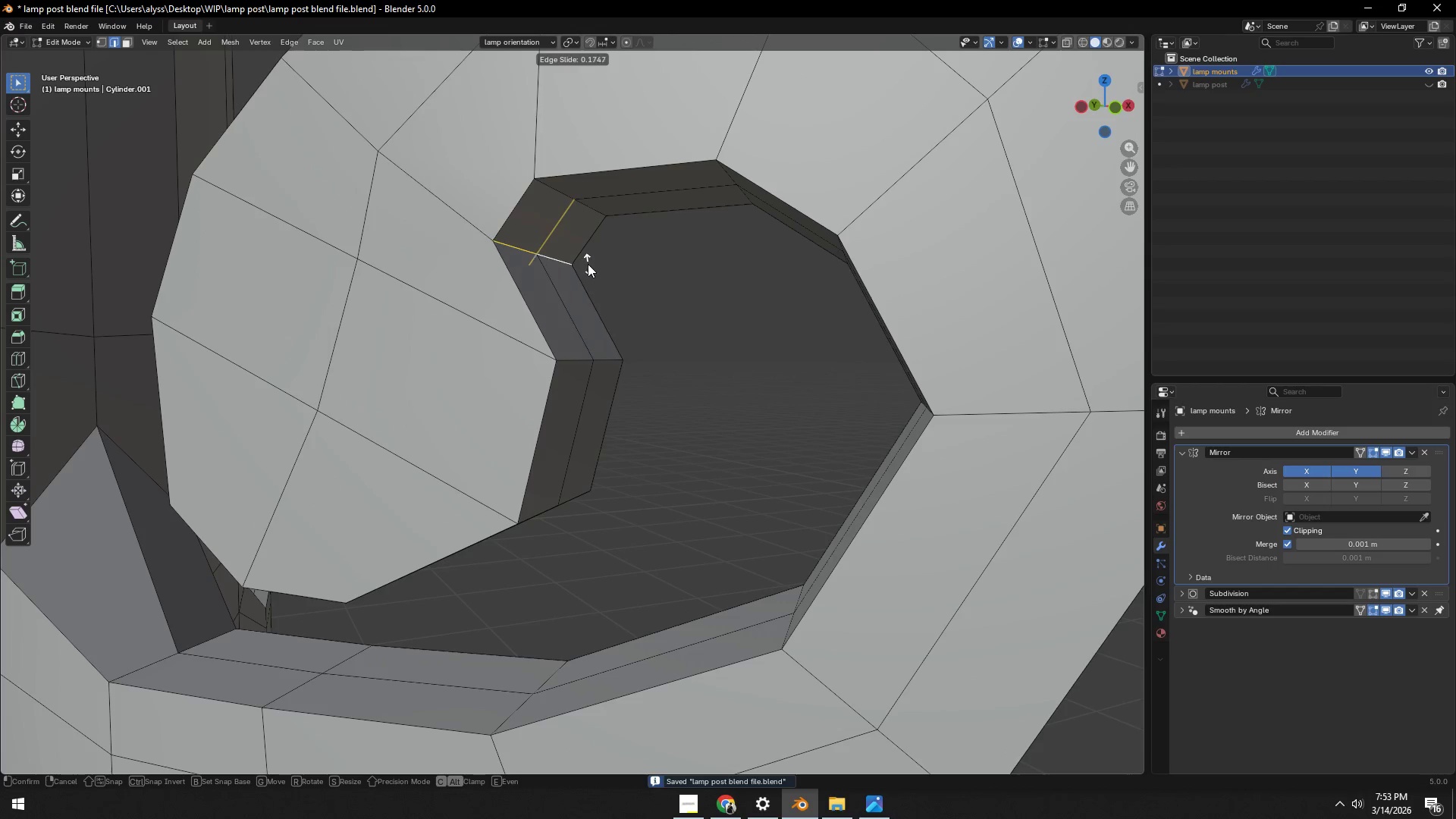 
left_click([591, 260])
 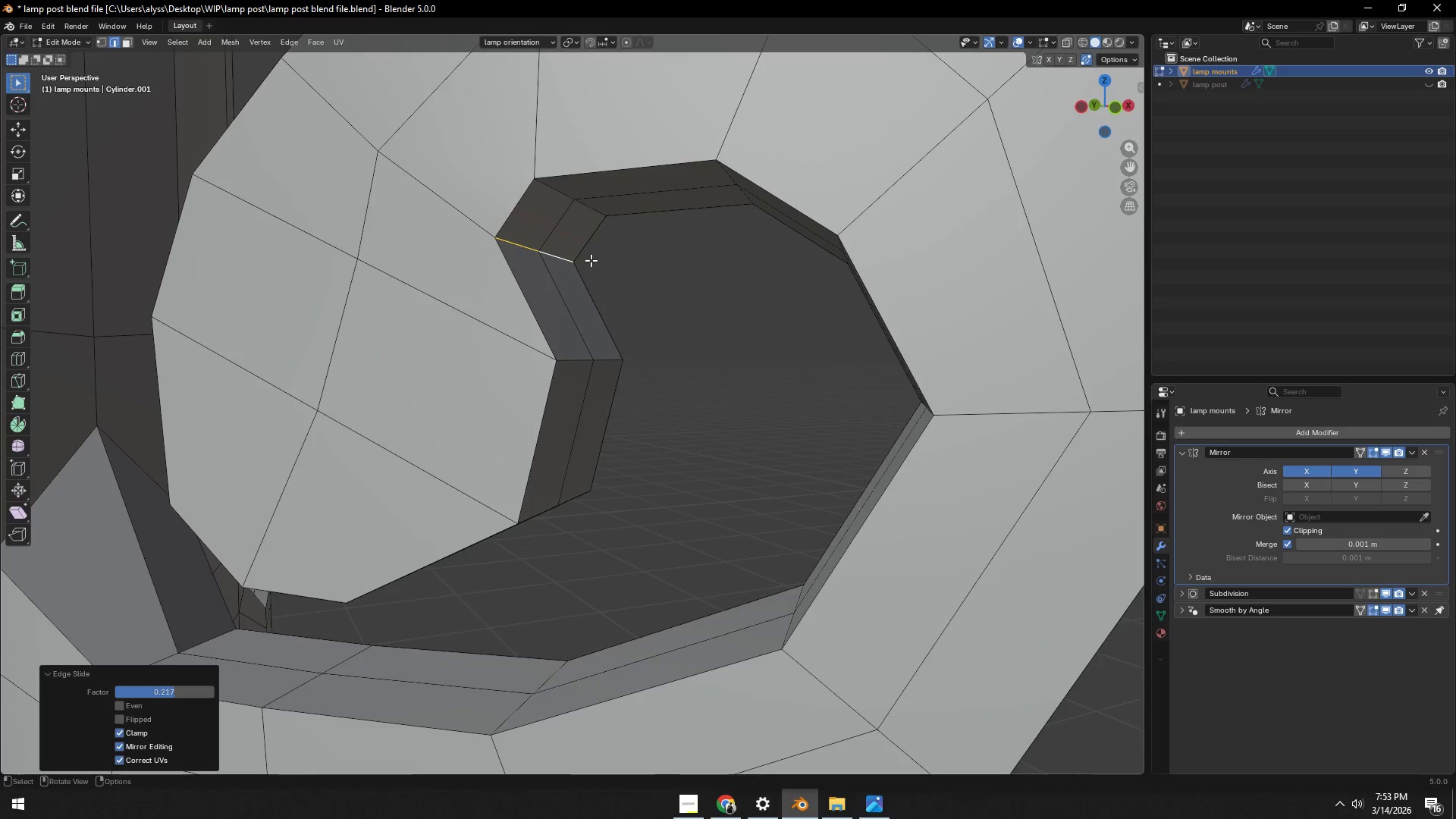 
key(Tab)
 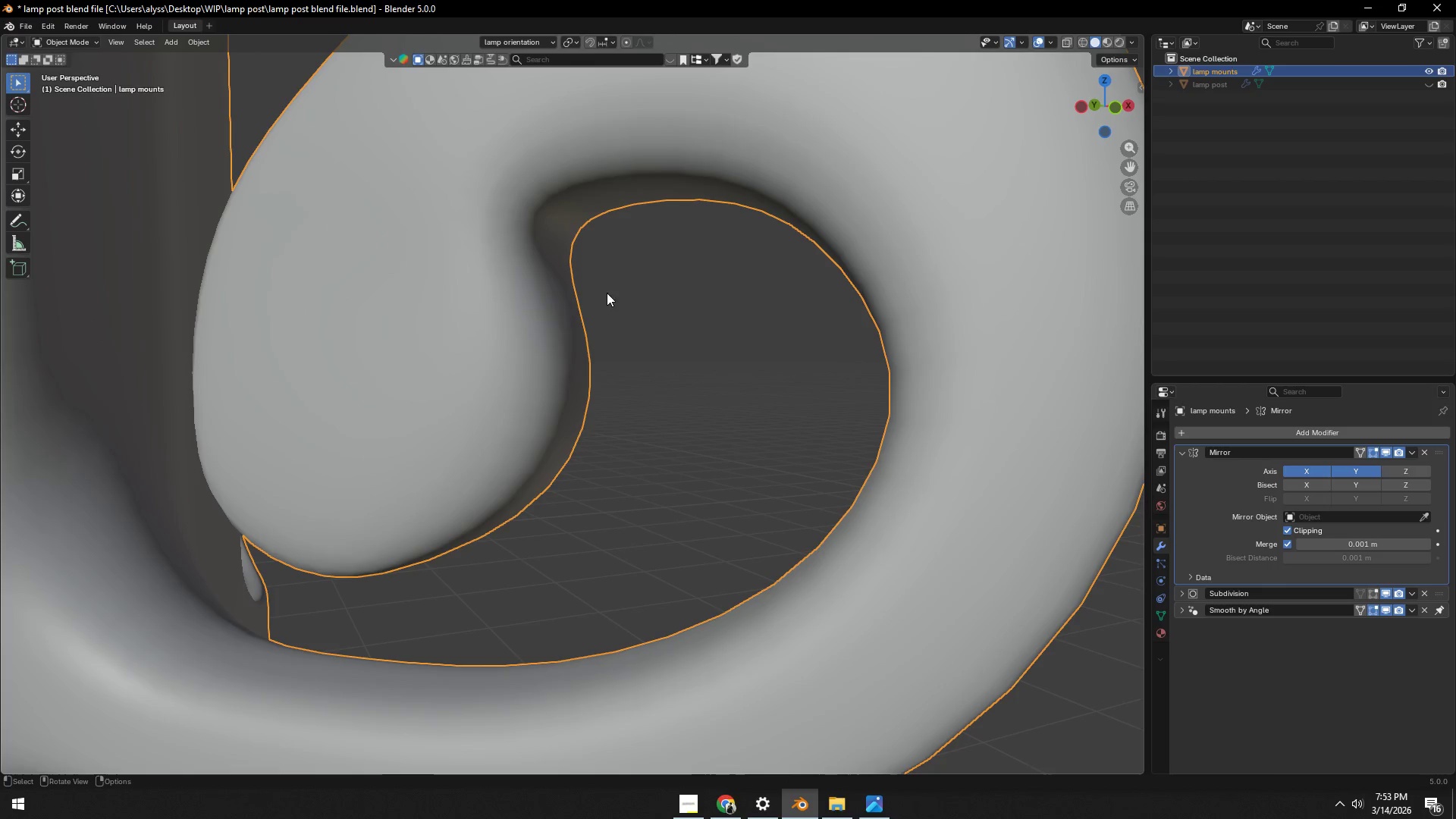 
key(Control+ControlLeft)
 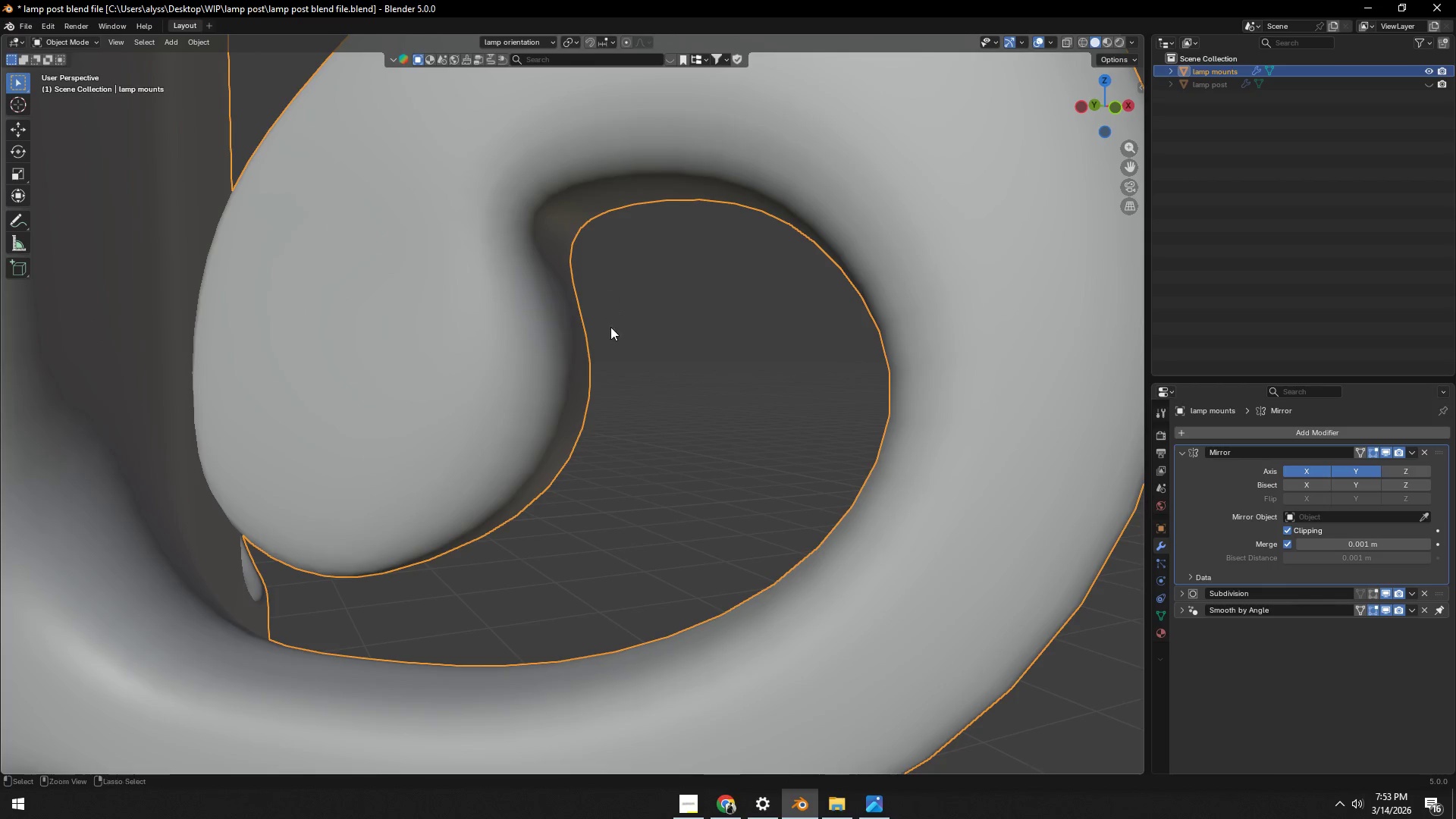 
key(Control+S)
 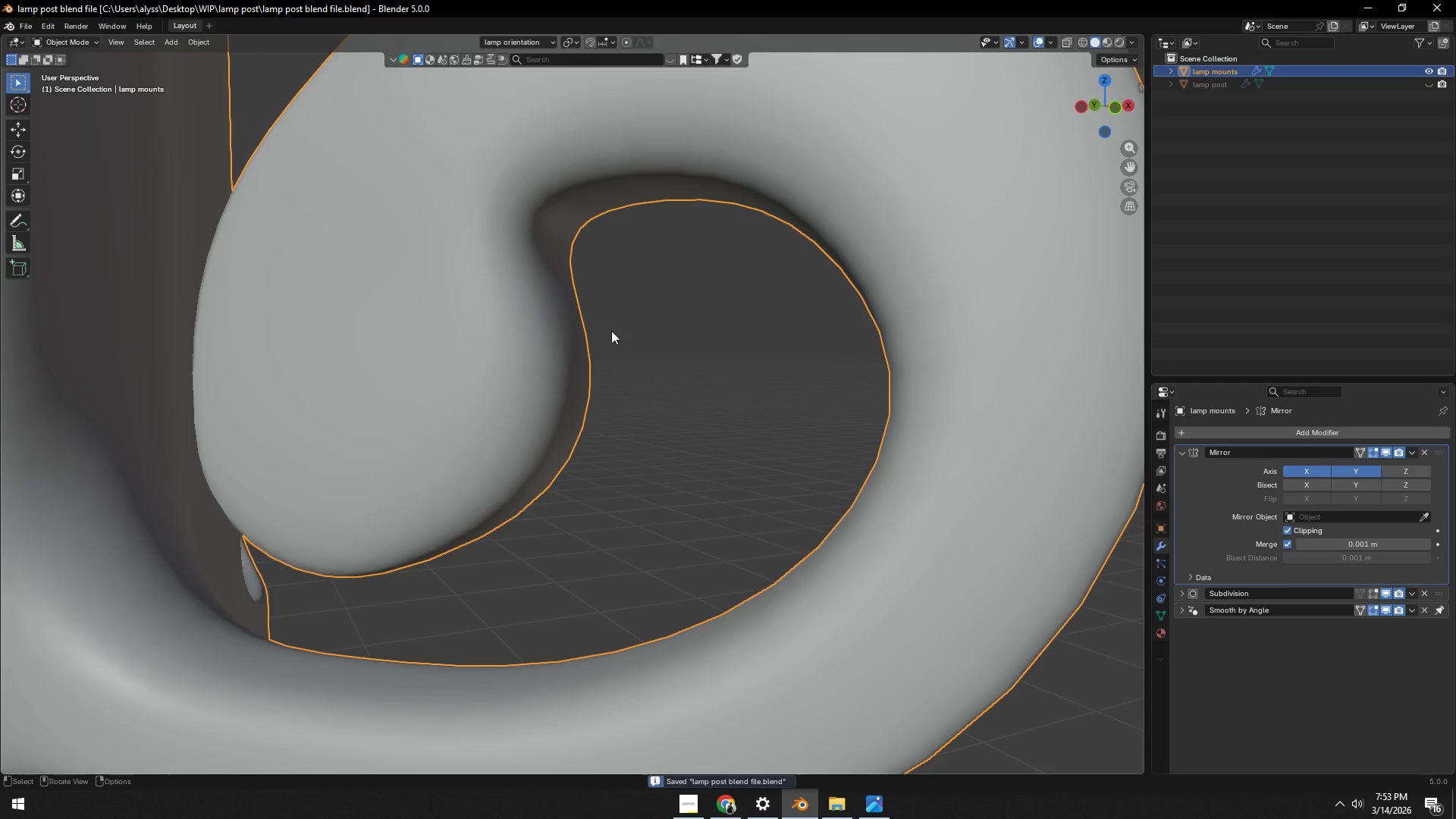 
scroll: coordinate [611, 336], scroll_direction: down, amount: 5.0
 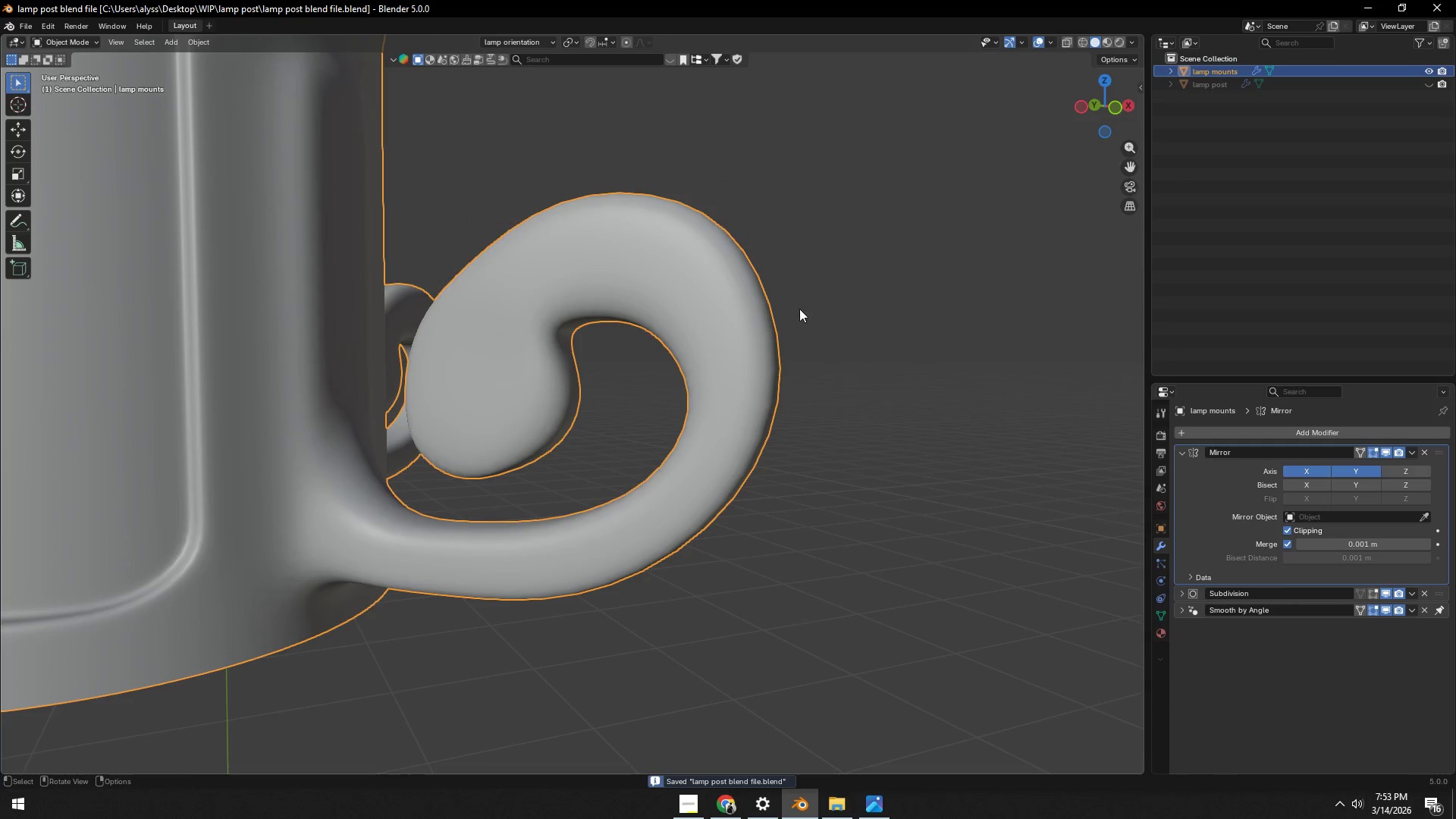 
left_click([881, 297])
 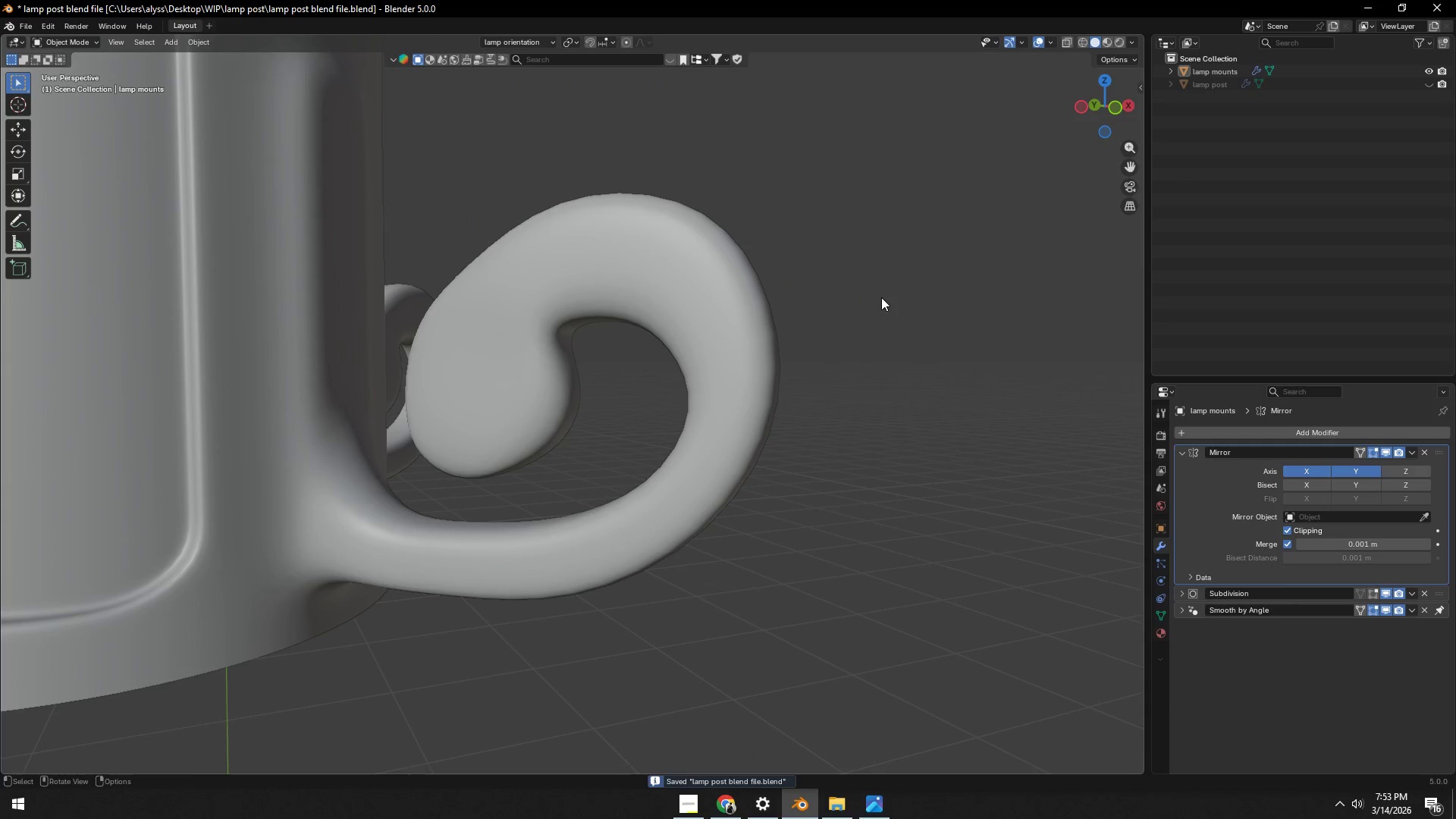 
scroll: coordinate [879, 303], scroll_direction: down, amount: 4.0
 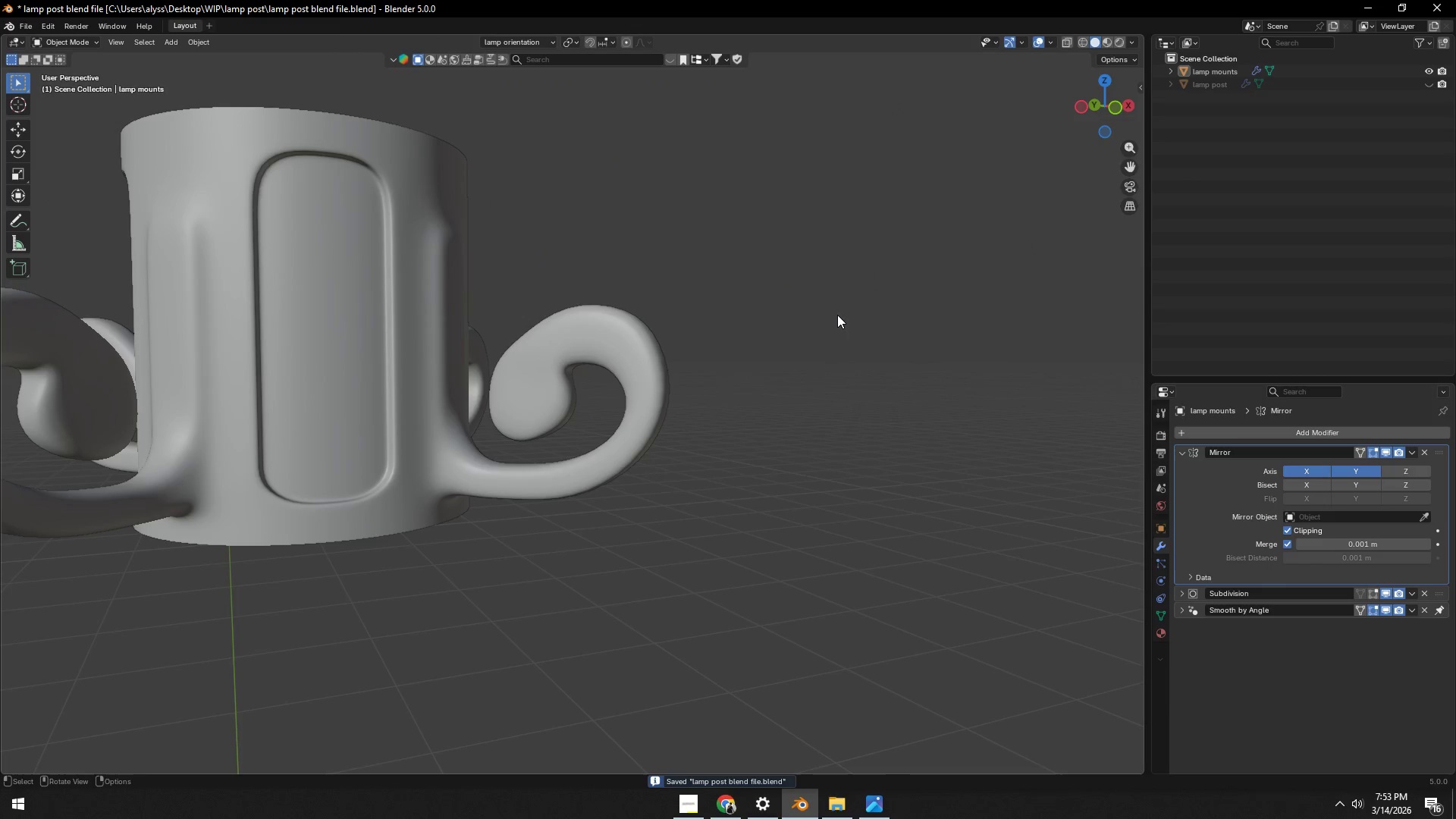 
hold_key(key=ShiftLeft, duration=0.41)
 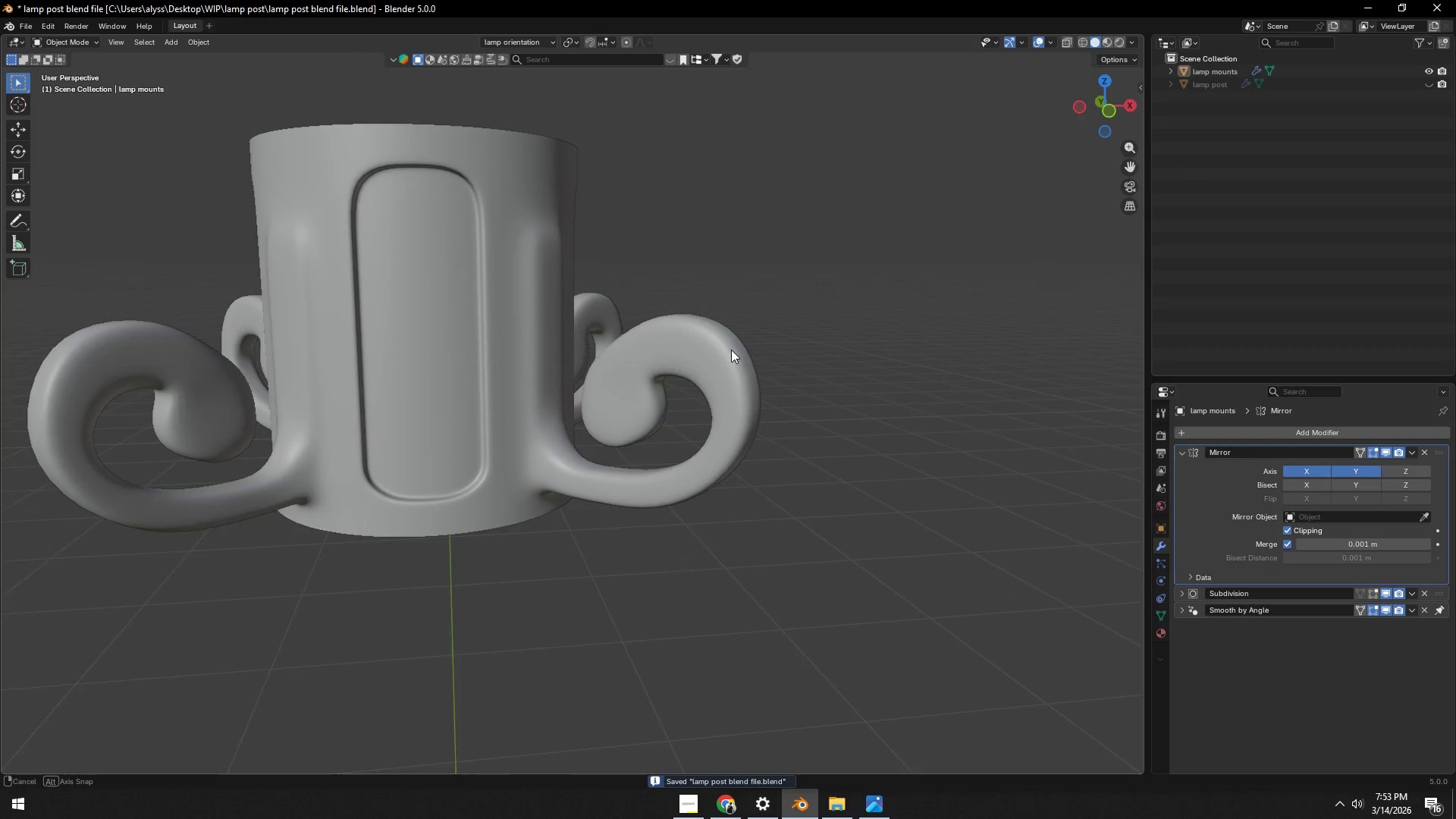 
key(Tab)
 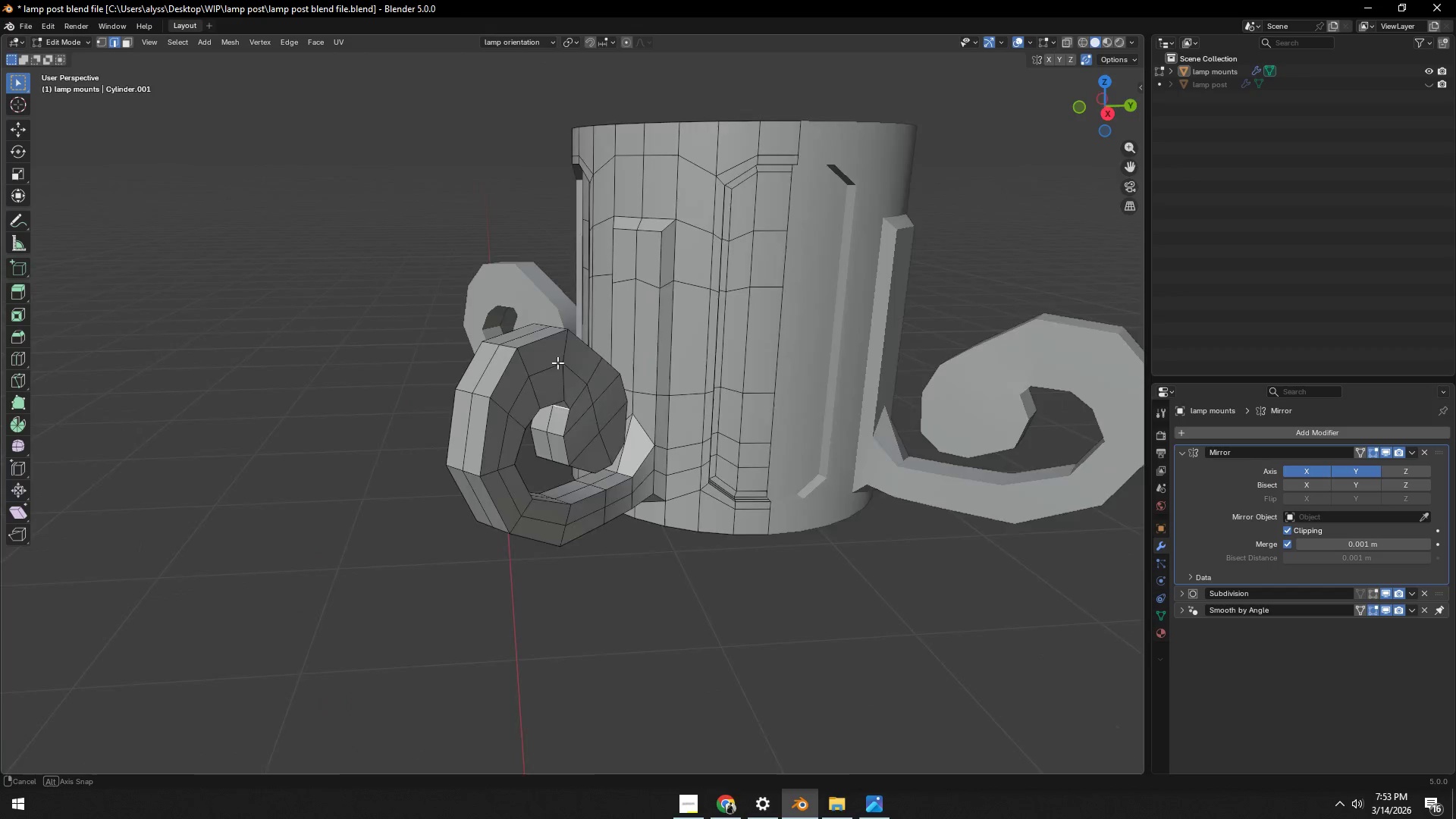 
scroll: coordinate [607, 361], scroll_direction: up, amount: 3.0
 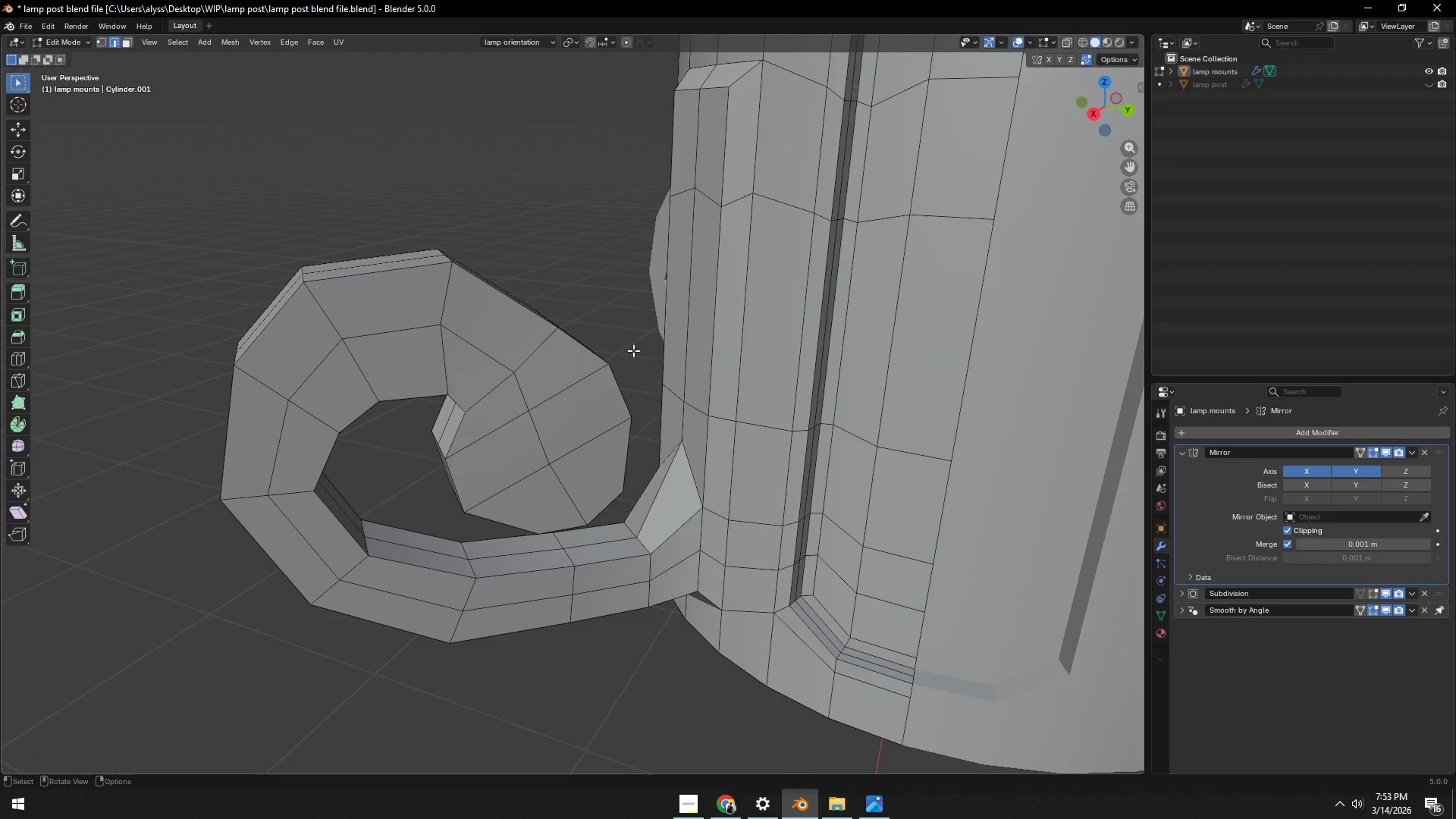 
hold_key(key=ShiftLeft, duration=0.52)
 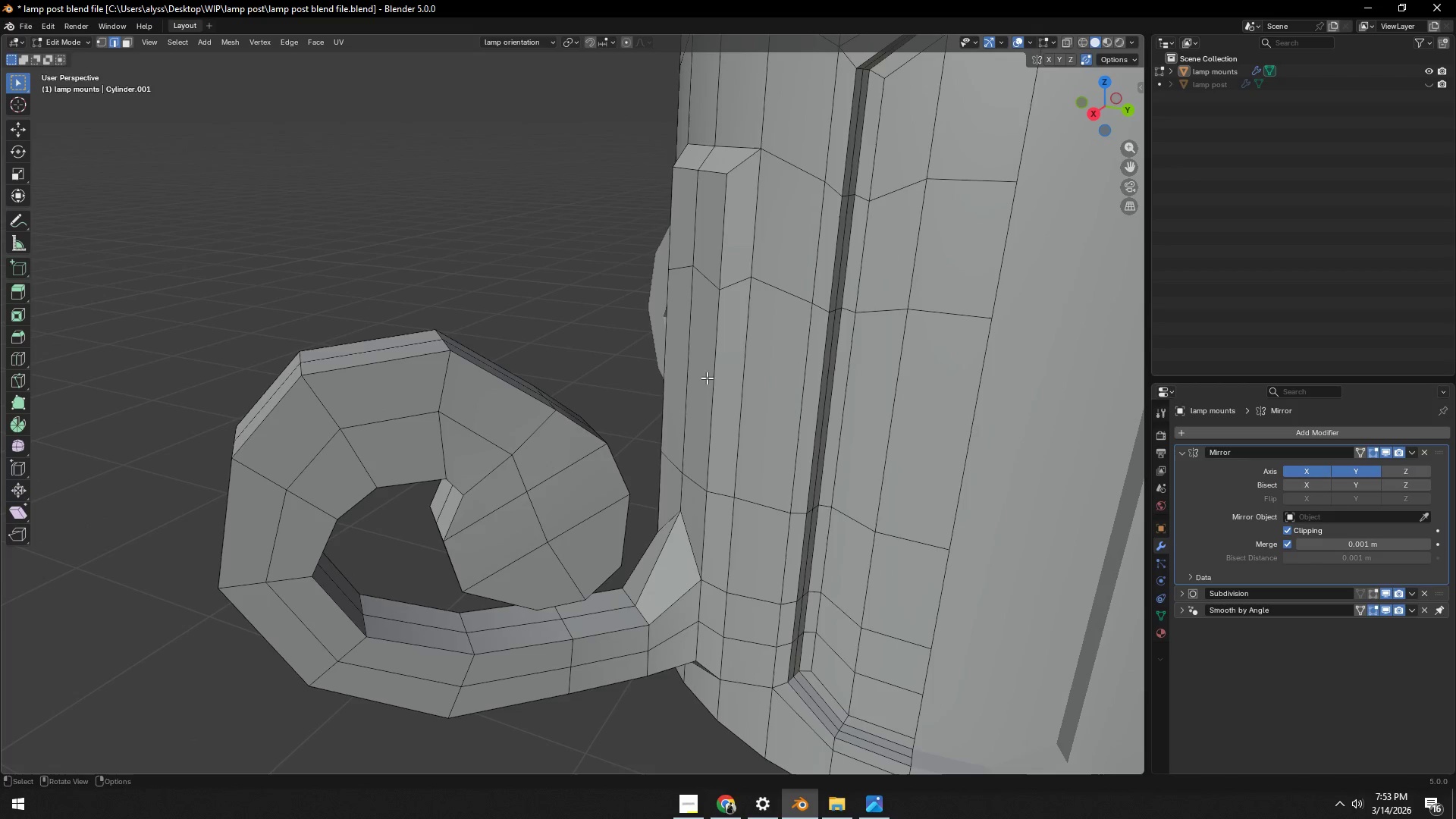 
key(3)
 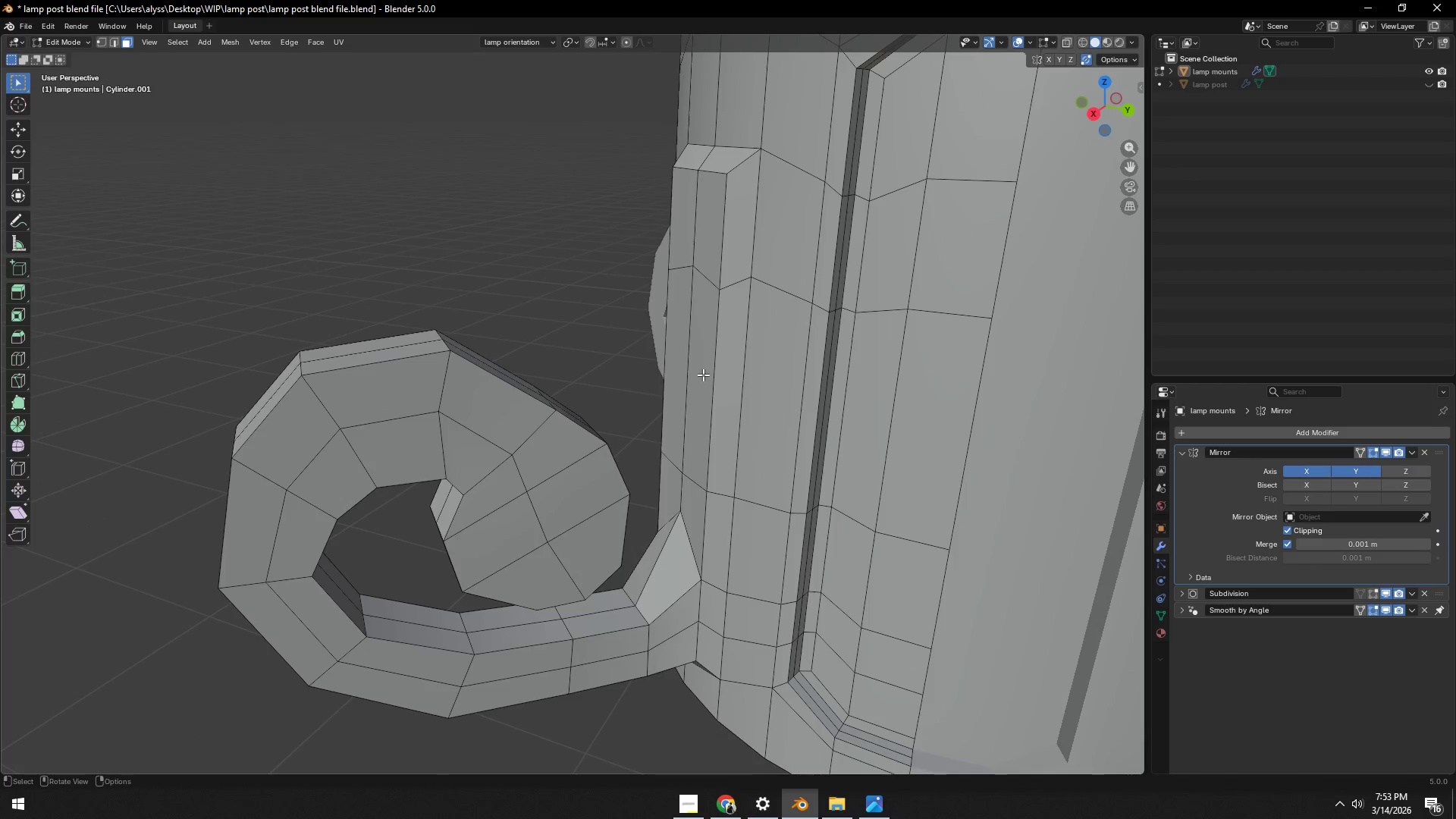 
left_click([702, 374])
 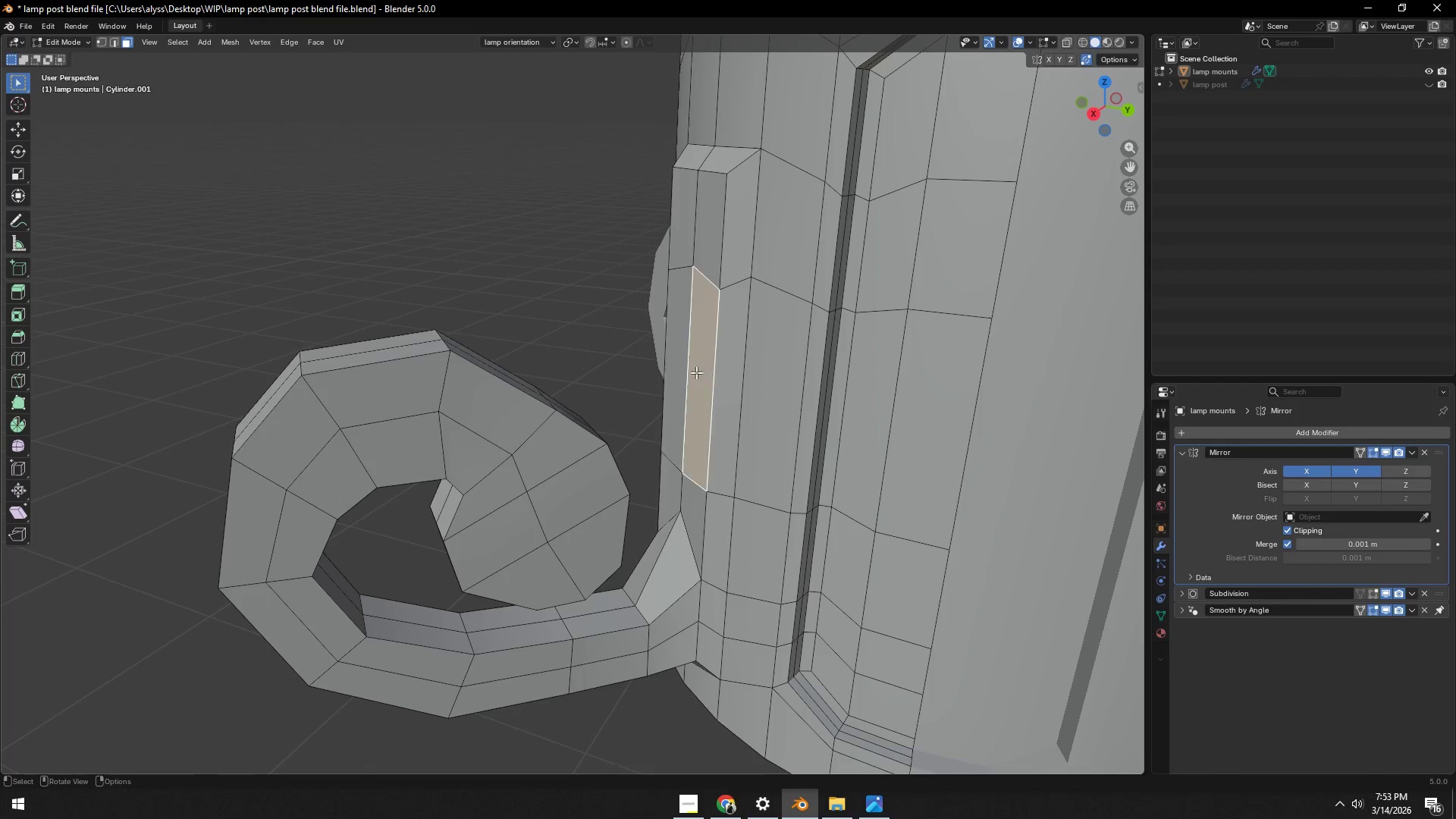 
hold_key(key=ShiftLeft, duration=1.51)
double_click([678, 351])
 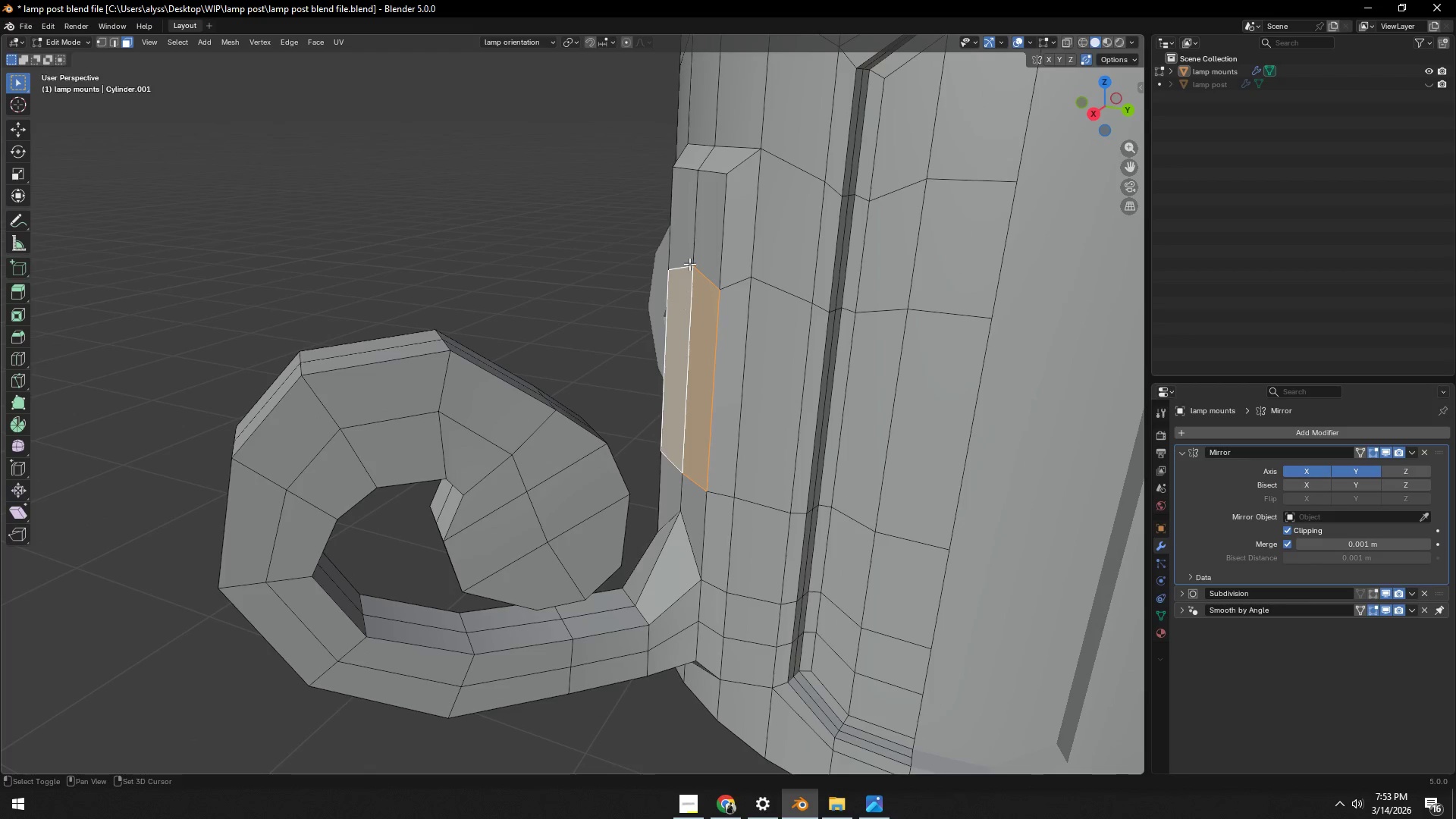 
left_click([687, 240])
 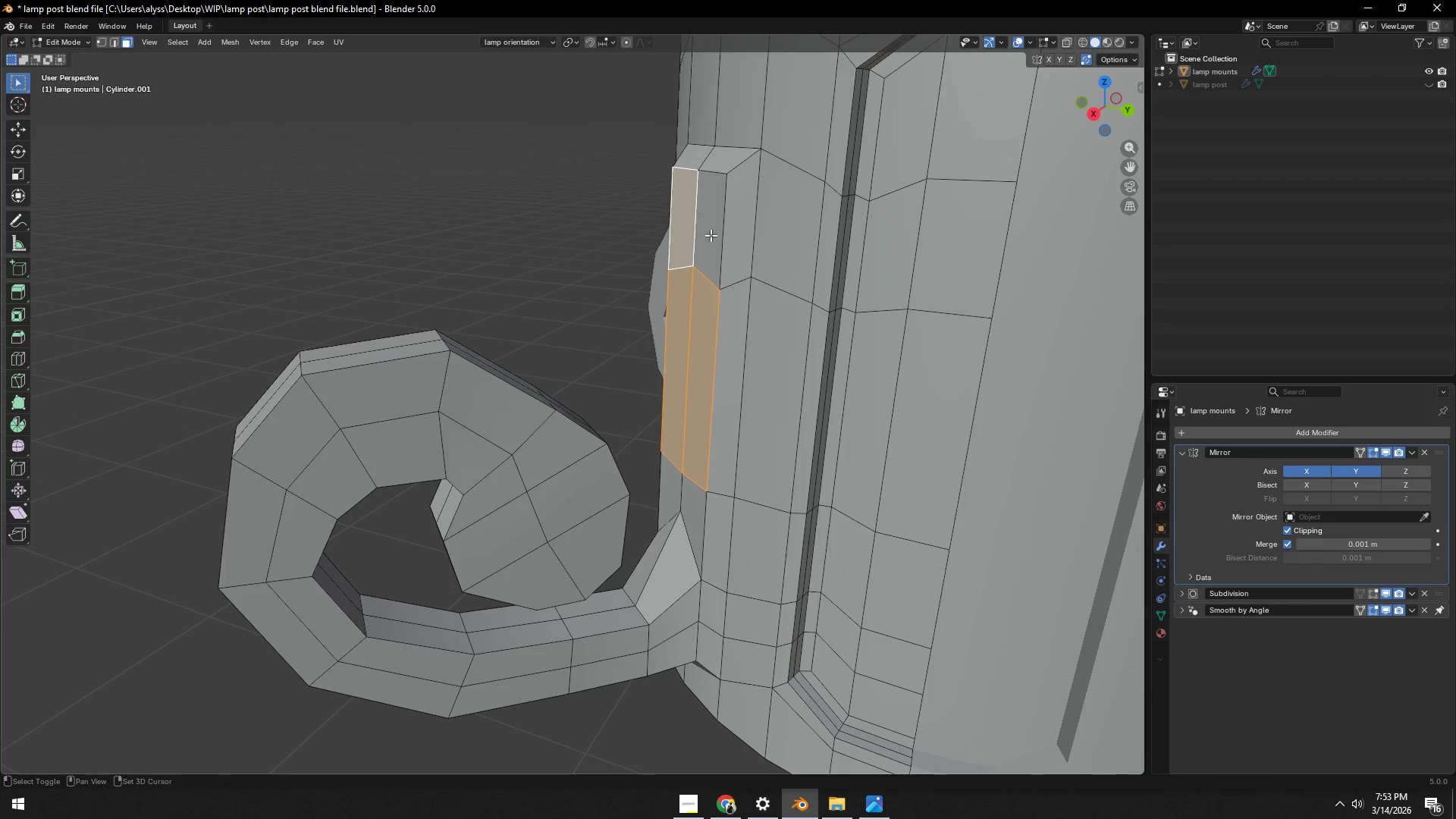 
double_click([712, 234])
 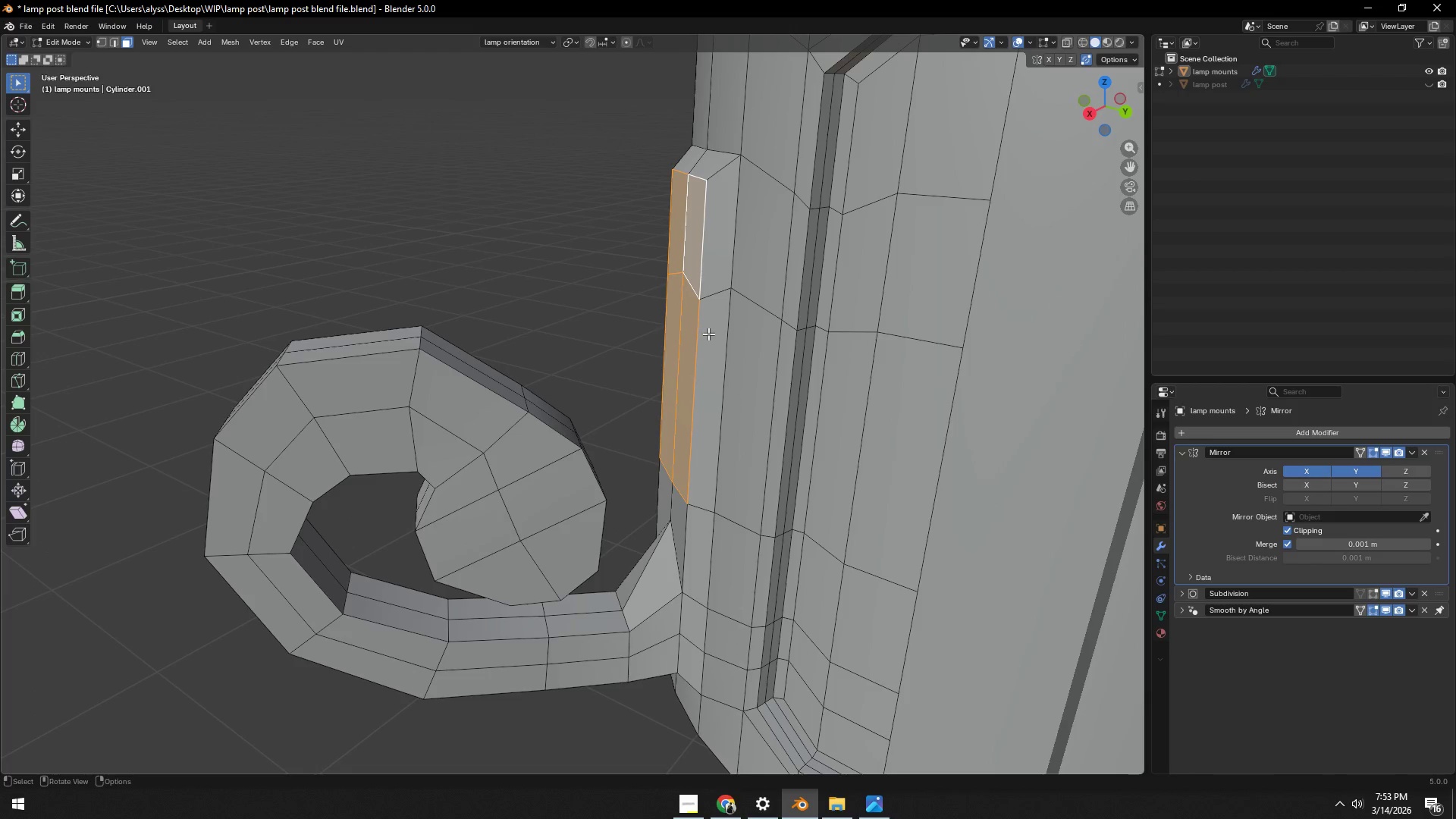 
key(E)
 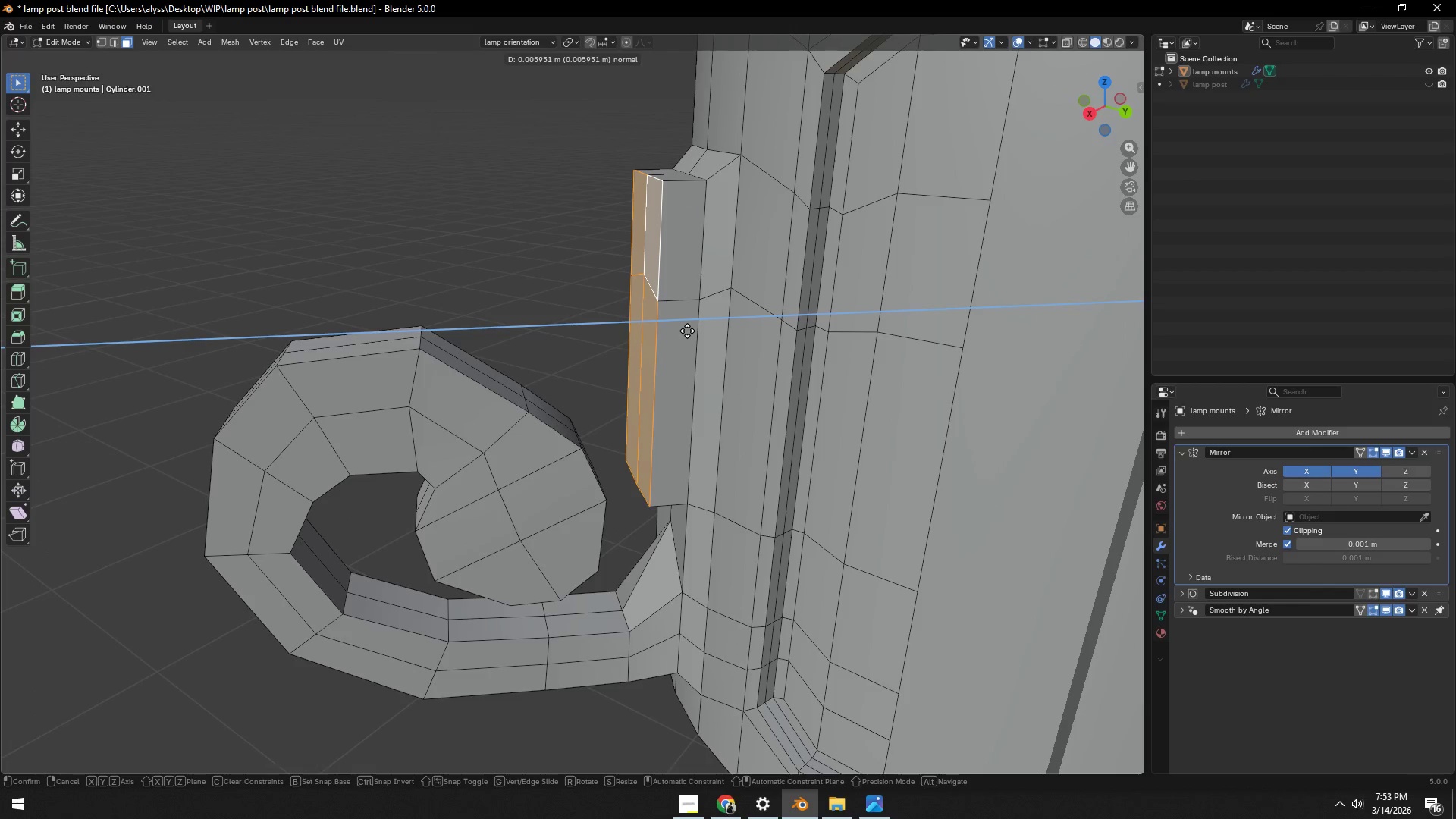 
left_click([687, 331])
 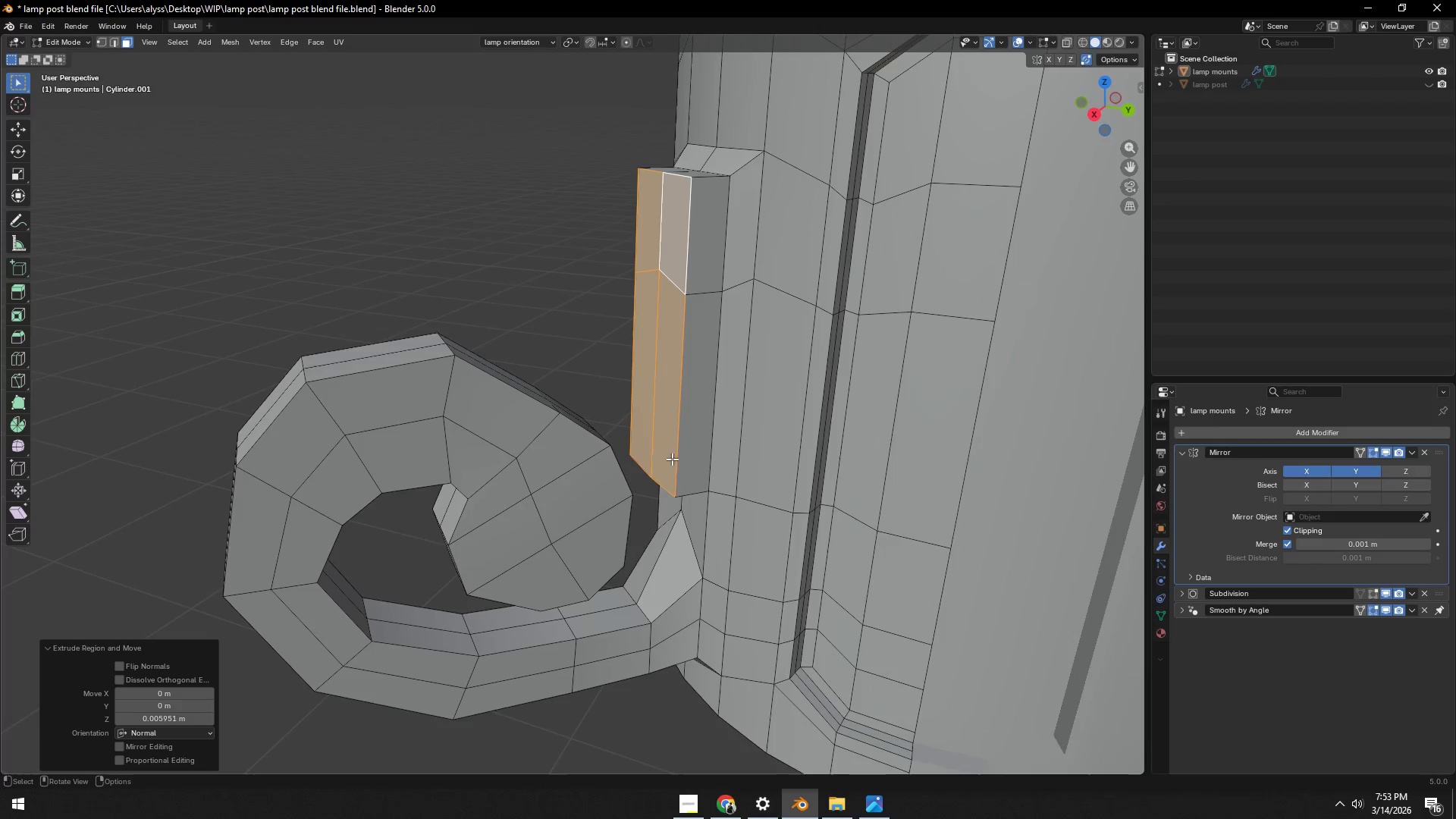 
left_click([657, 476])
 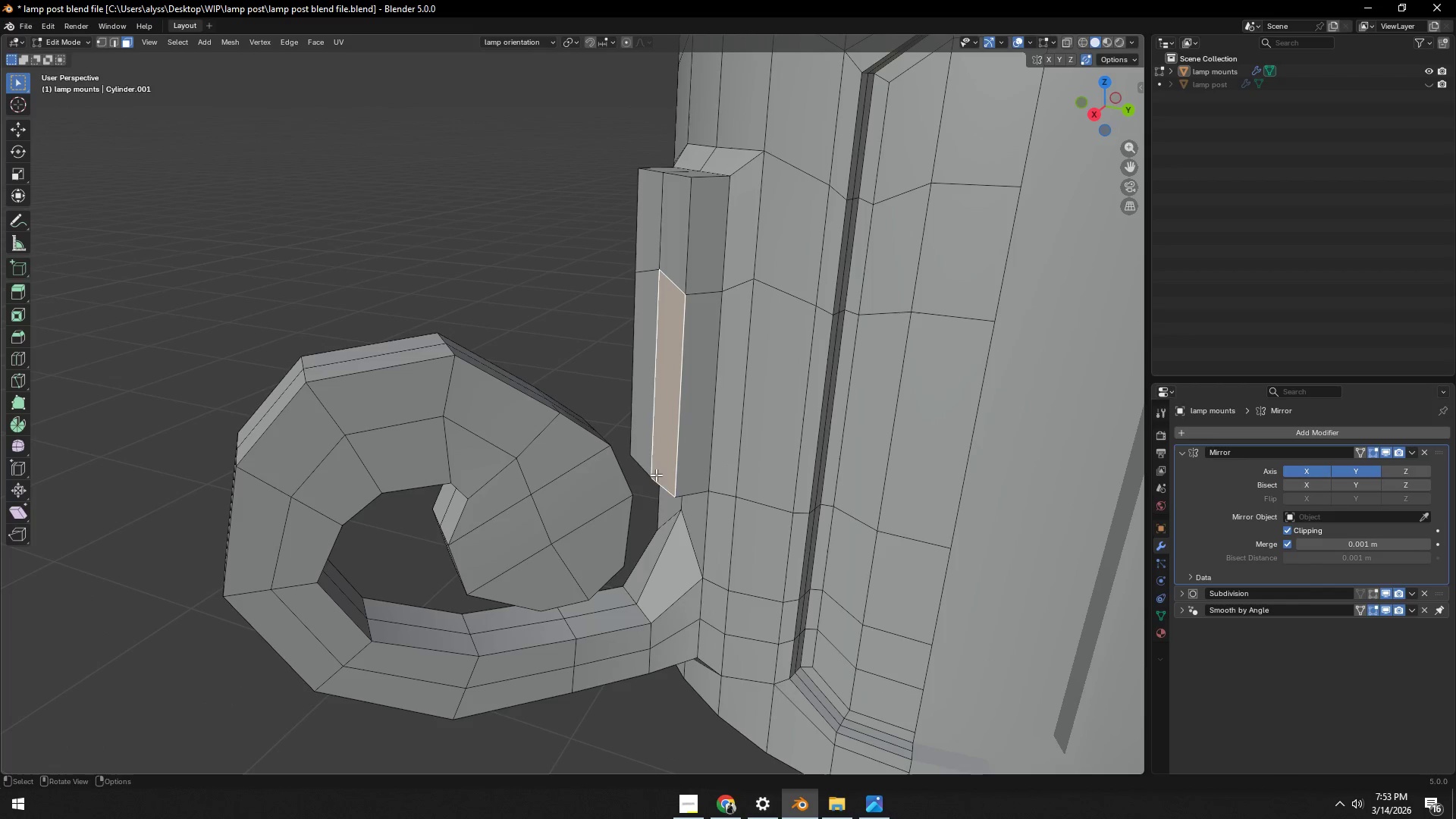 
key(Shift+ShiftLeft)
 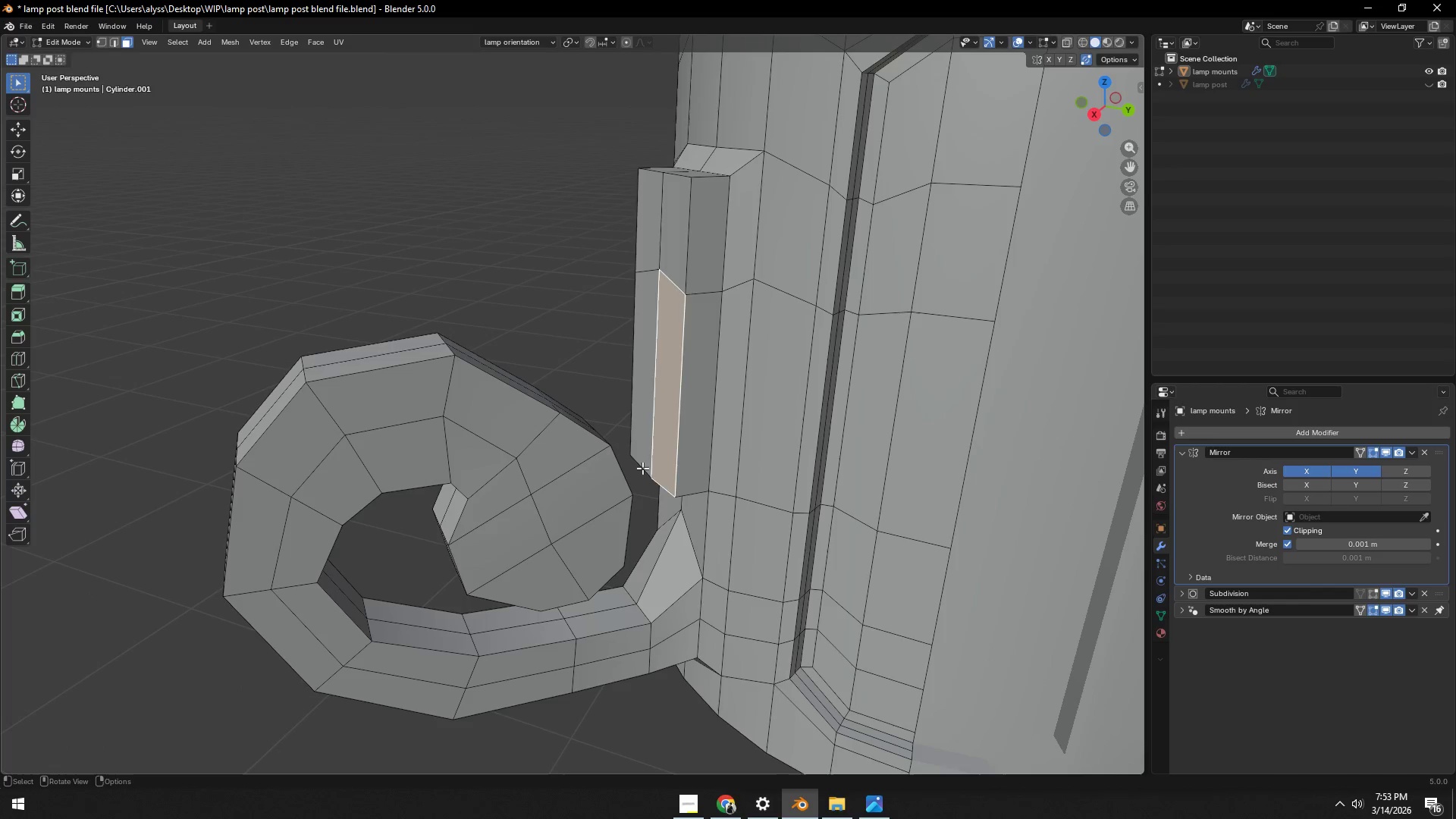 
key(2)
 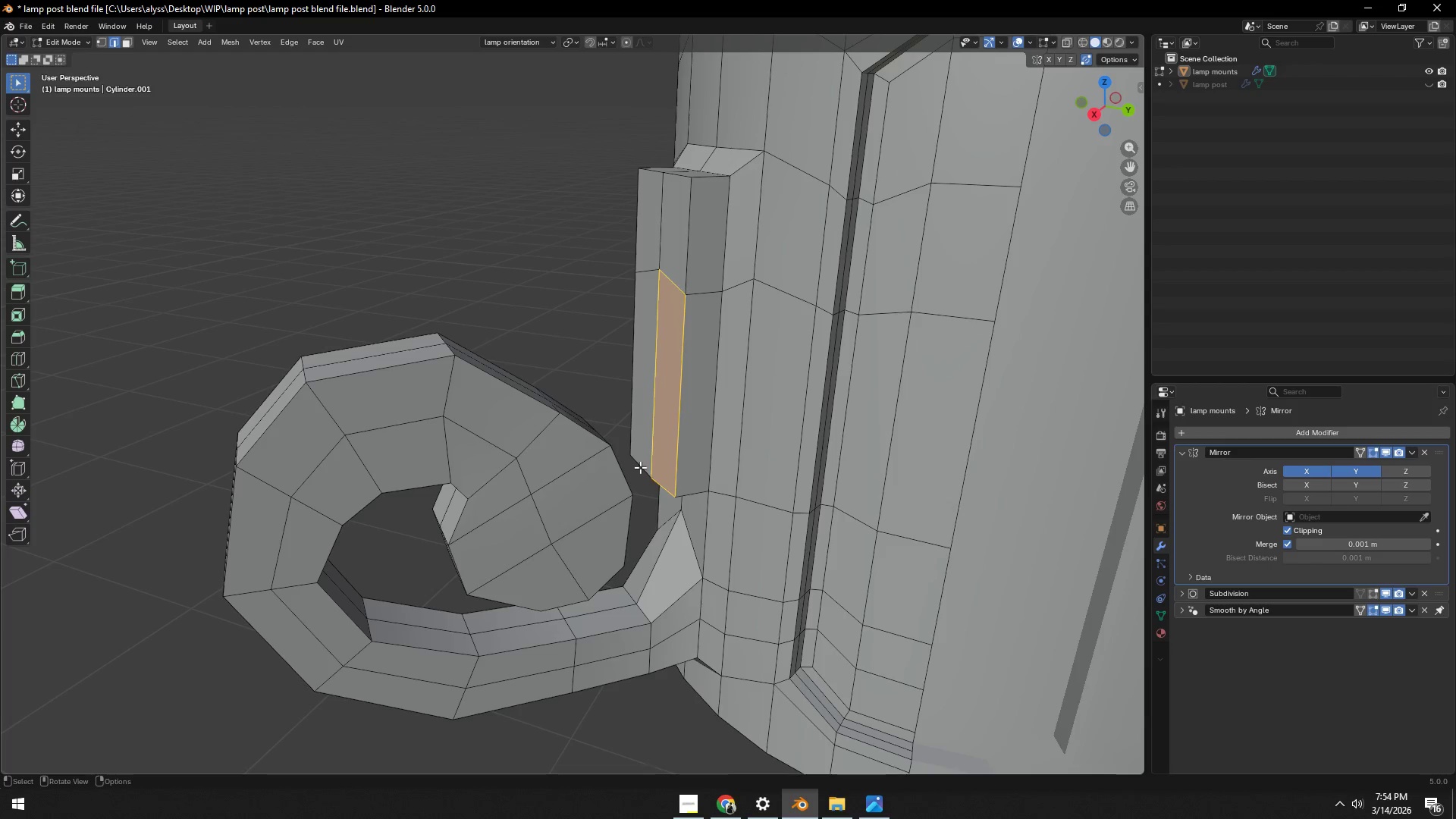 
left_click([640, 467])
 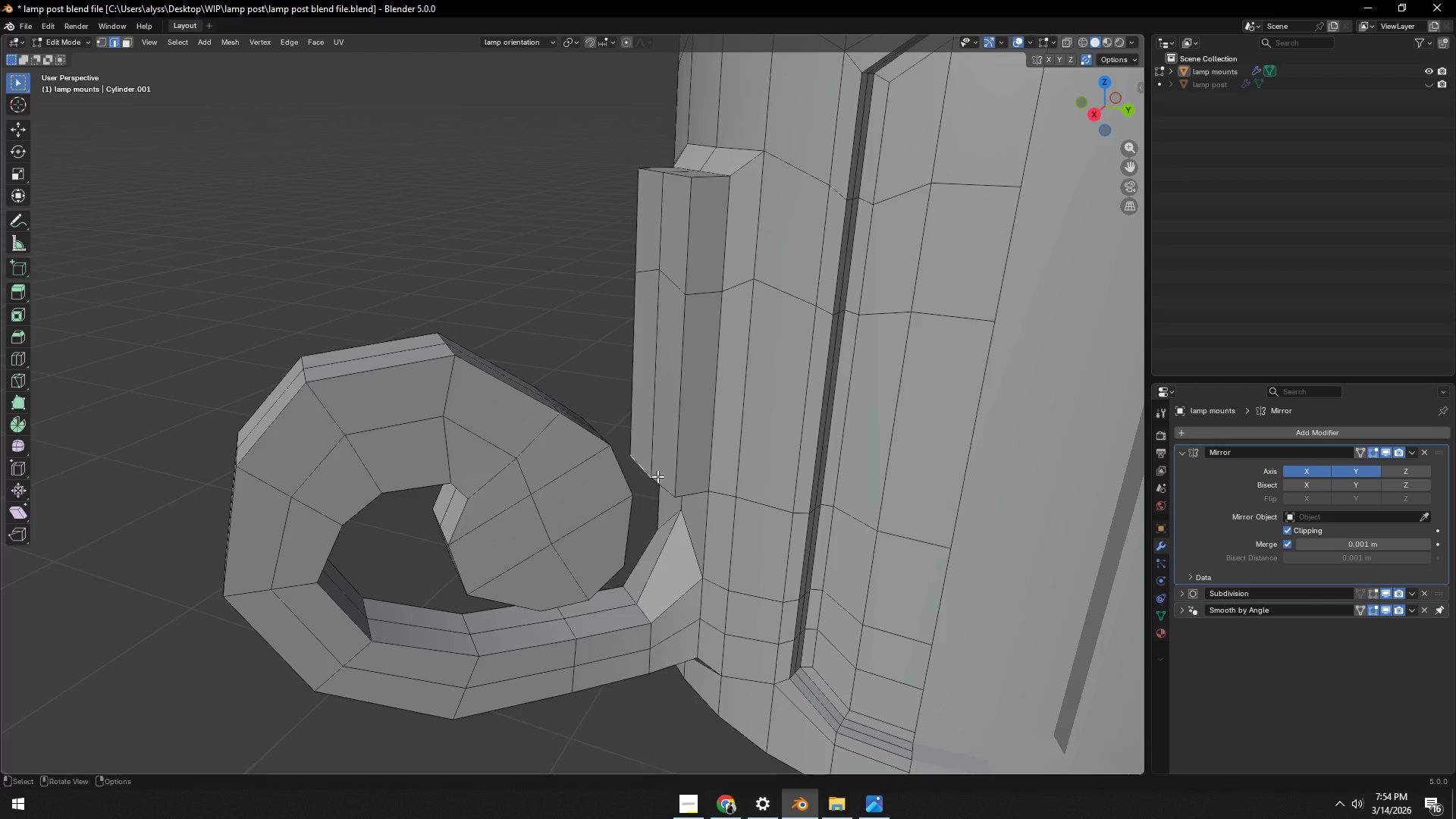 
key(Shift+ShiftLeft)
 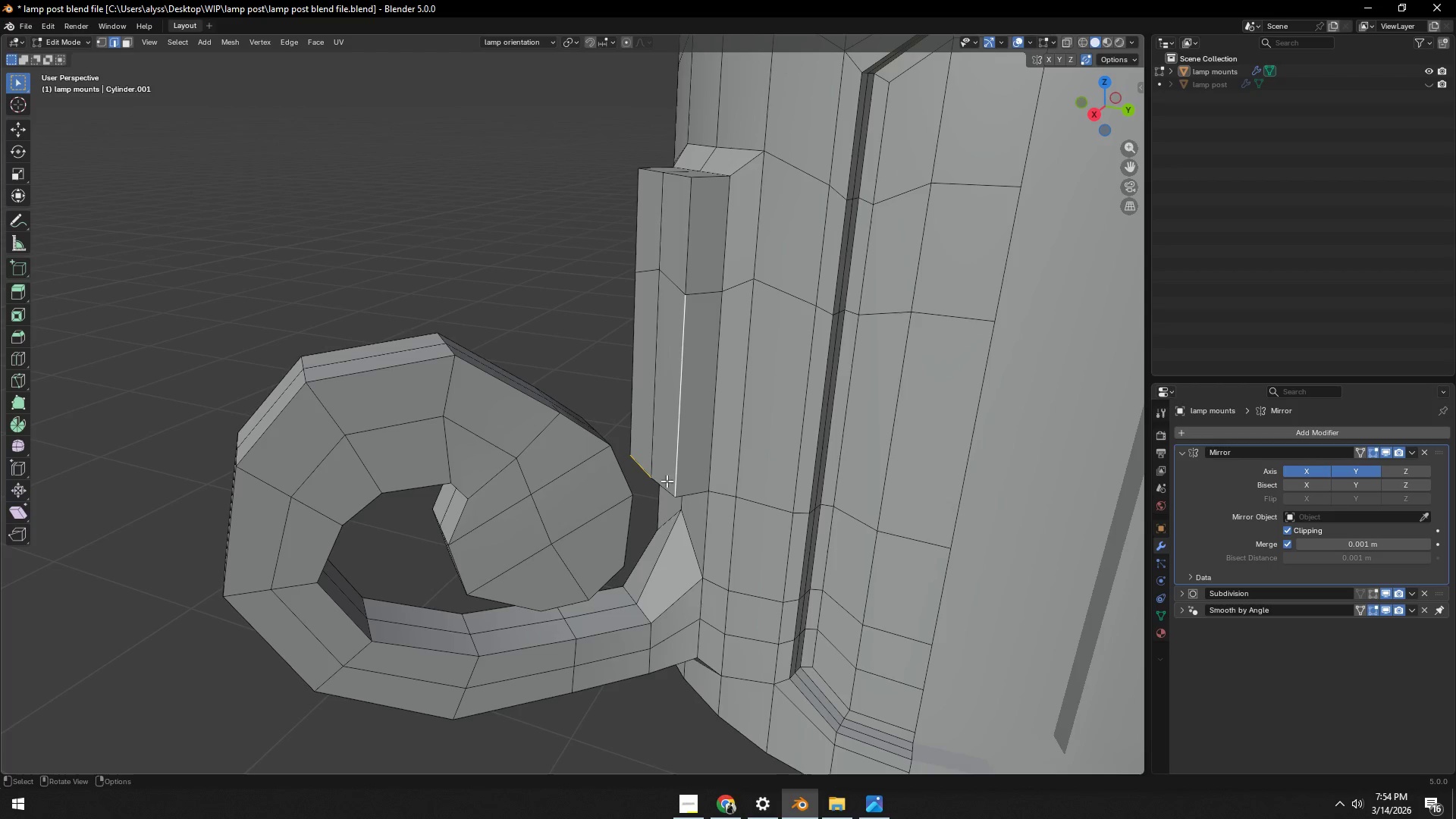 
hold_key(key=ShiftLeft, duration=0.33)
left_click([661, 482])
 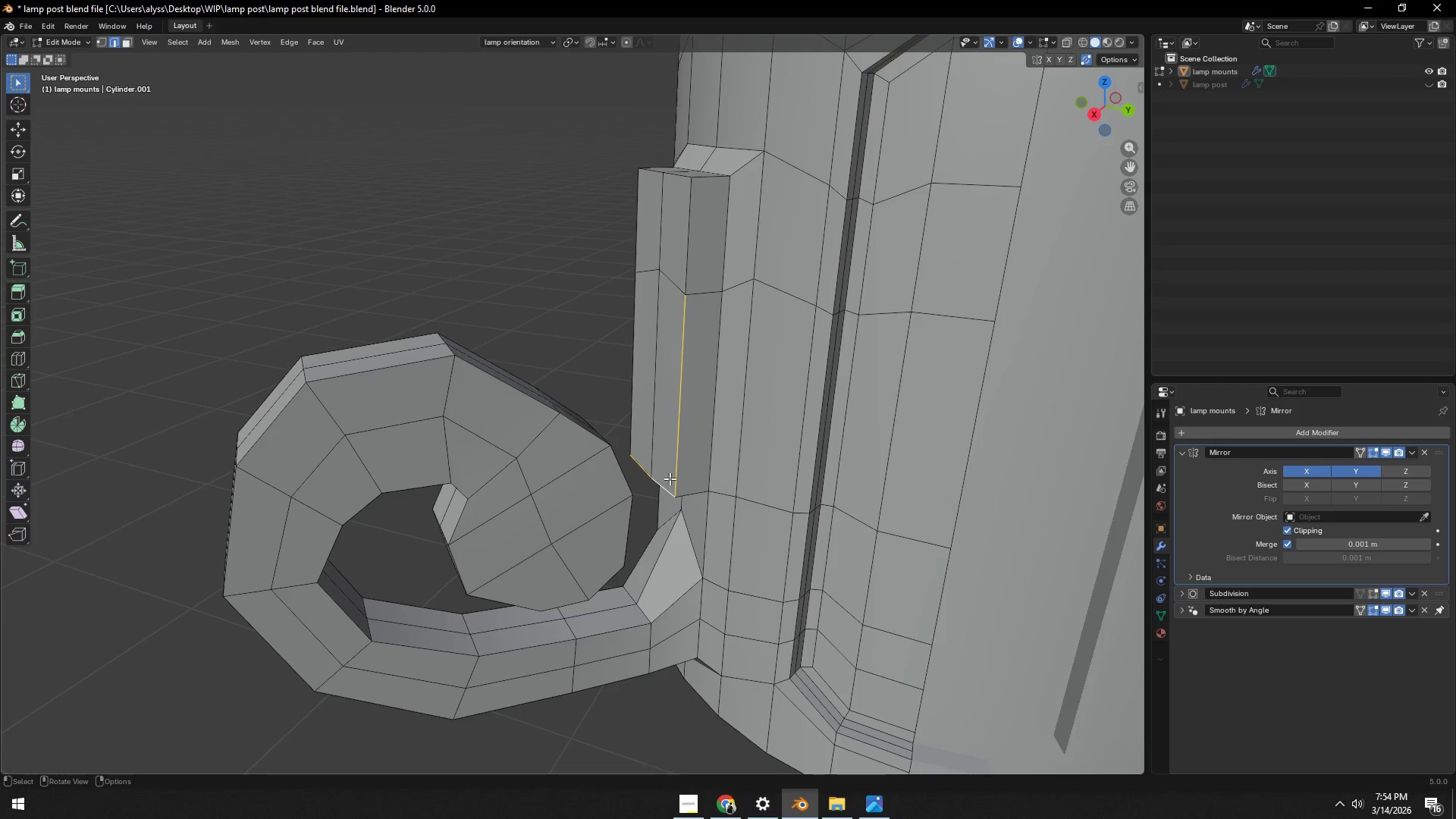 
hold_key(key=ShiftLeft, duration=0.31)
left_click([678, 446])
 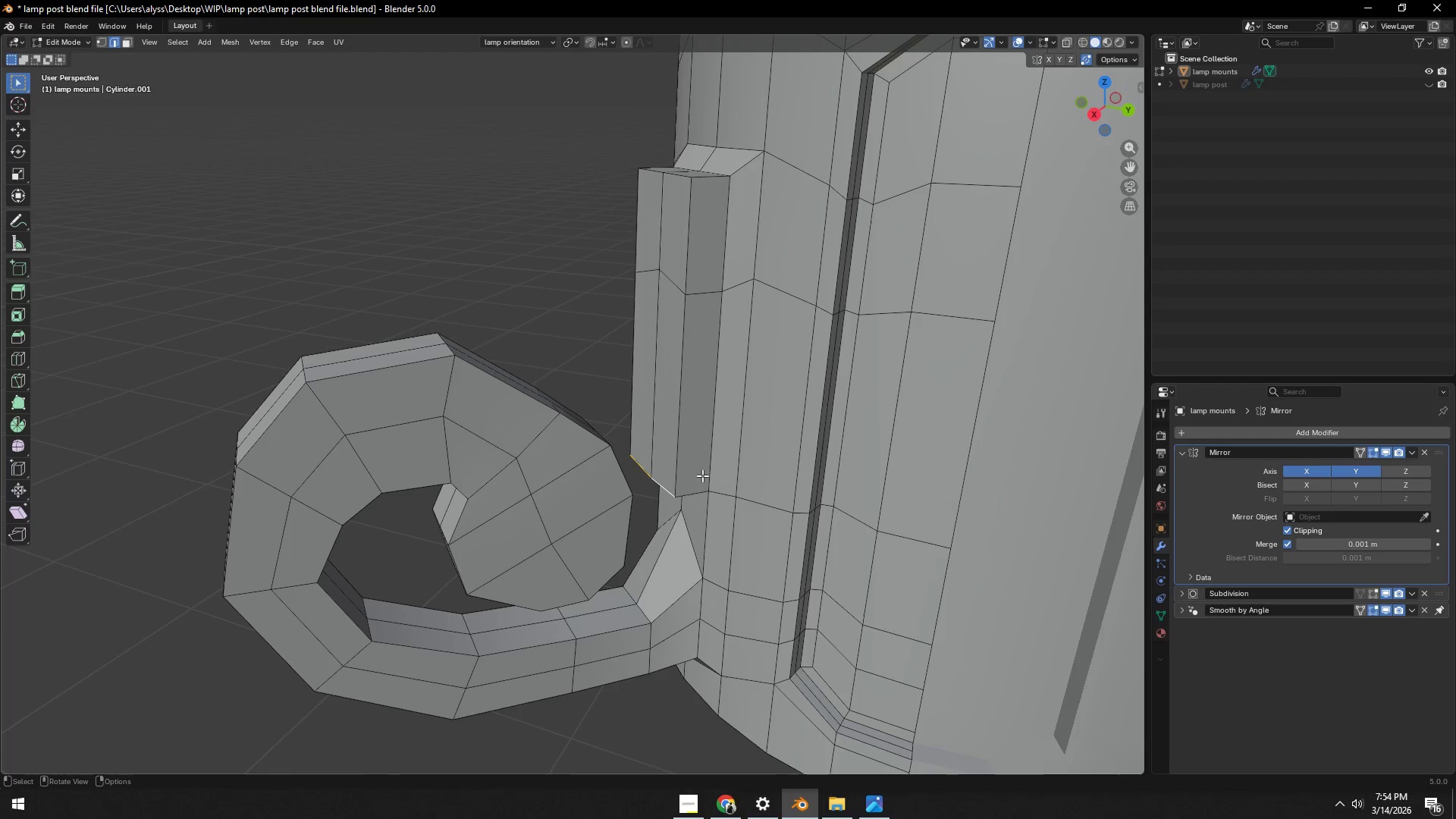 
type(gz)
 